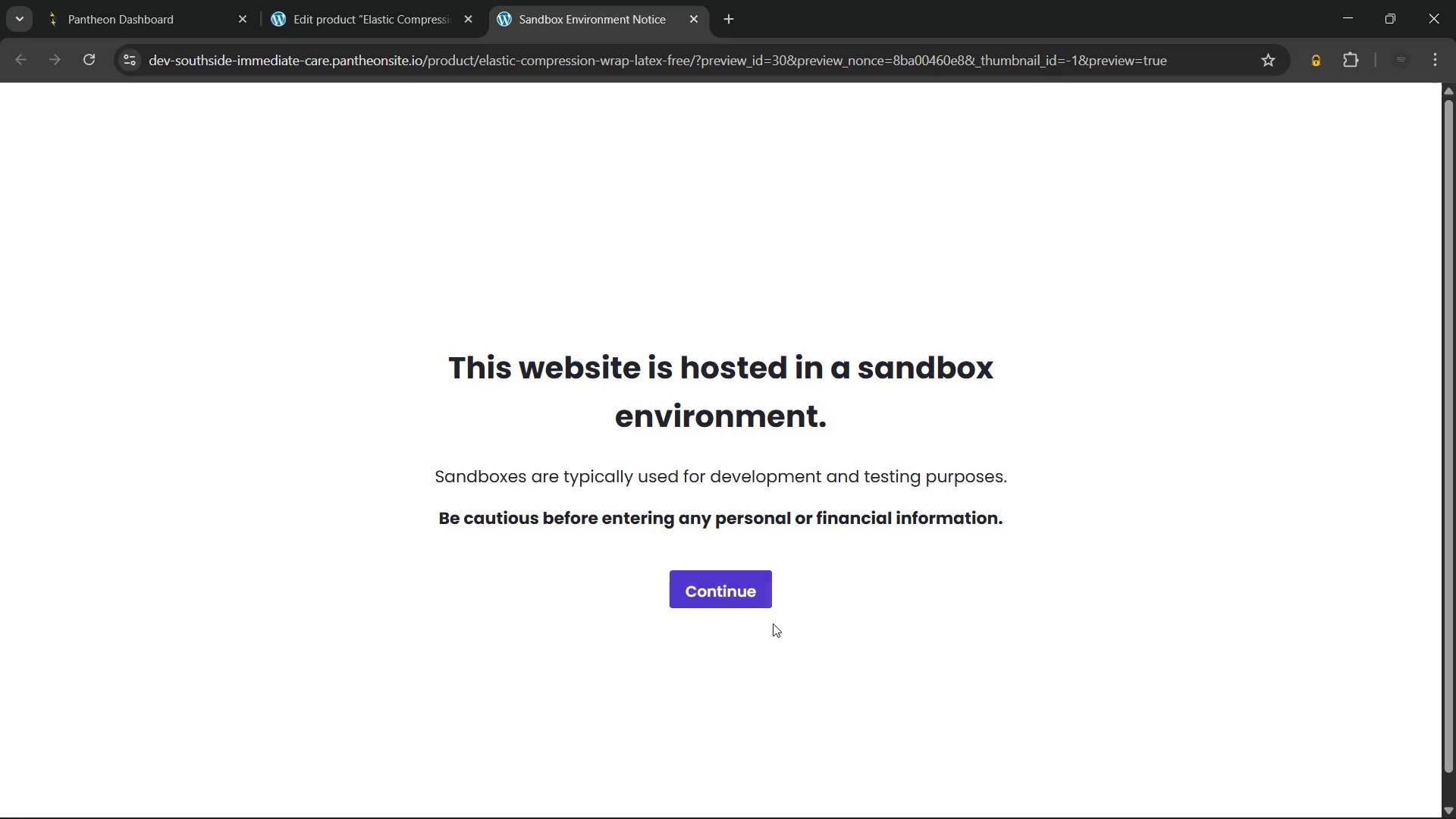 
left_click([734, 593])
 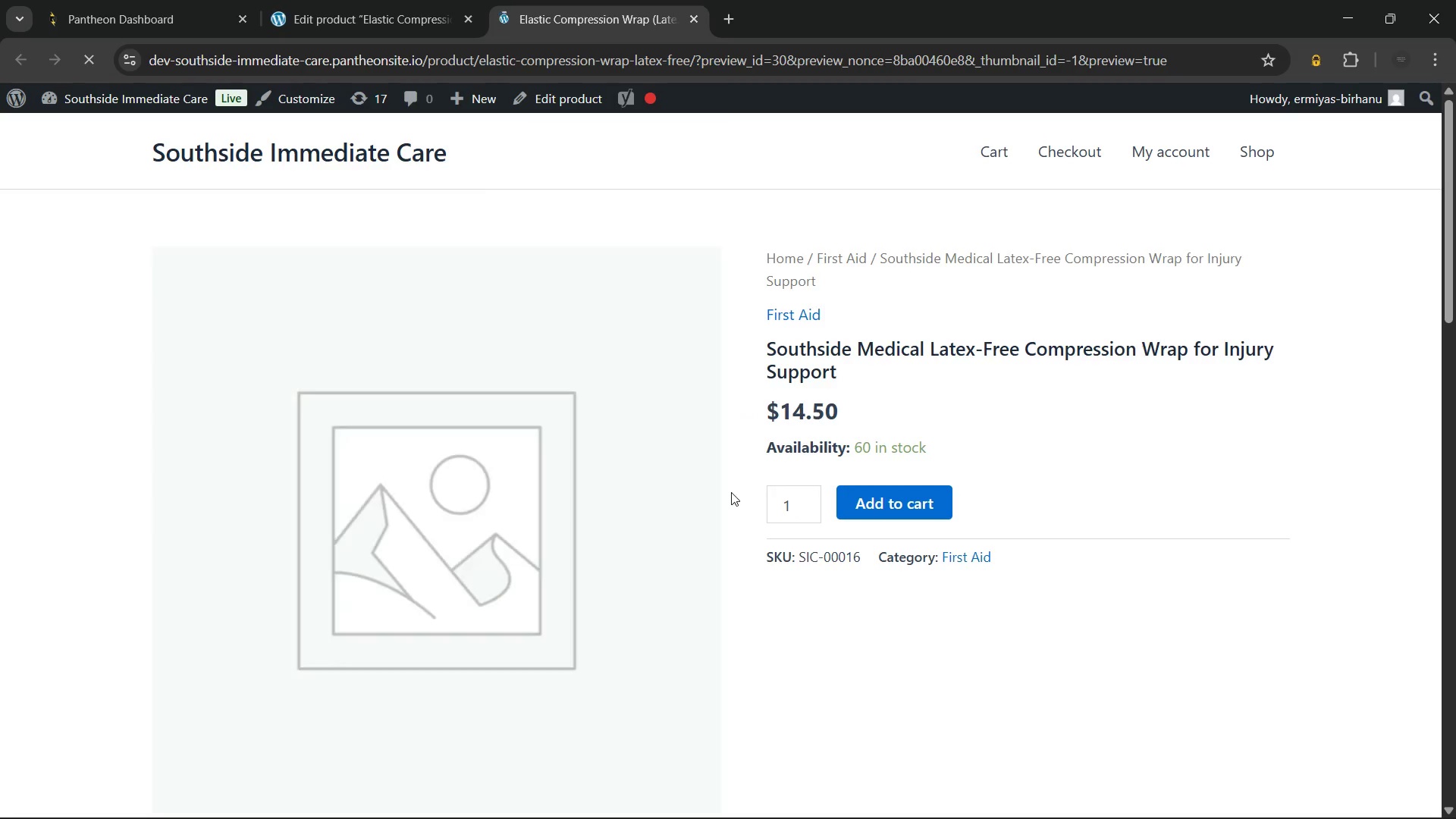 
scroll: coordinate [726, 483], scroll_direction: down, amount: 7.0
 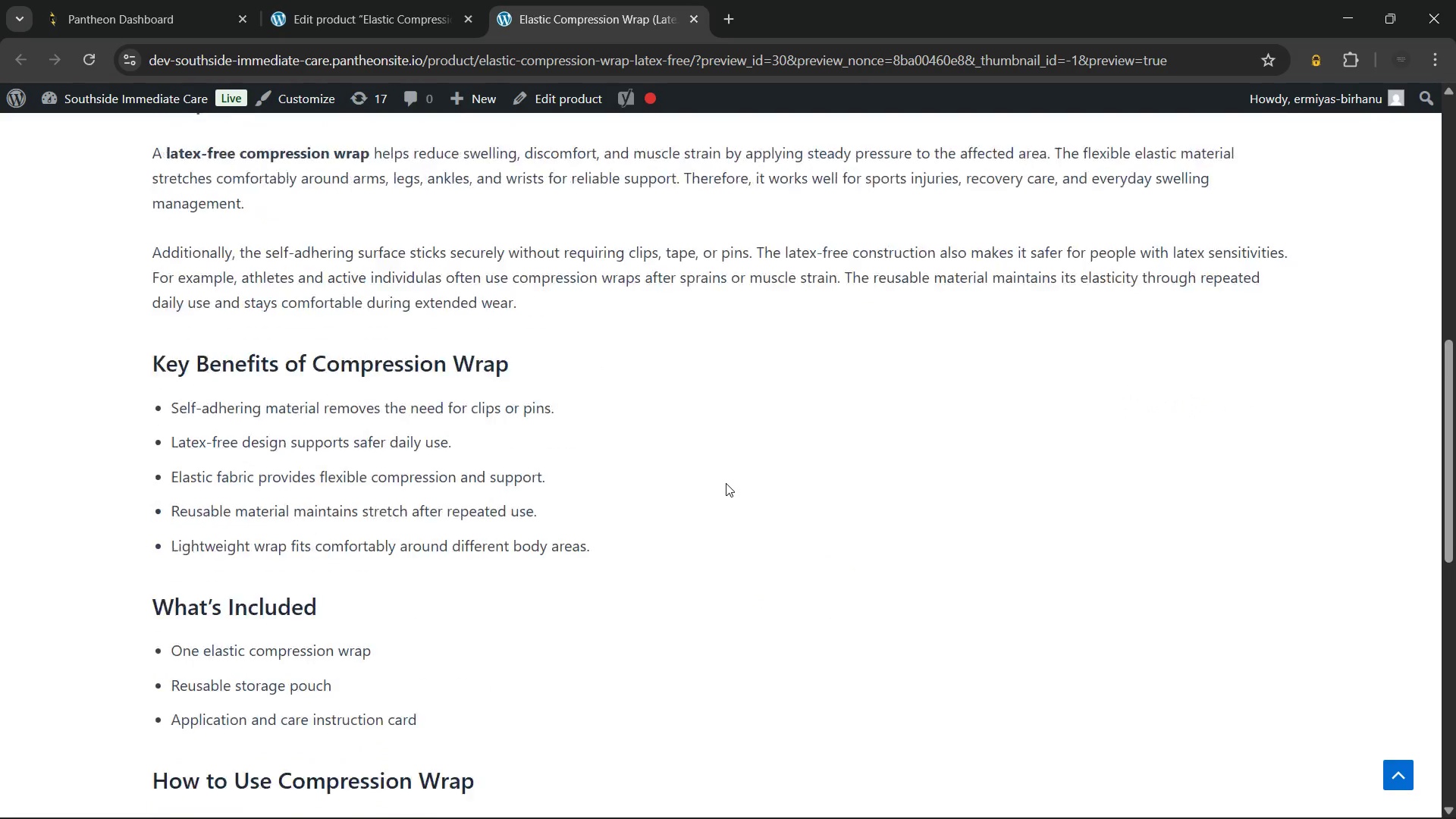 
scroll: coordinate [723, 486], scroll_direction: up, amount: 1.0
 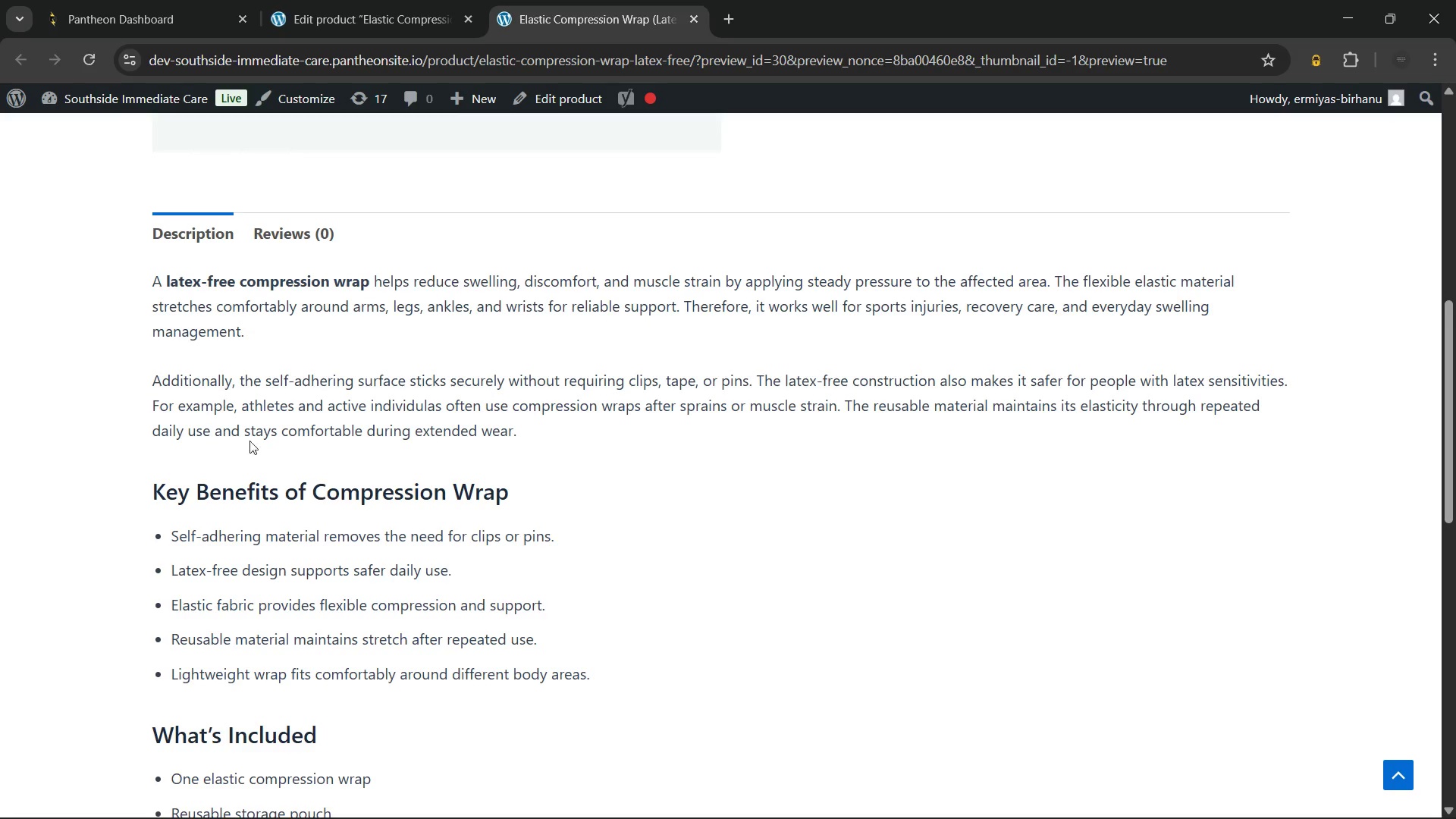 
scroll: coordinate [262, 482], scroll_direction: down, amount: 2.0
 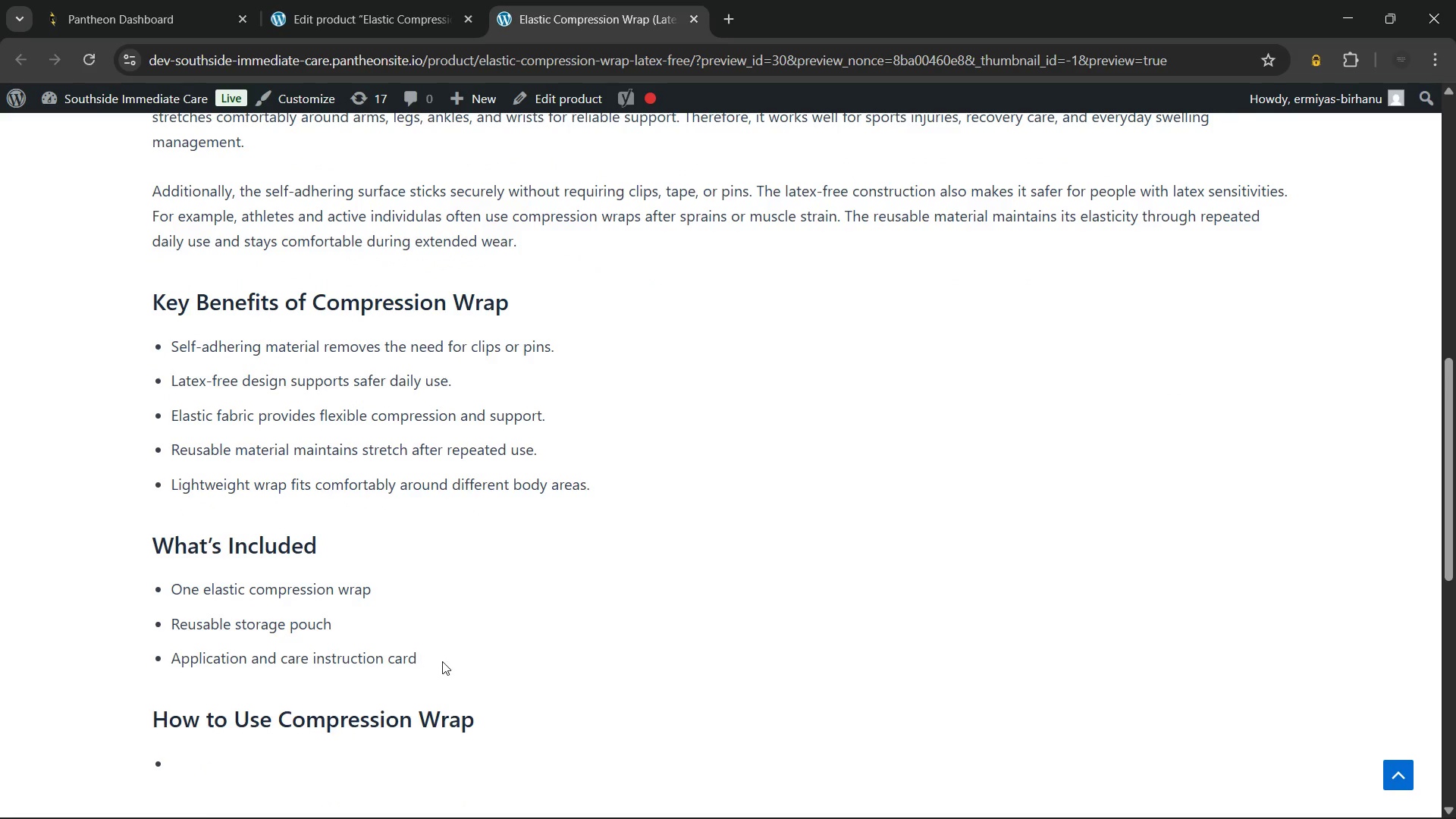 
left_click_drag(start_coordinate=[443, 661], to_coordinate=[48, 554])
 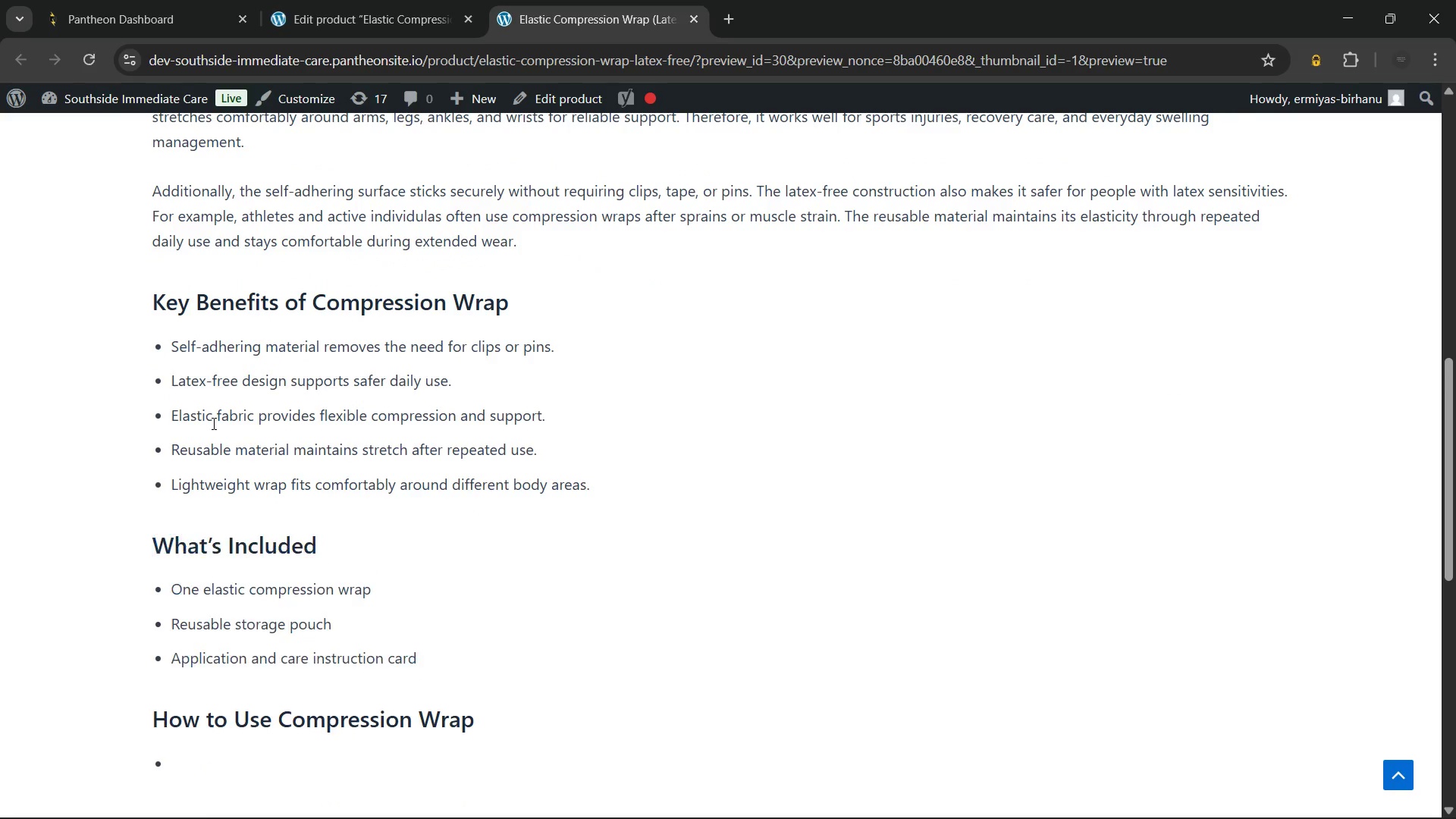 
left_click([212, 423])
 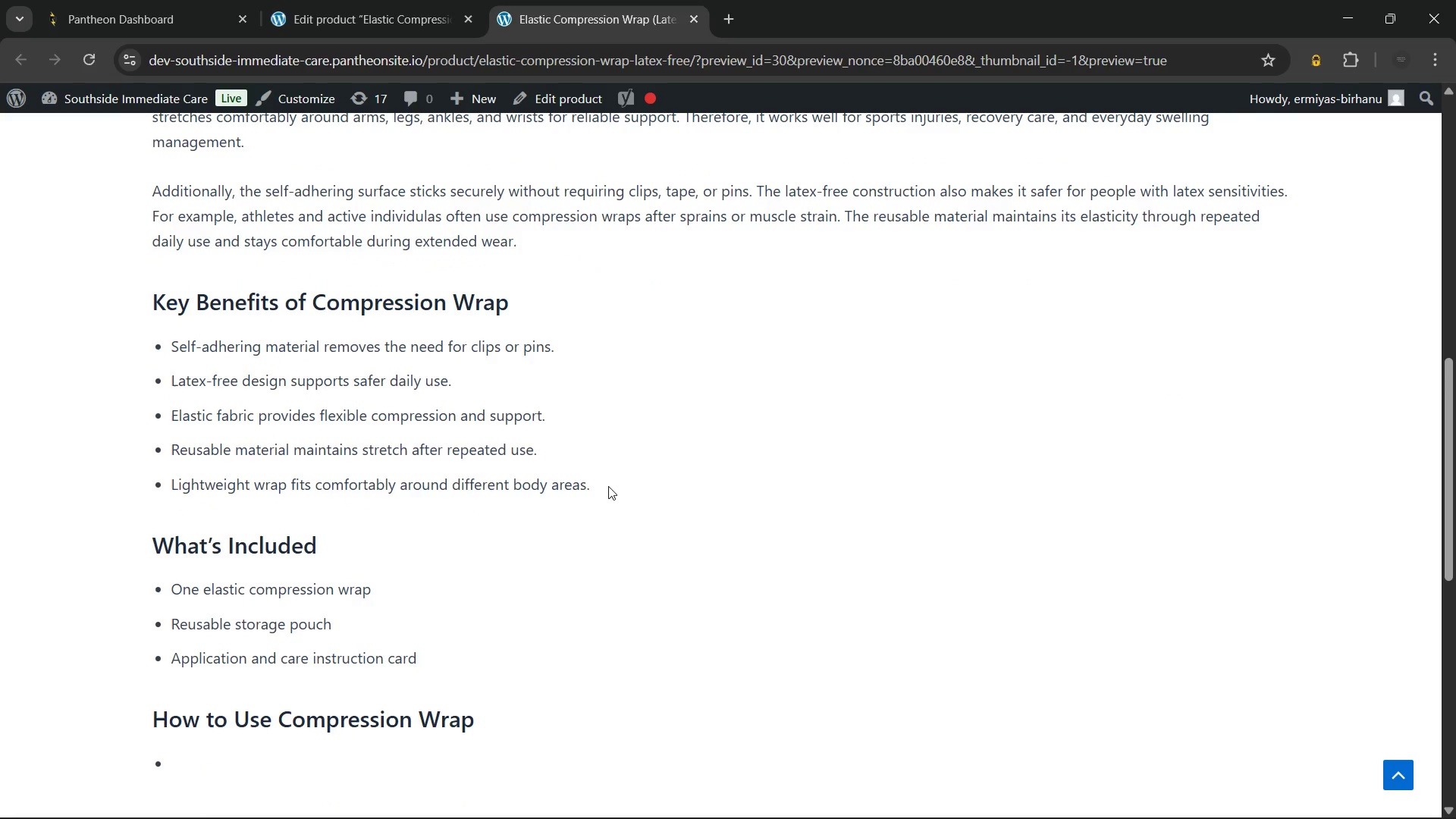 
left_click_drag(start_coordinate=[608, 486], to_coordinate=[96, 304])
 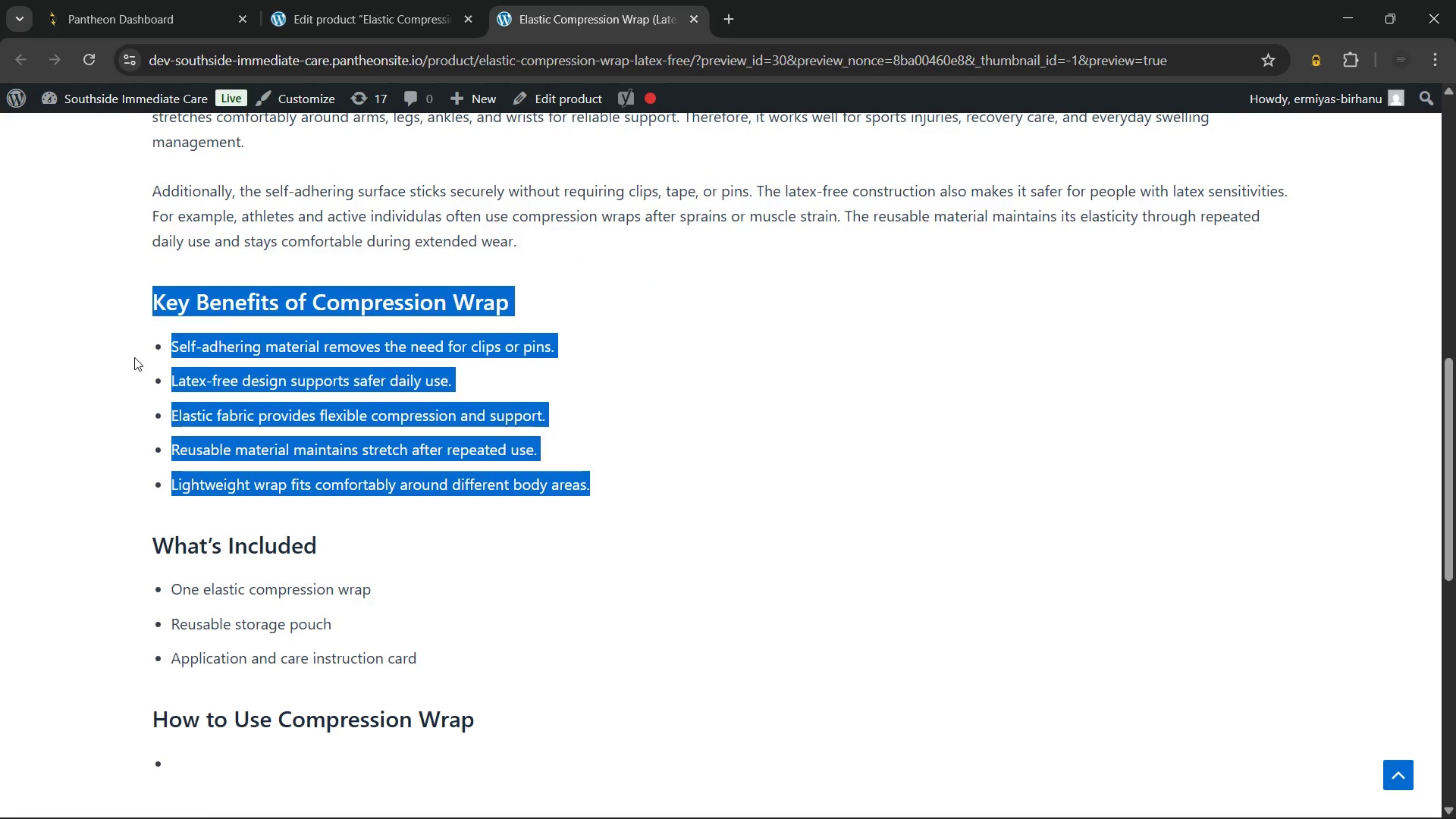 
left_click([134, 357])
 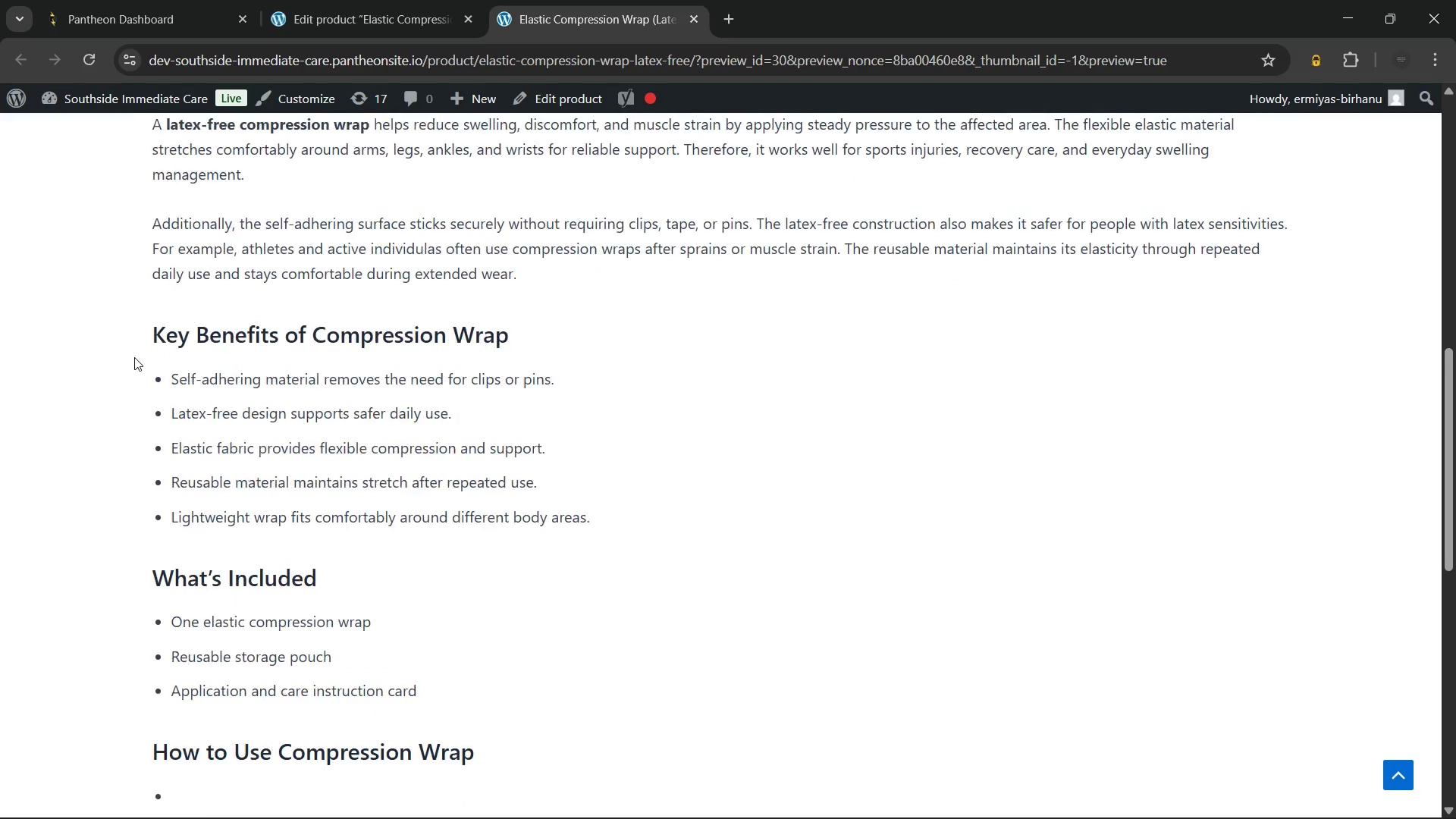 
scroll: coordinate [341, 396], scroll_direction: up, amount: 8.0
 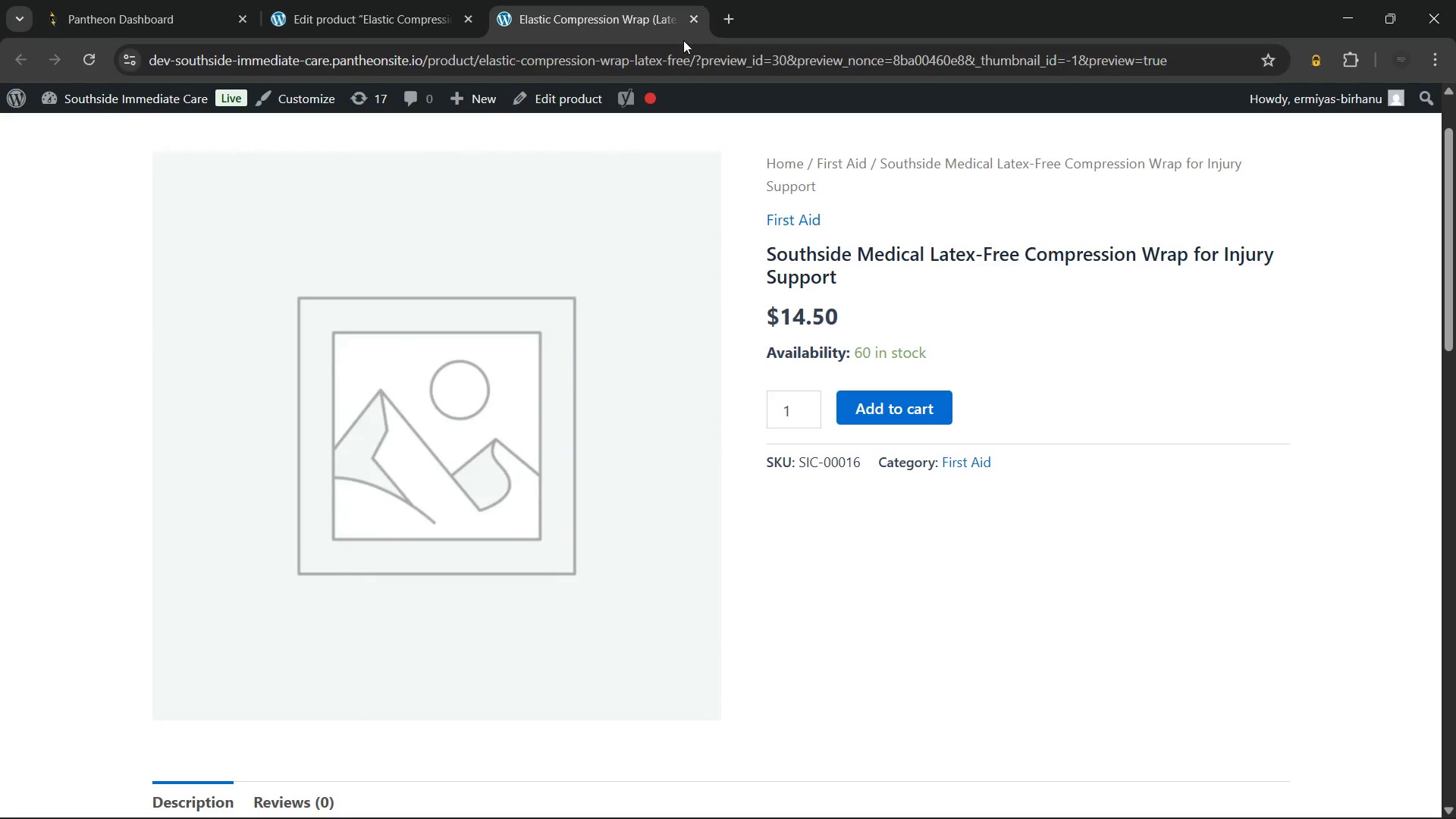 
left_click([694, 19])
 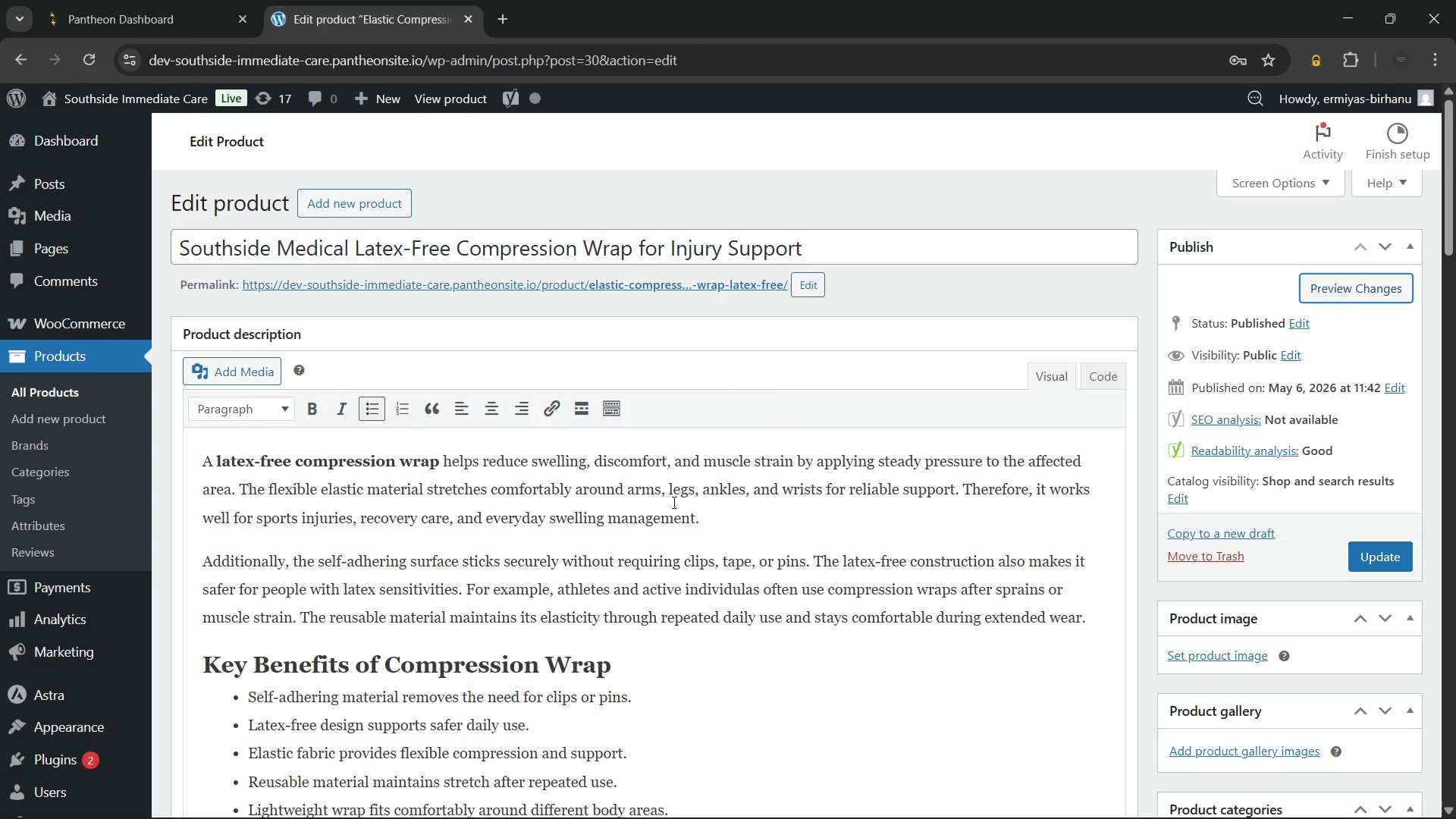 
scroll: coordinate [204, 418], scroll_direction: down, amount: 5.0
 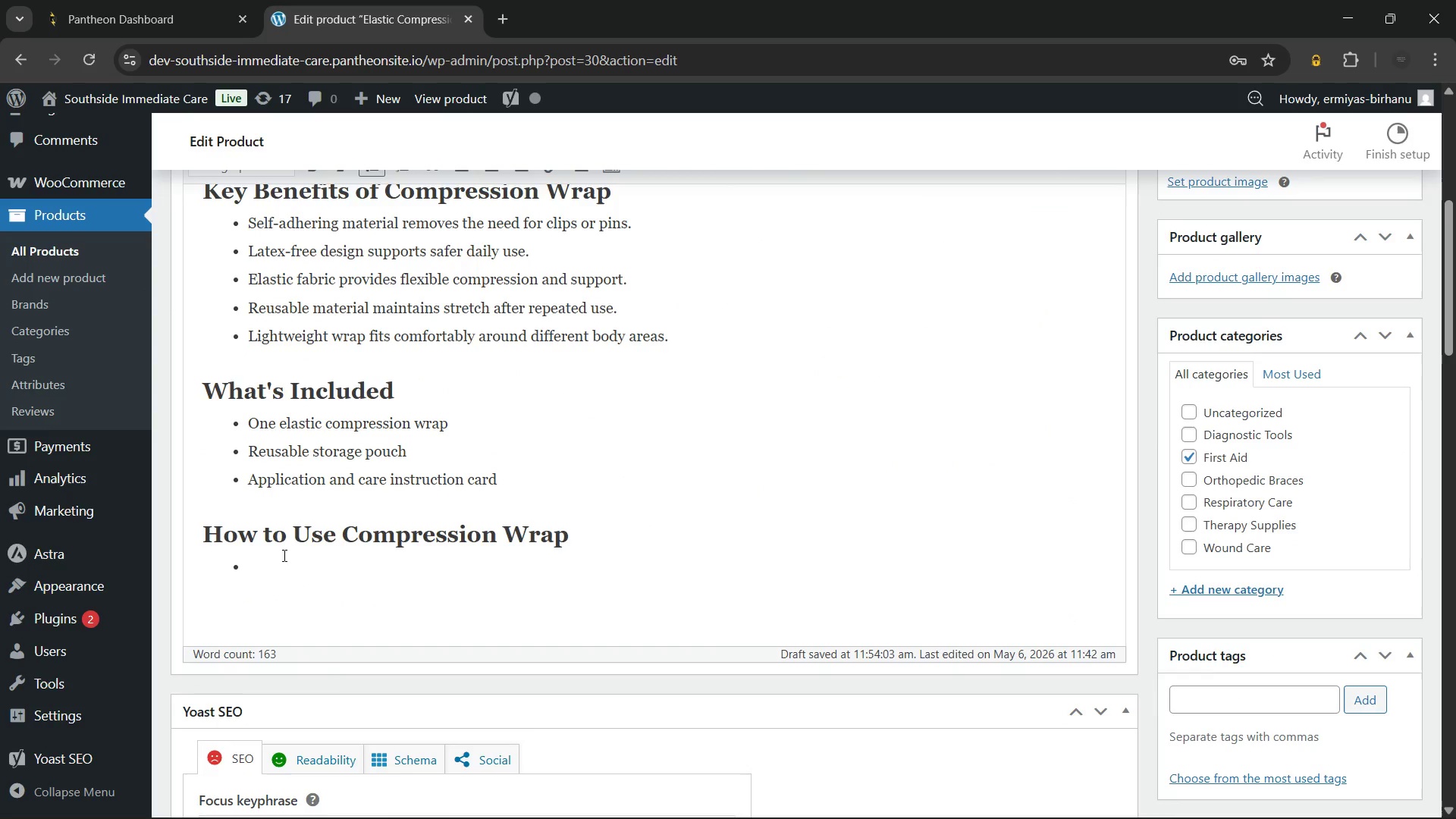 
left_click([287, 554])
 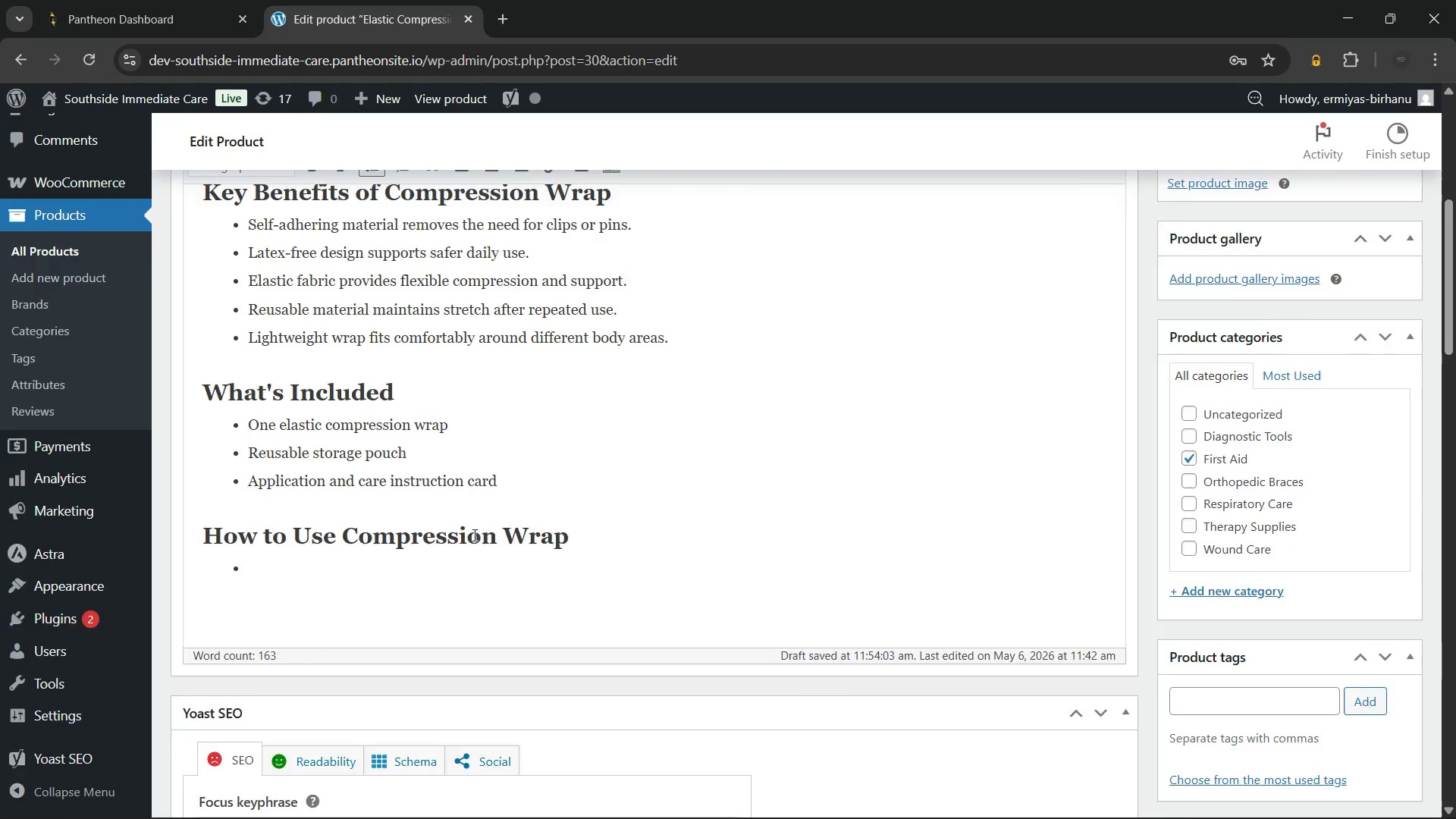 
scroll: coordinate [473, 535], scroll_direction: up, amount: 3.0
 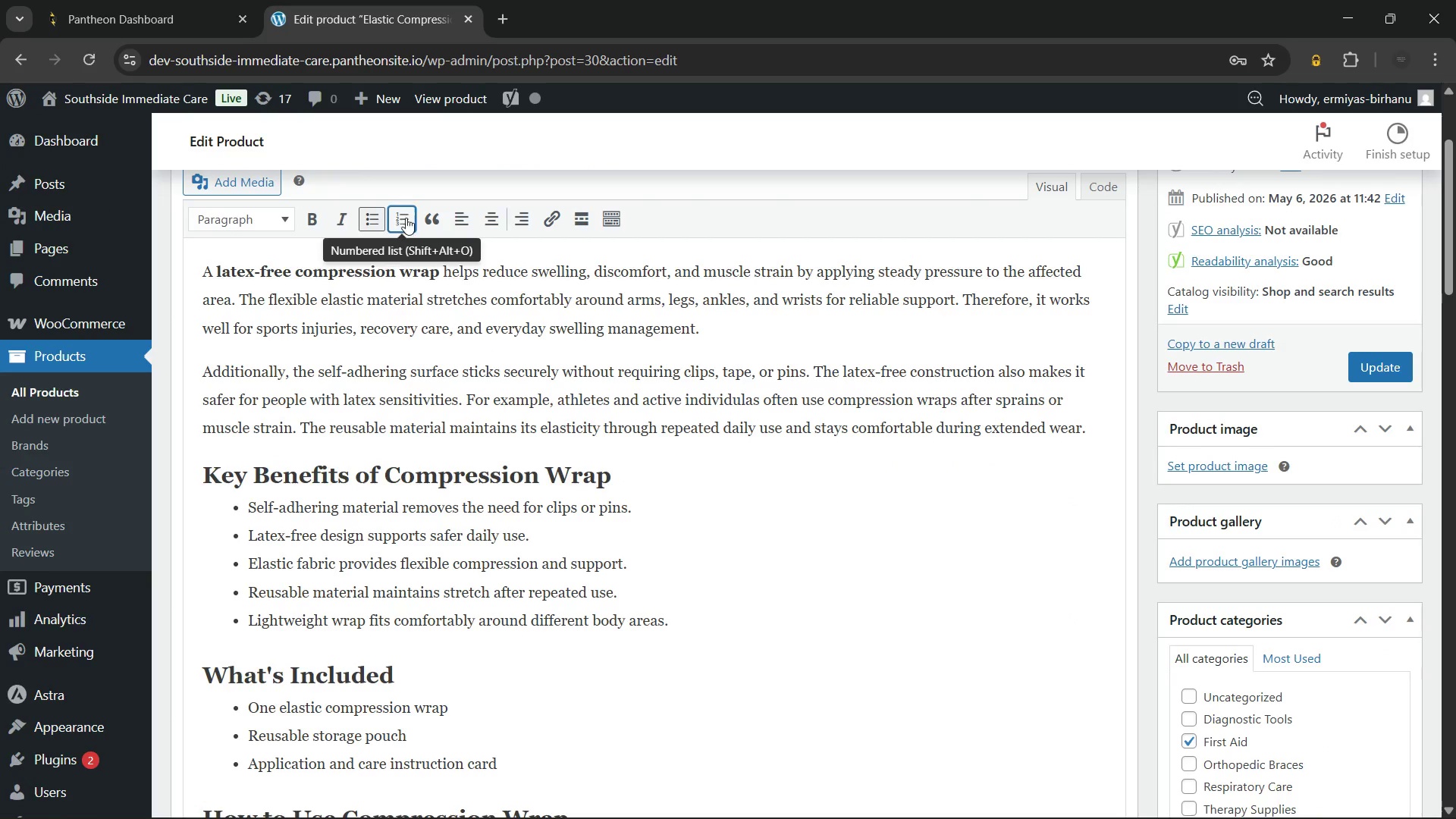 
left_click([406, 221])
 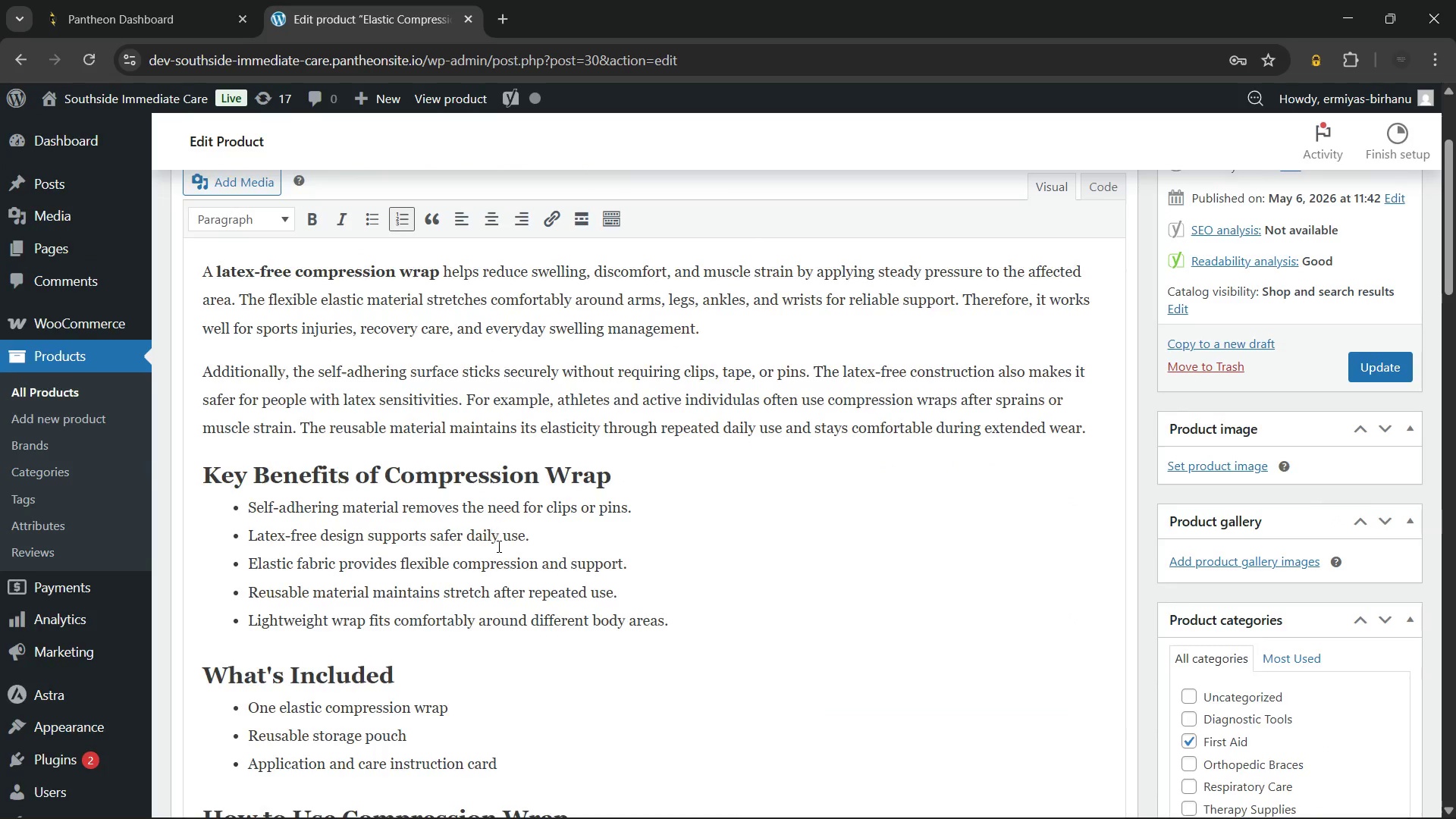 
scroll: coordinate [497, 546], scroll_direction: down, amount: 3.0
 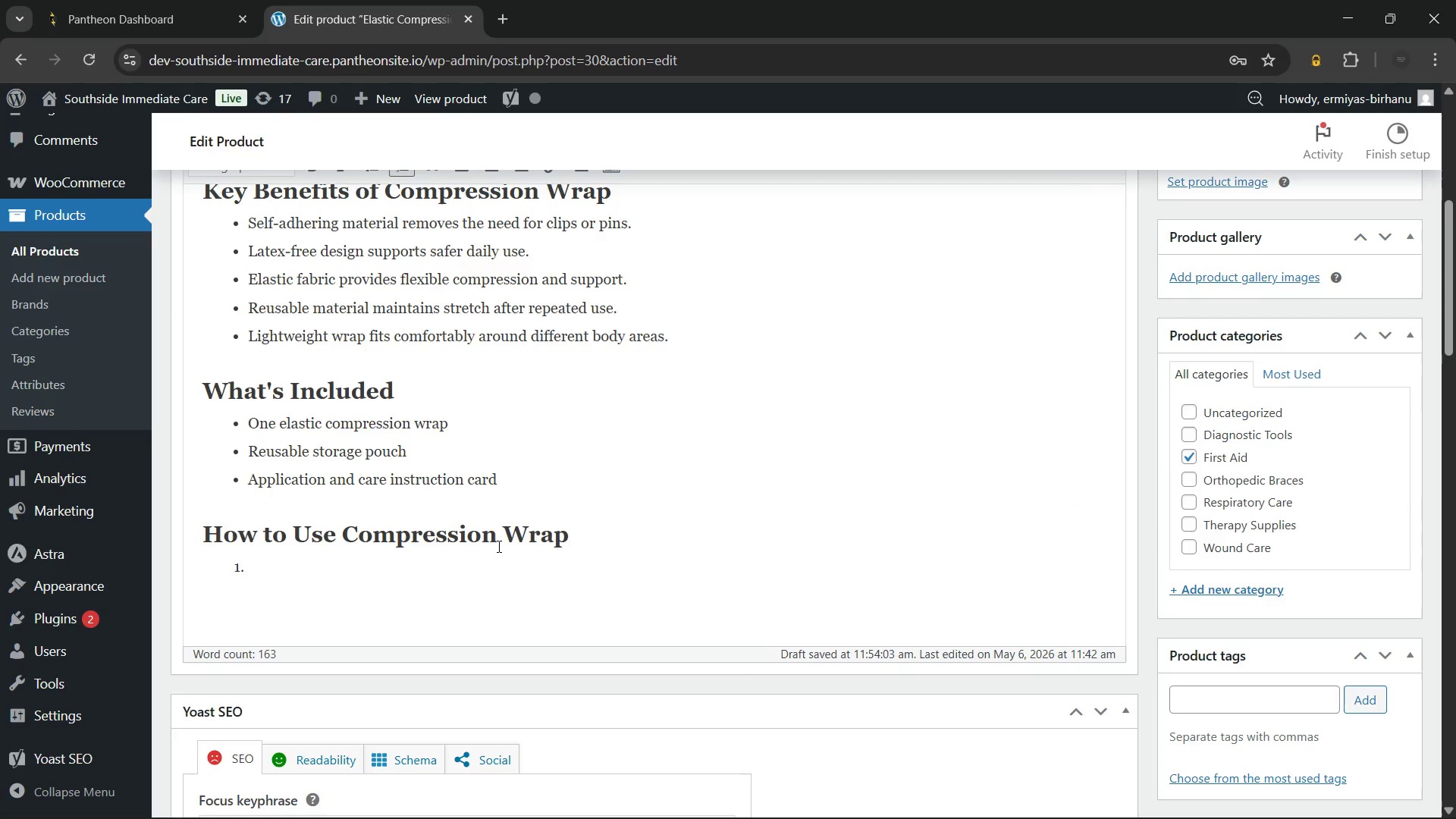 
type(Start wrapping below the injured area.)
 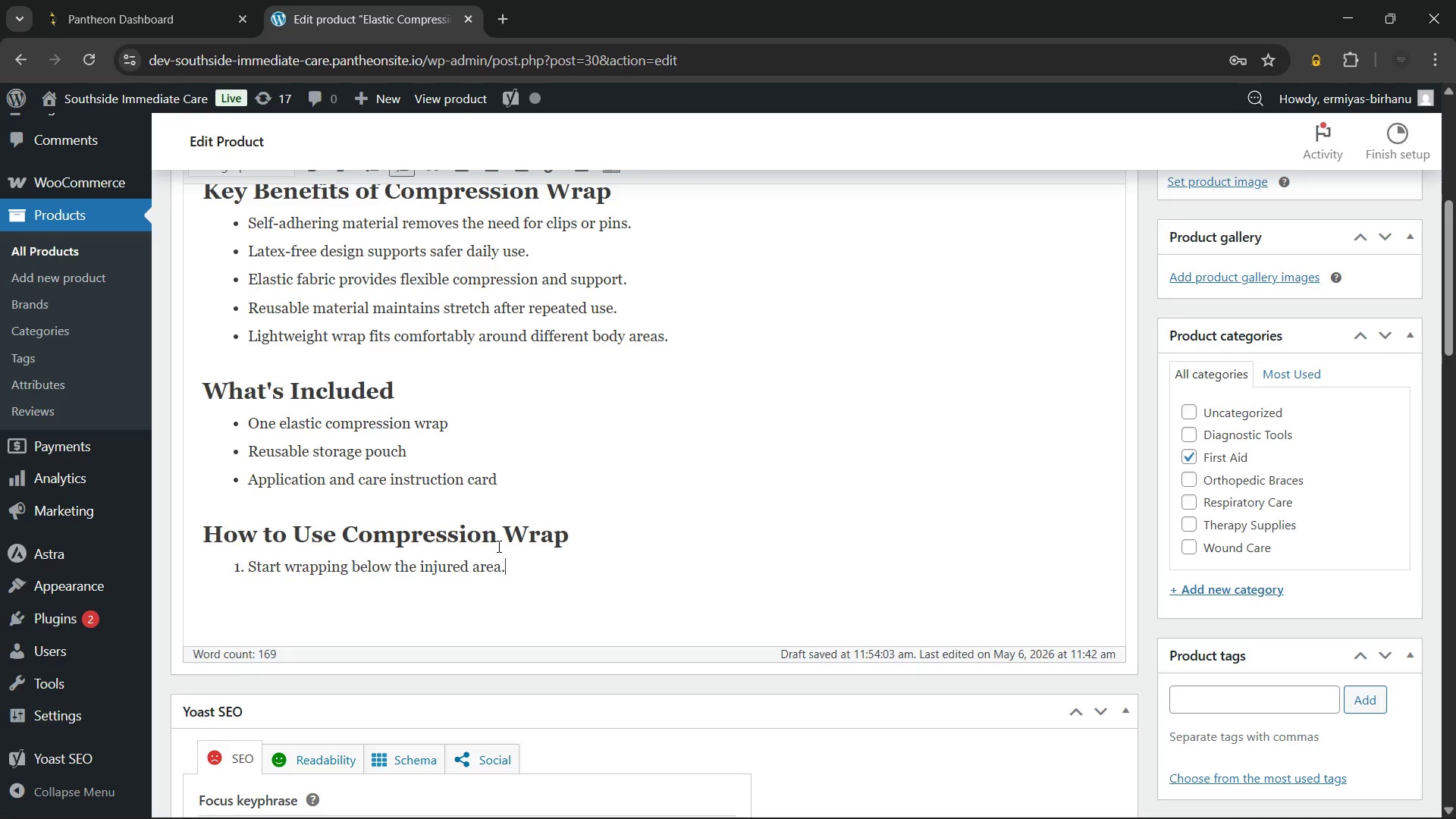 
wait(8.28)
 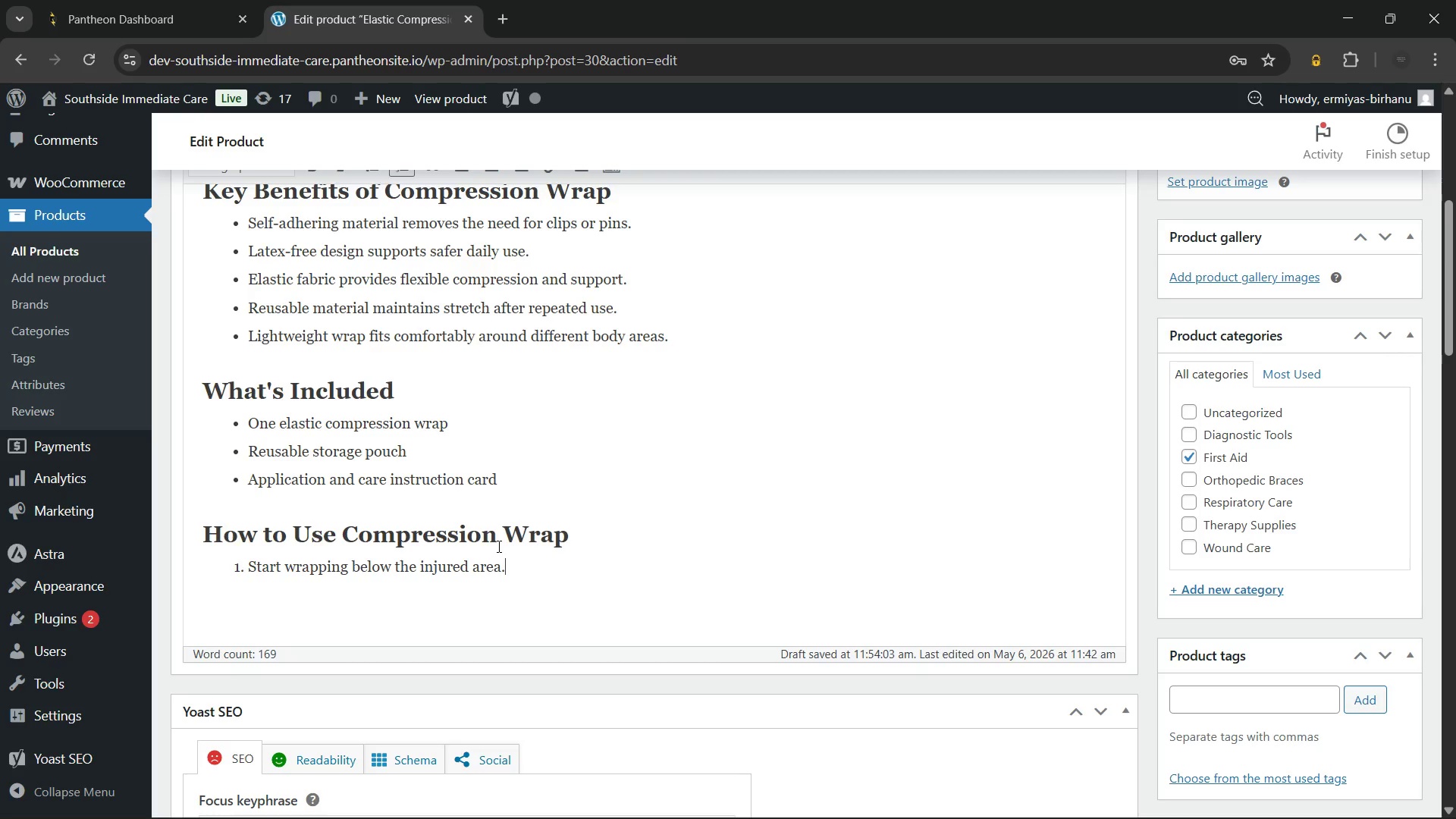 
key(Enter)
 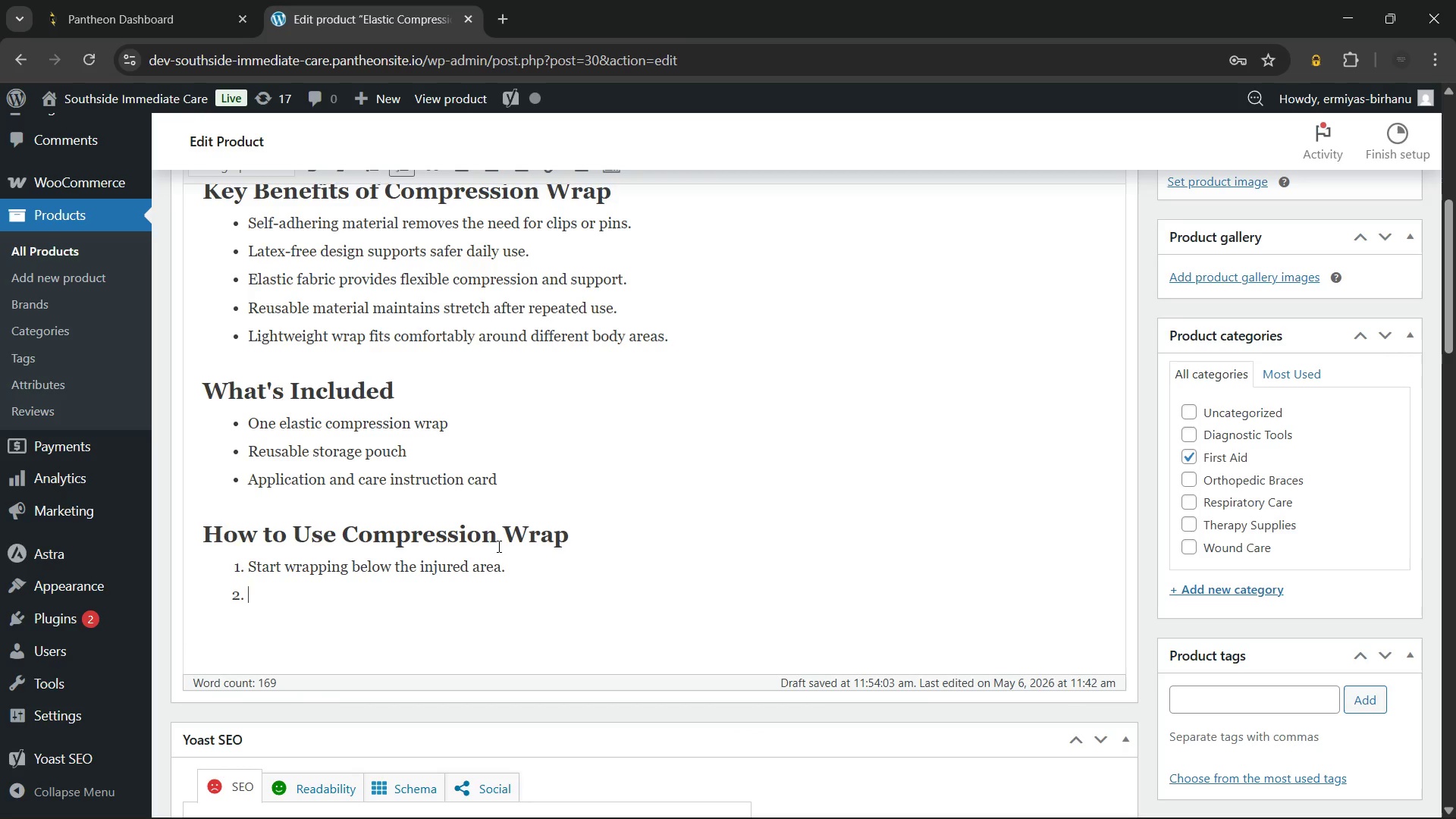 
type(Overlap each layer by about half the wrap width.)
 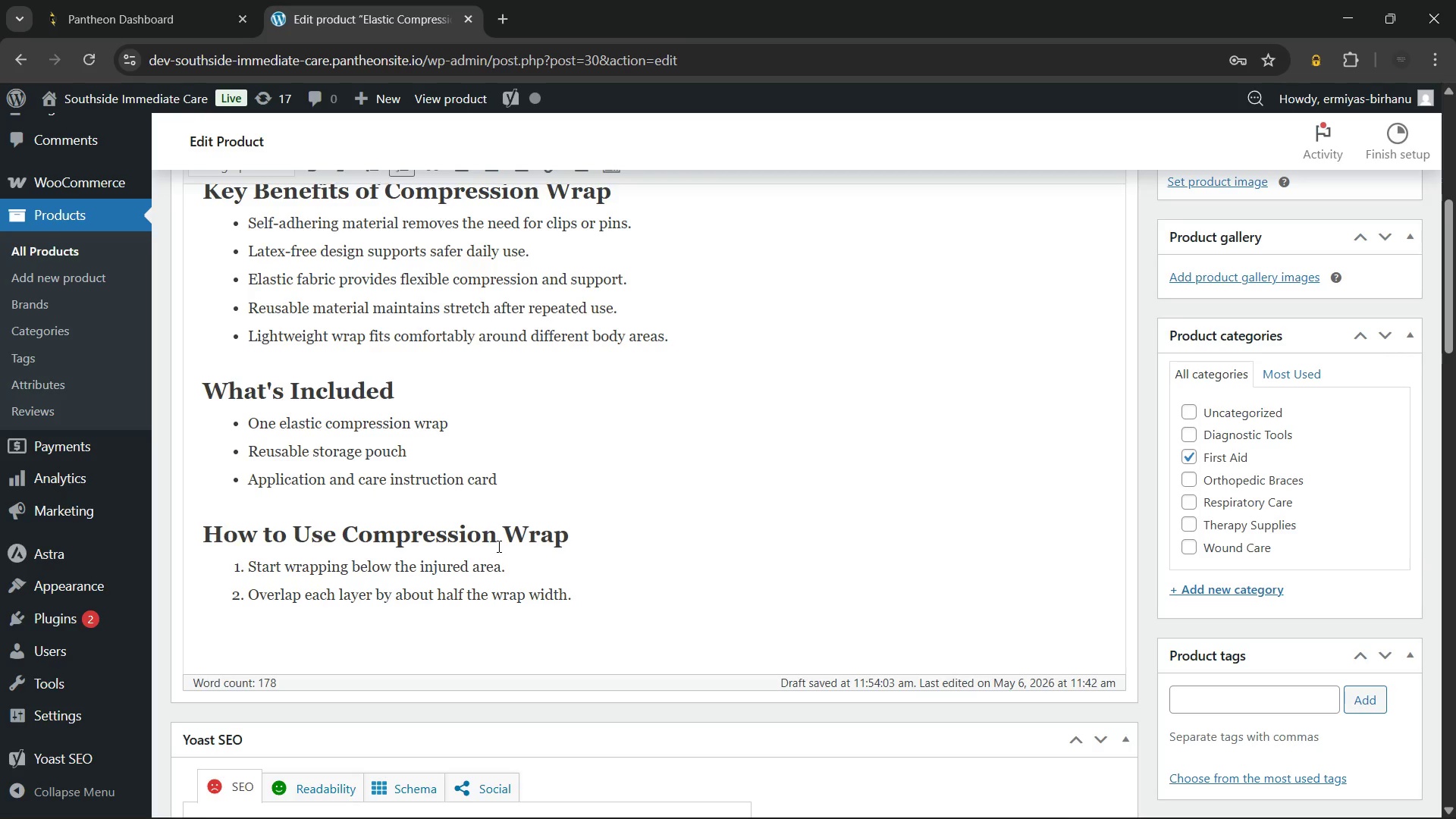 
key(Enter)
 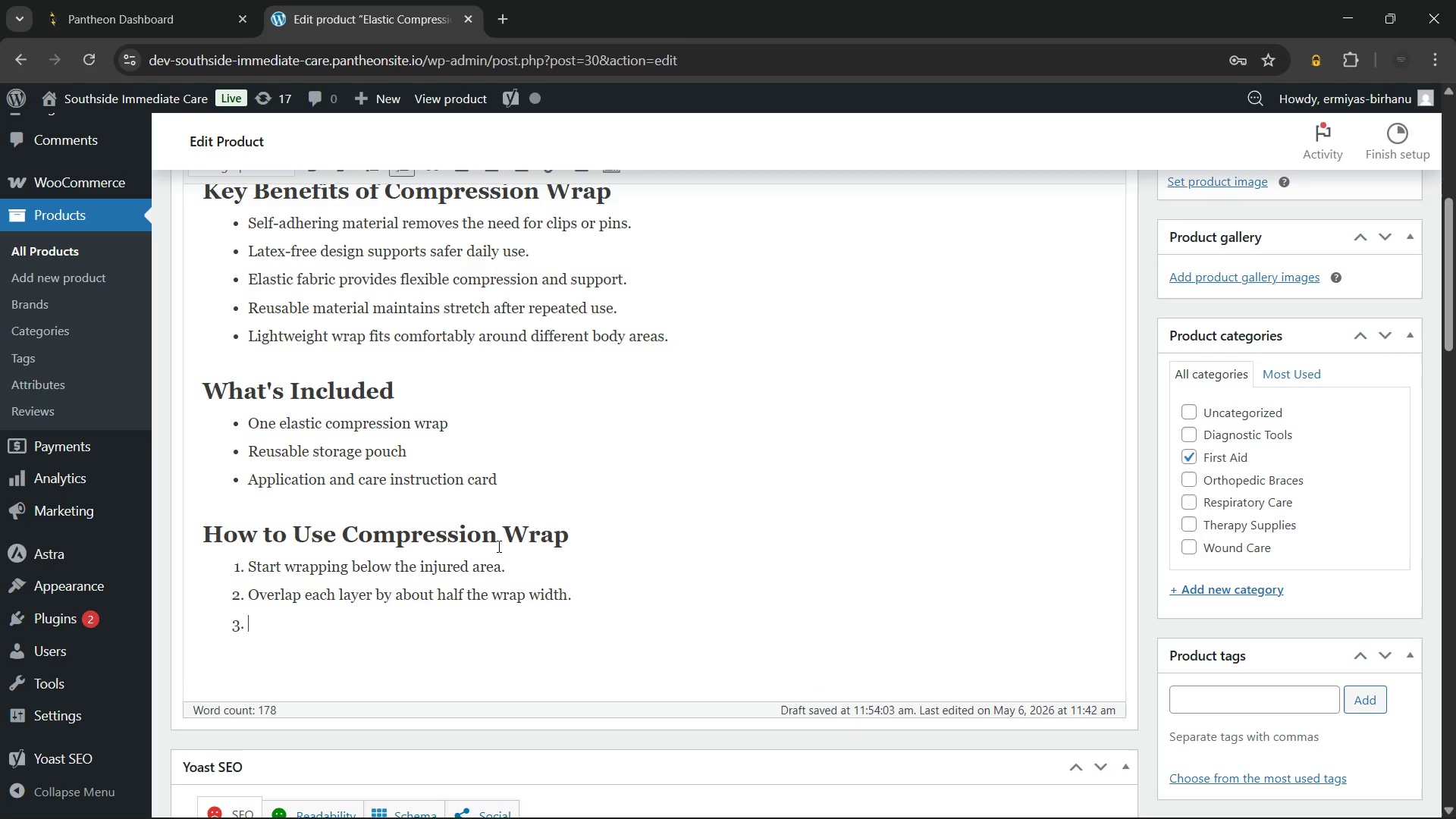 
type(Apply first )
key(Backspace)
key(Backspace)
key(Backspace)
type(m but comfortable compression.)
 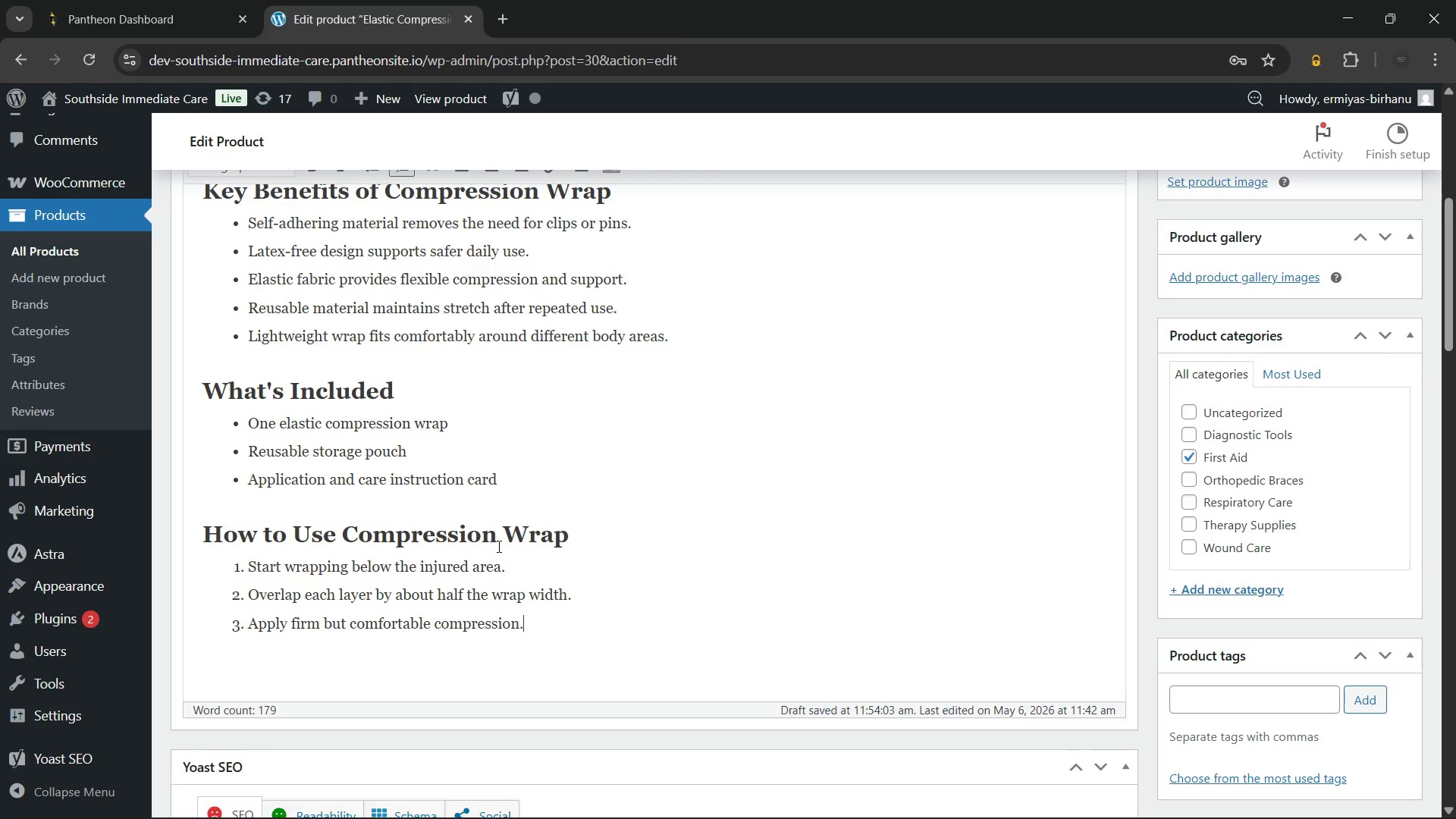 
key(Enter)
 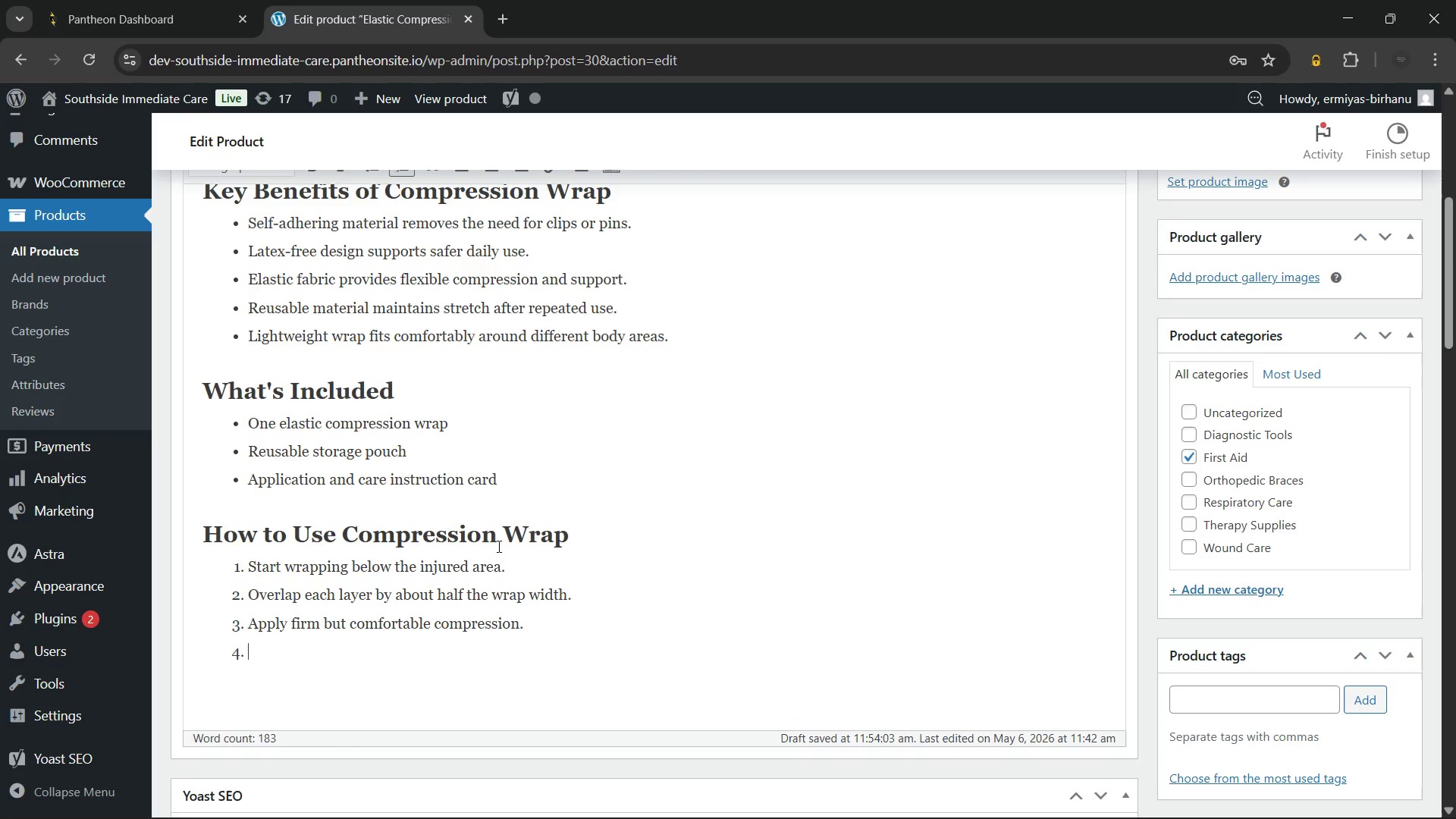 
type(Press the end securely onto the wrap surface.)
 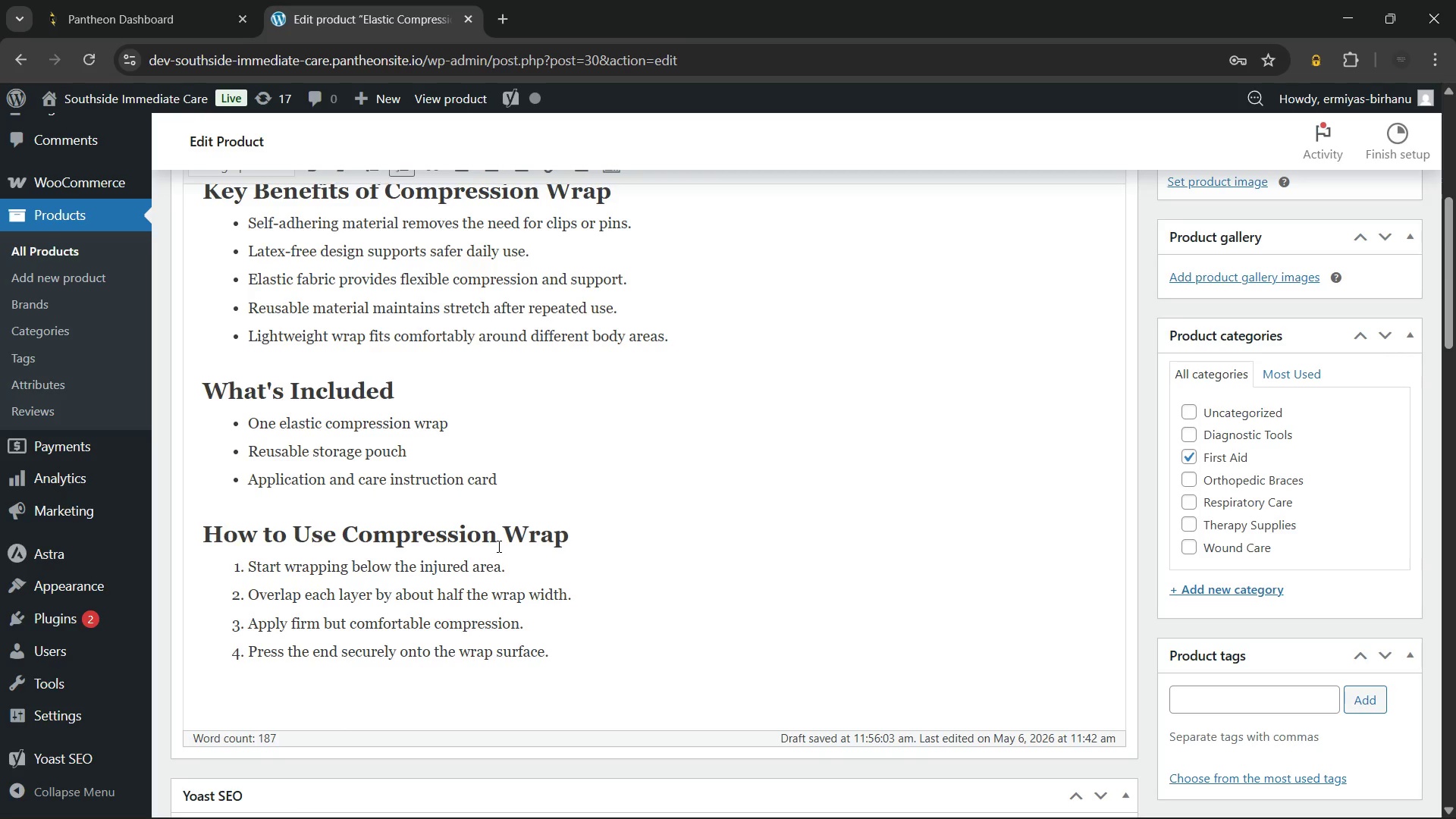 
key(Enter)
 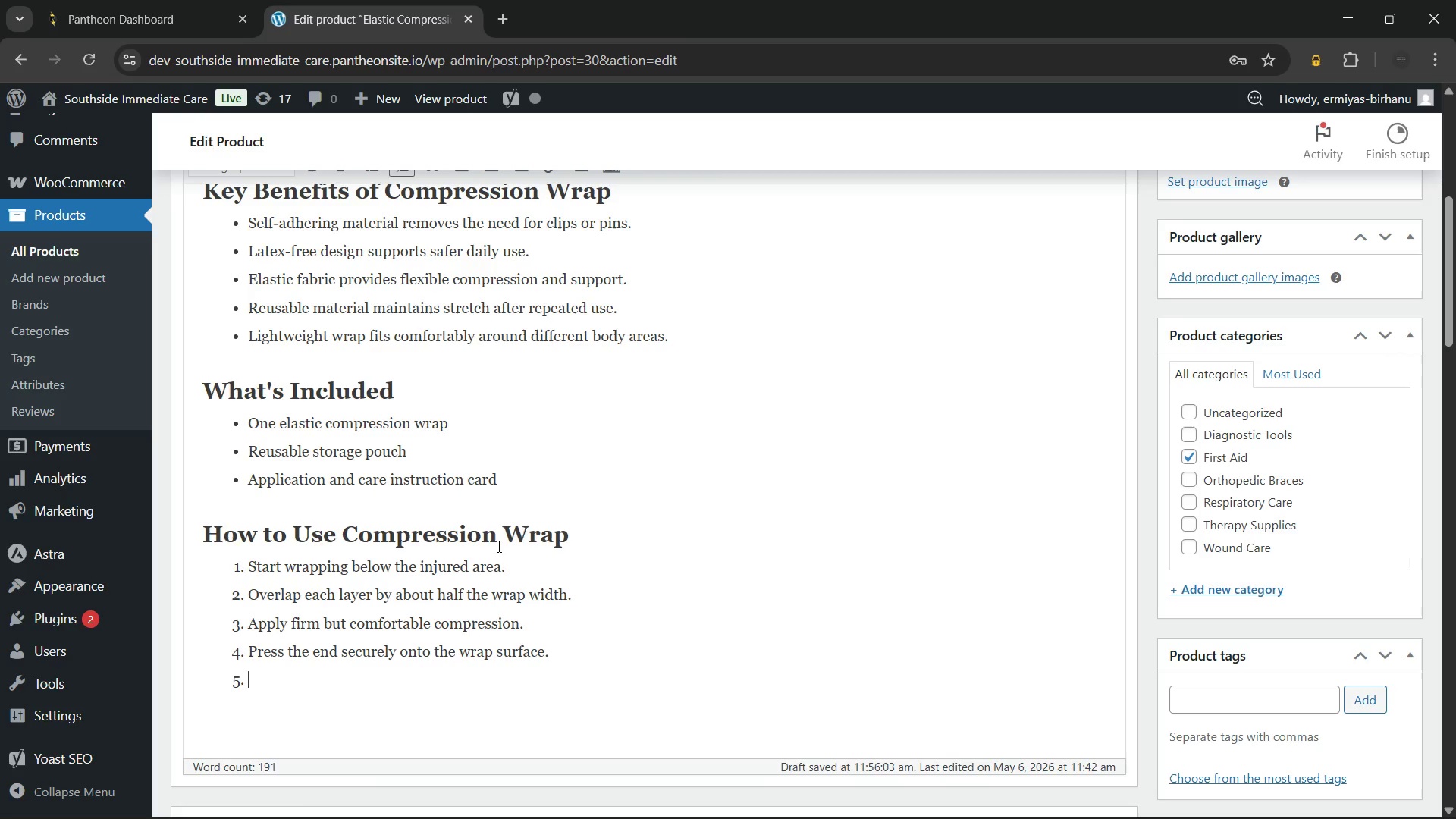 
type(Re-adjust the wrap if swelling changes)
 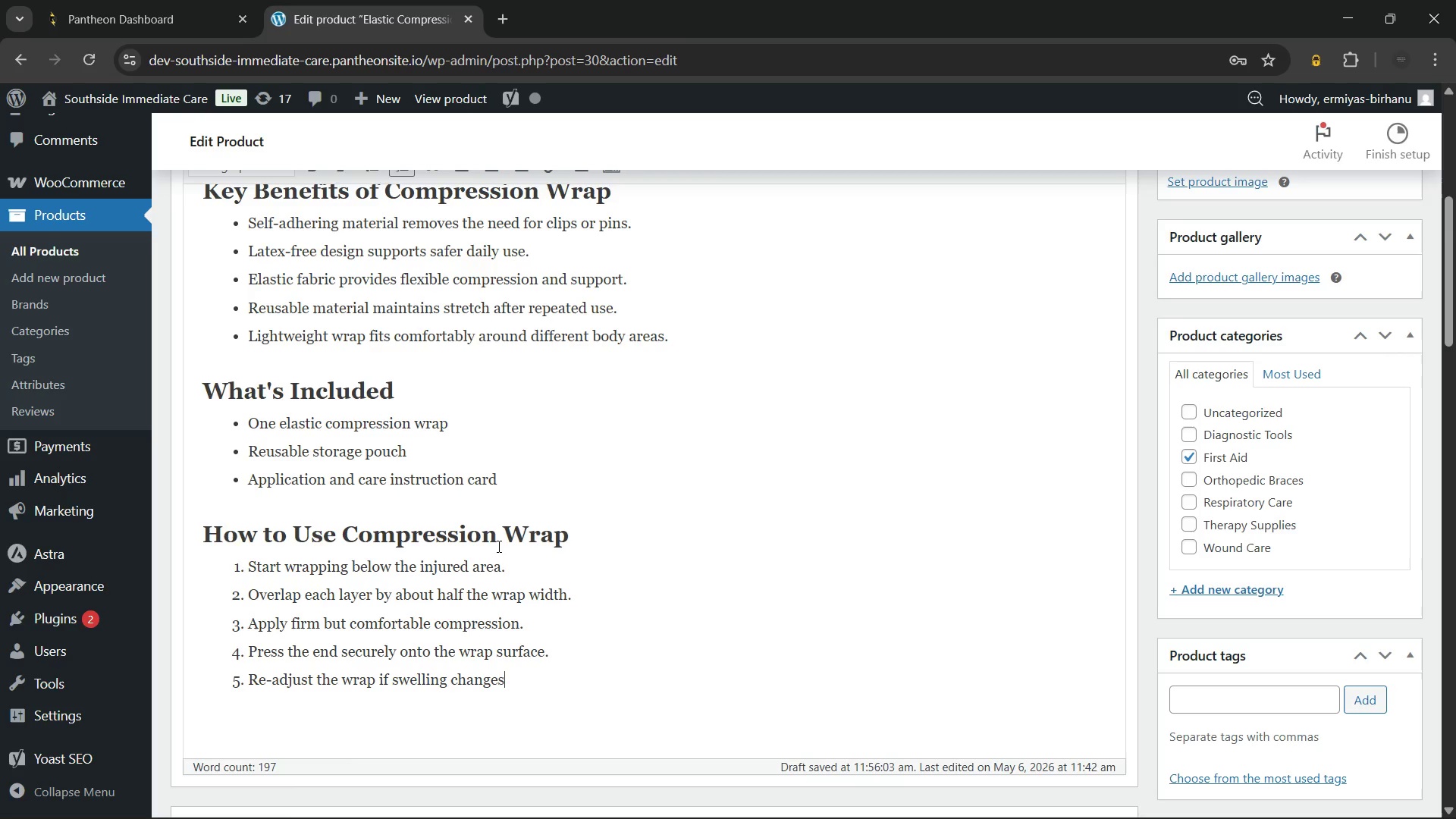 
type( during the day.)
 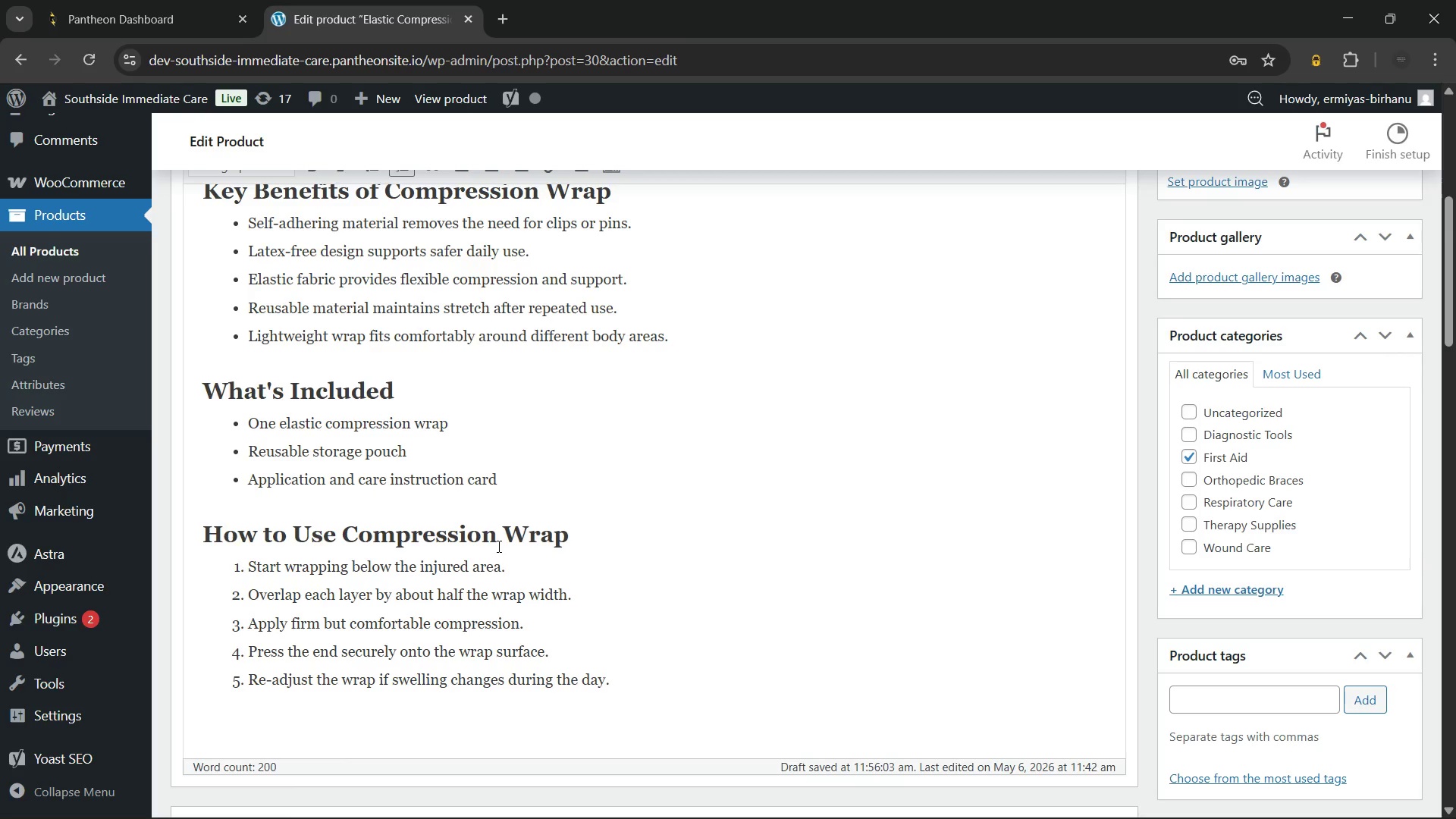 
wait(19.63)
 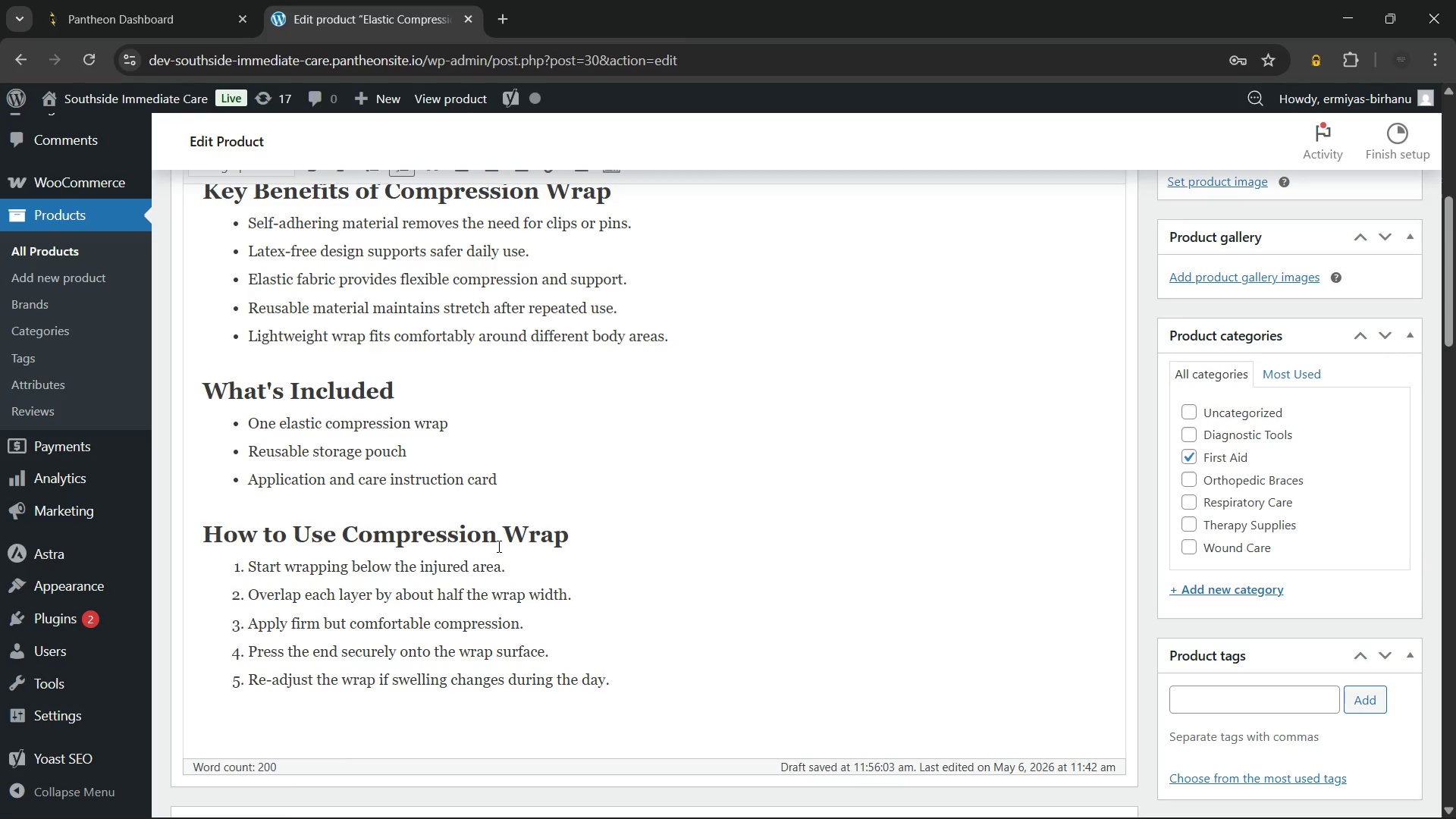 
mouse_move([1341, 792])
 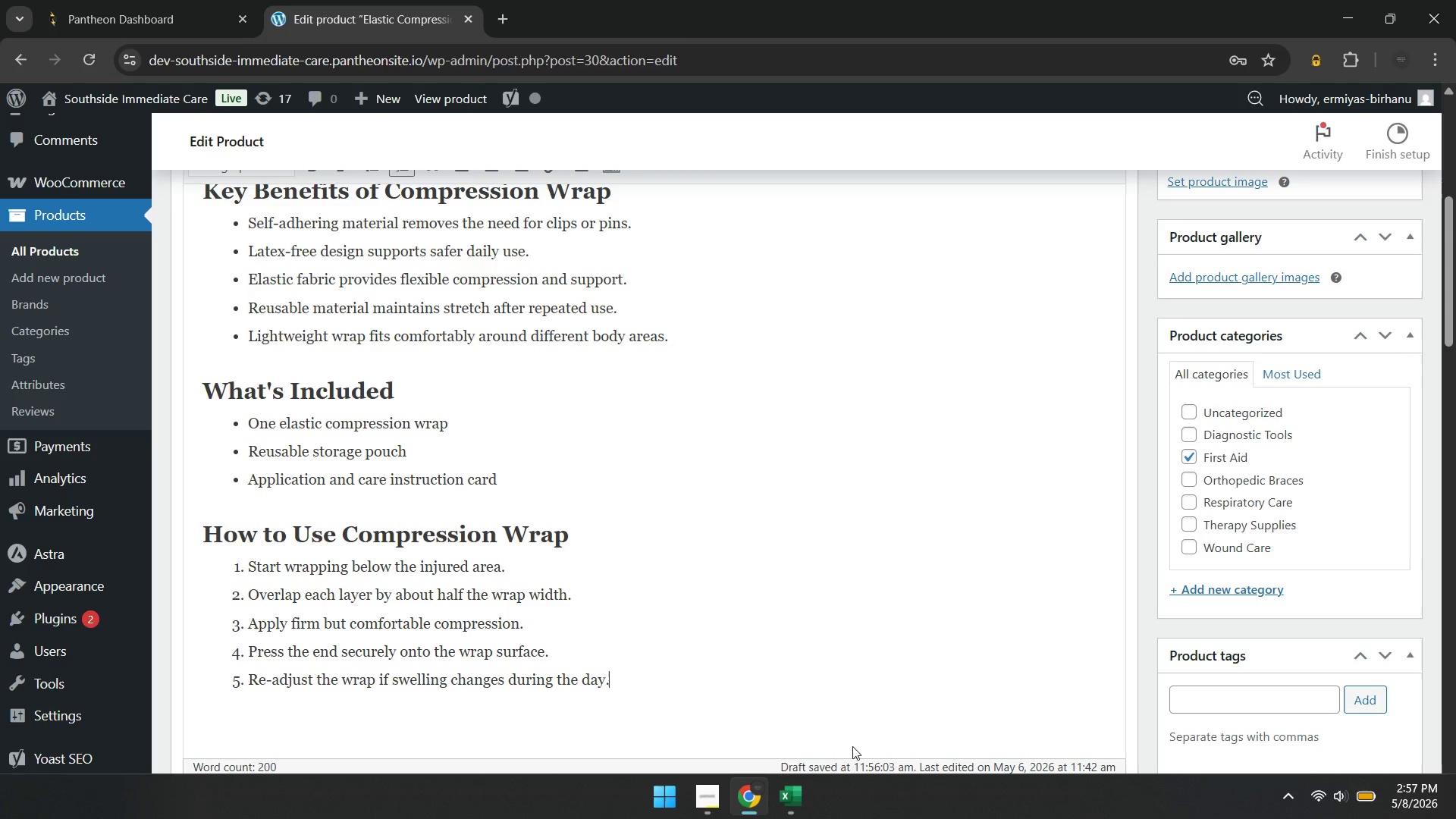 
left_click([810, 795])
 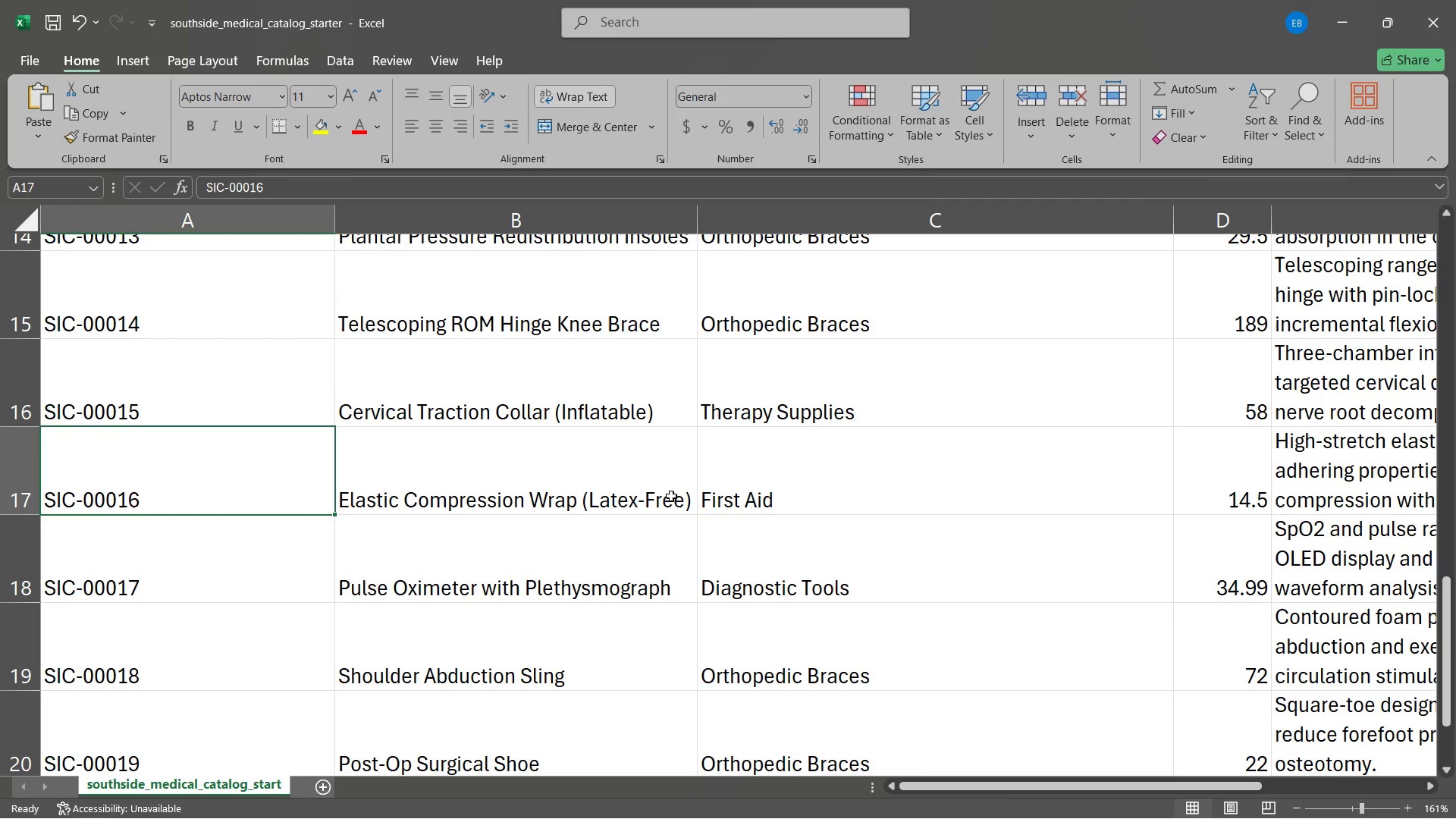 
left_click([671, 496])
 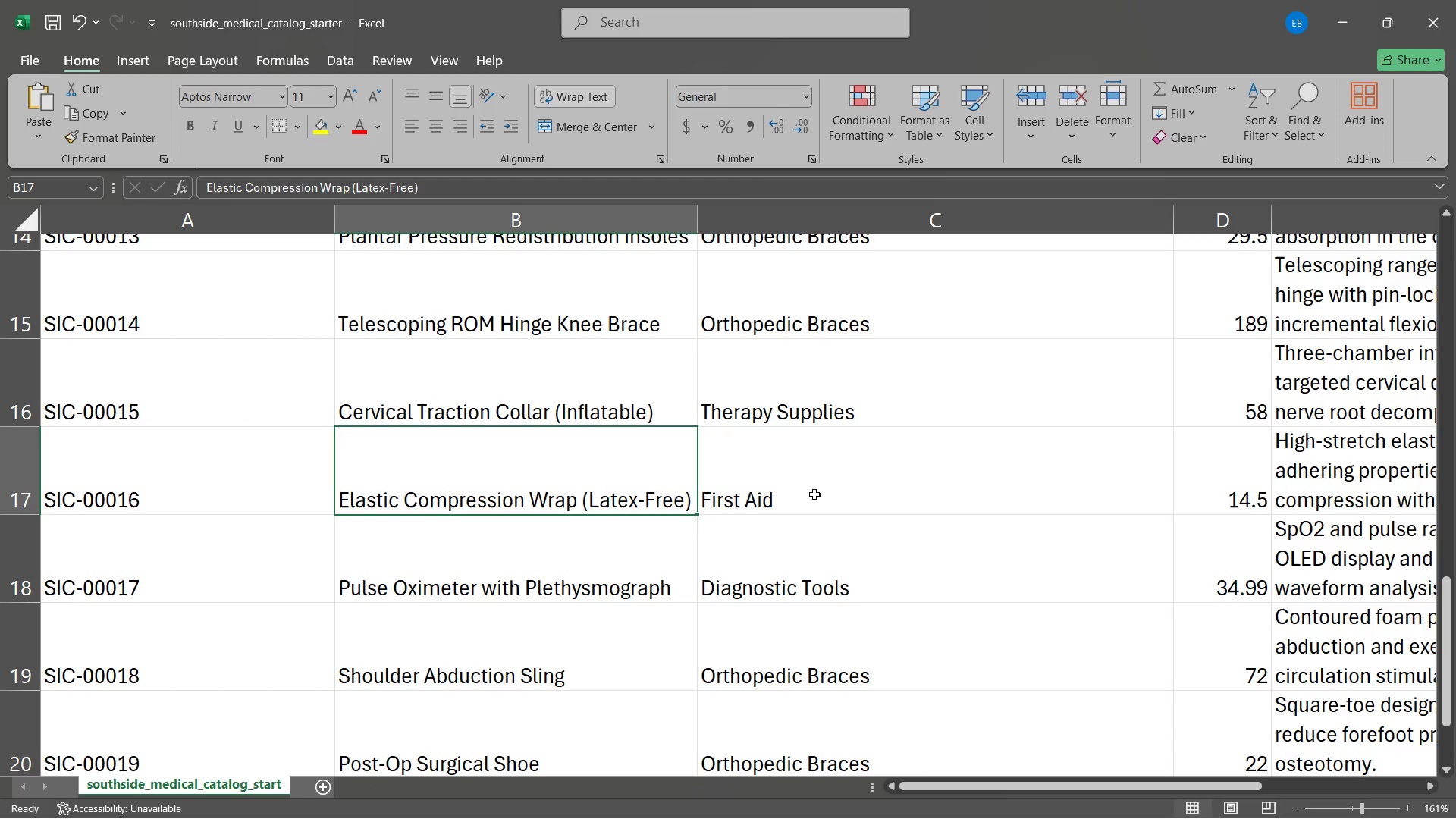 
left_click([814, 494])
 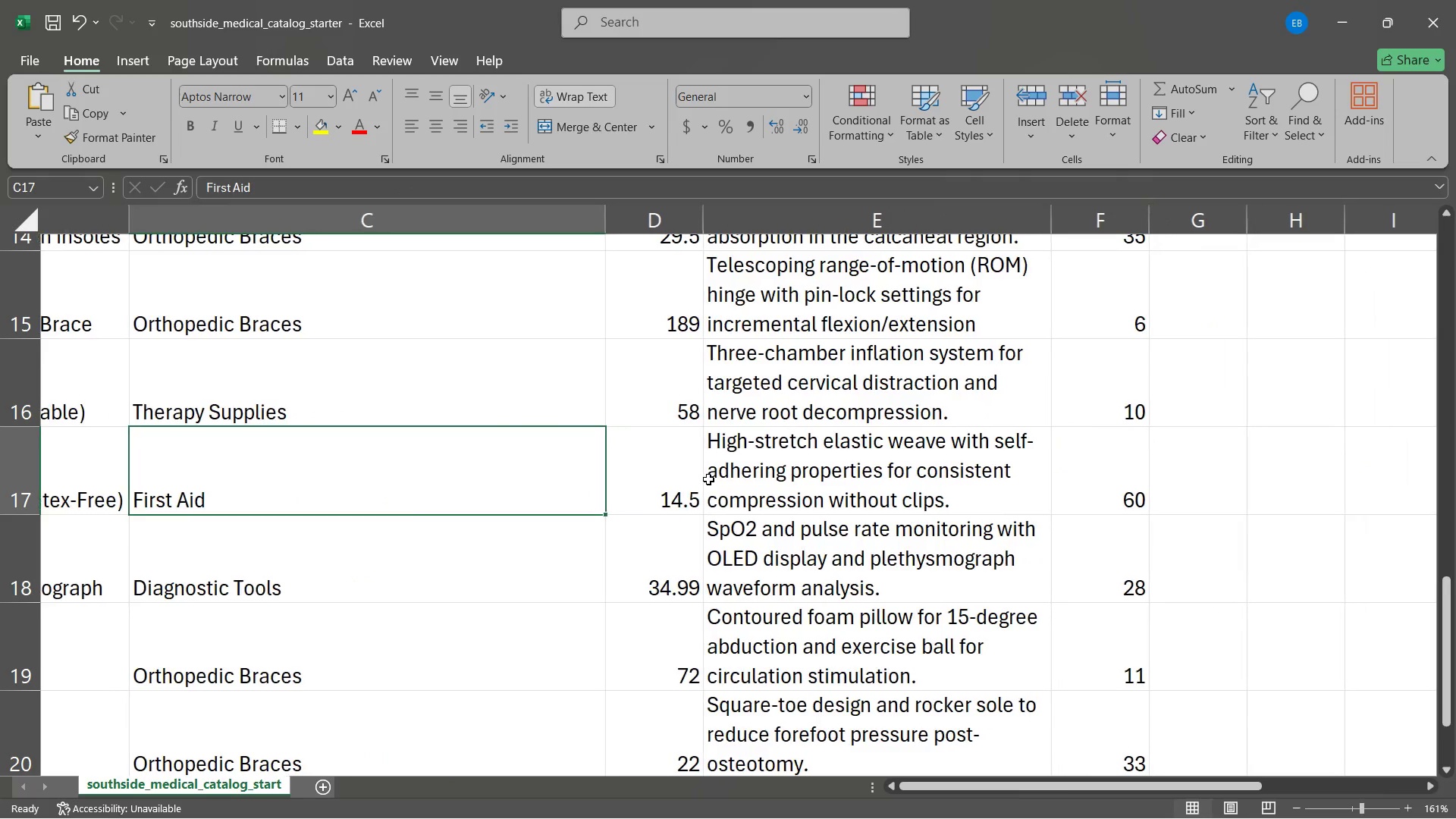 
left_click([656, 490])
 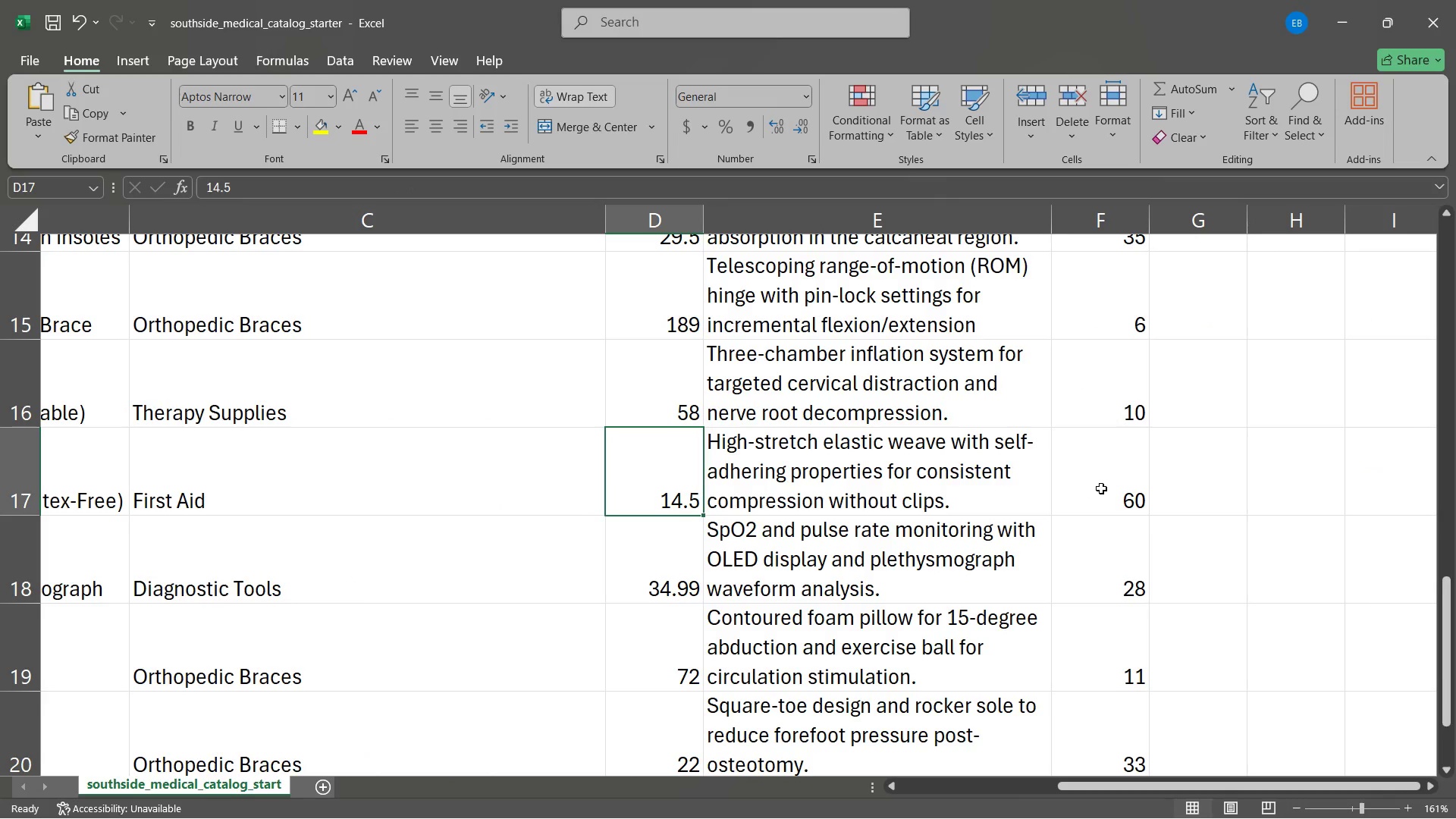 
left_click([1106, 487])
 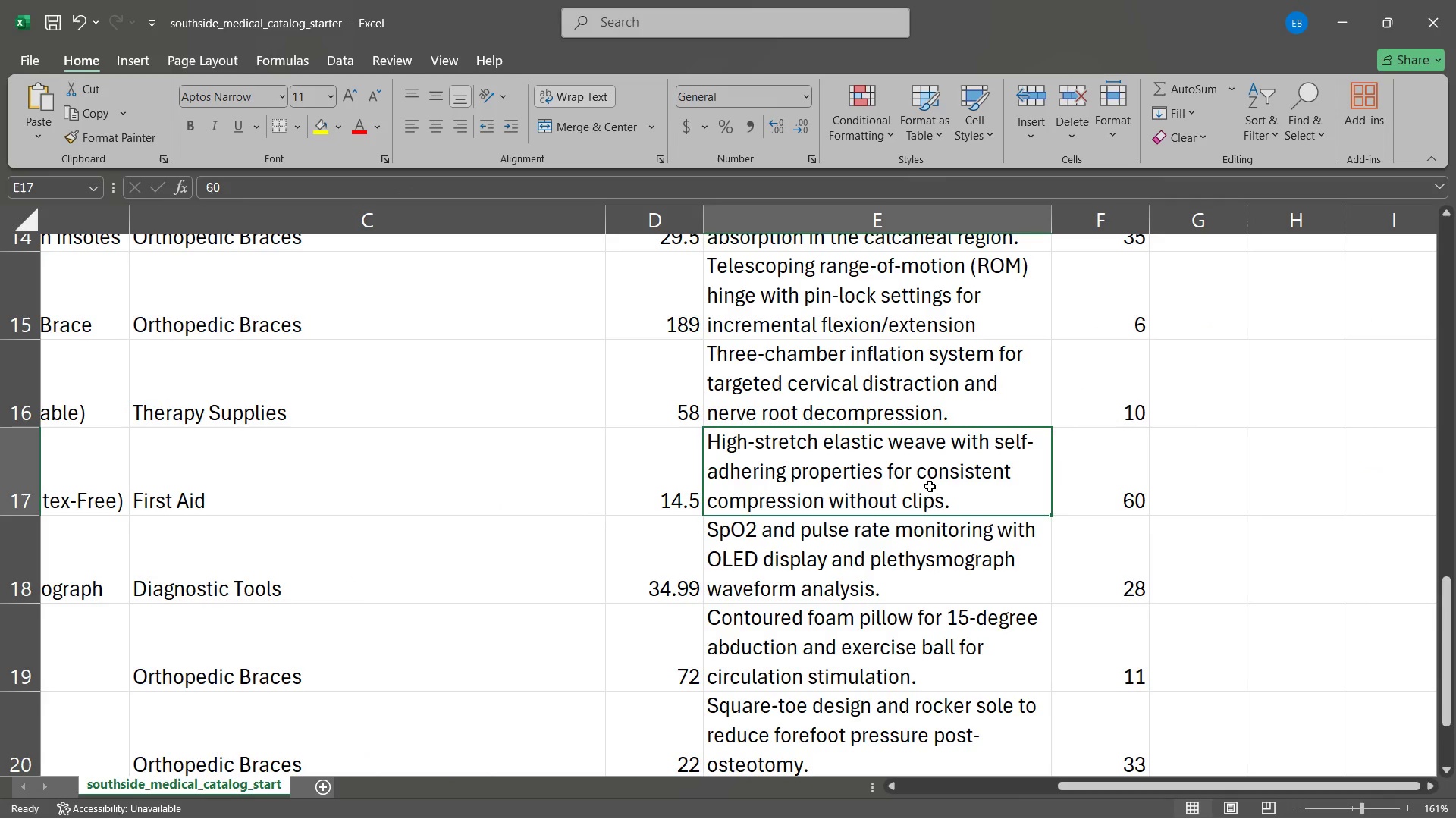 
left_click([930, 486])
 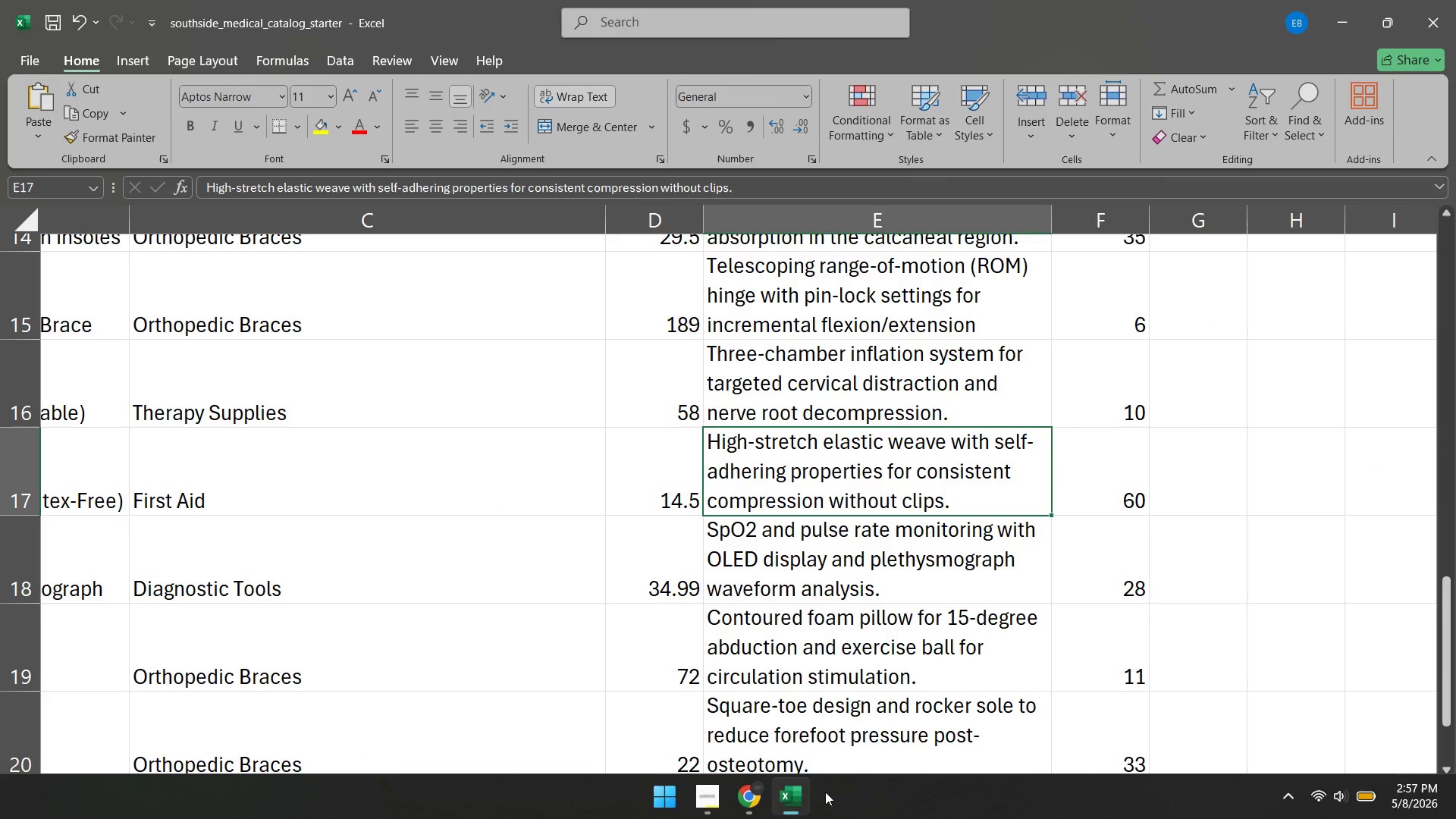 
left_click([761, 798])
 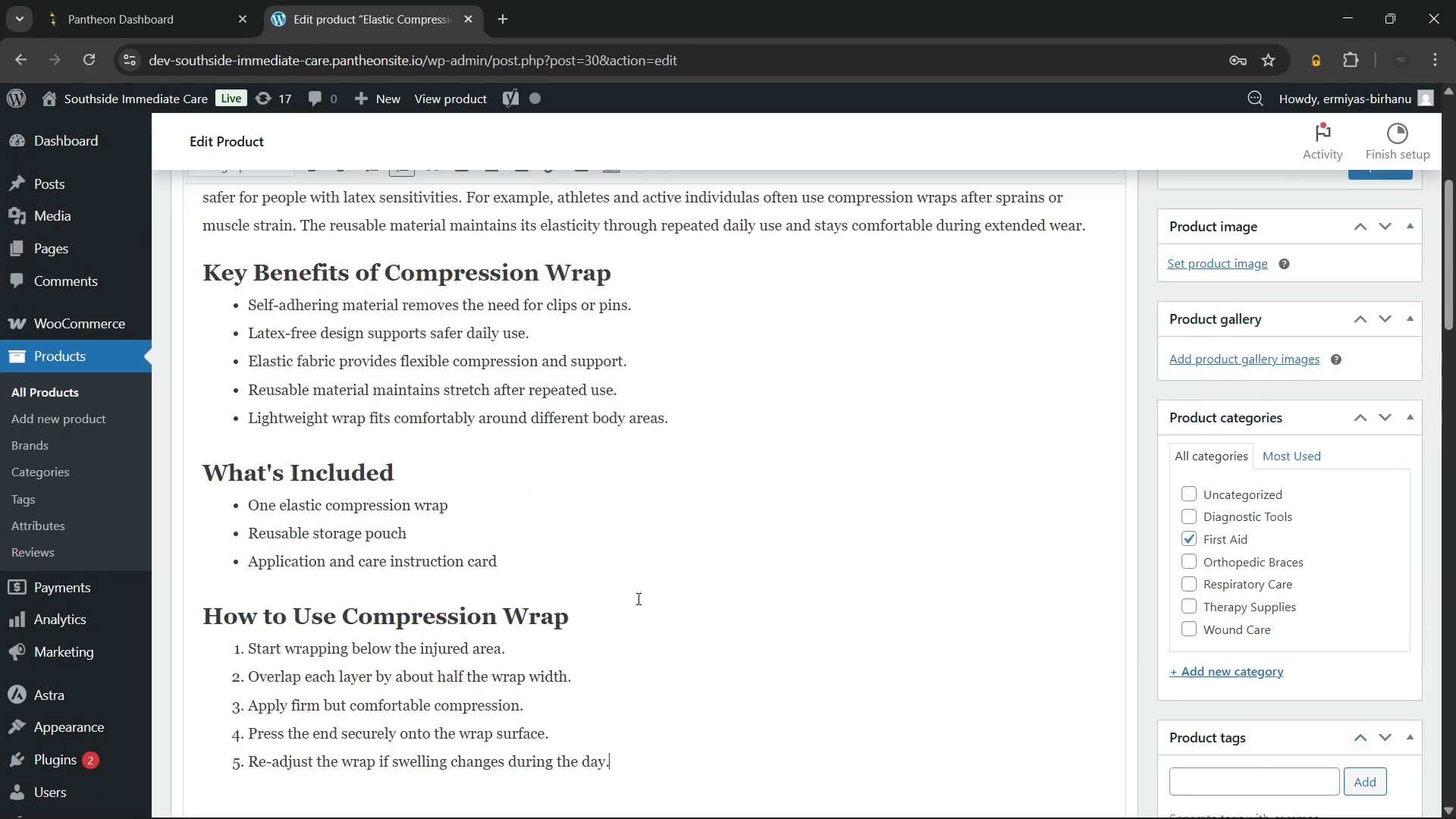 
wait(19.94)
 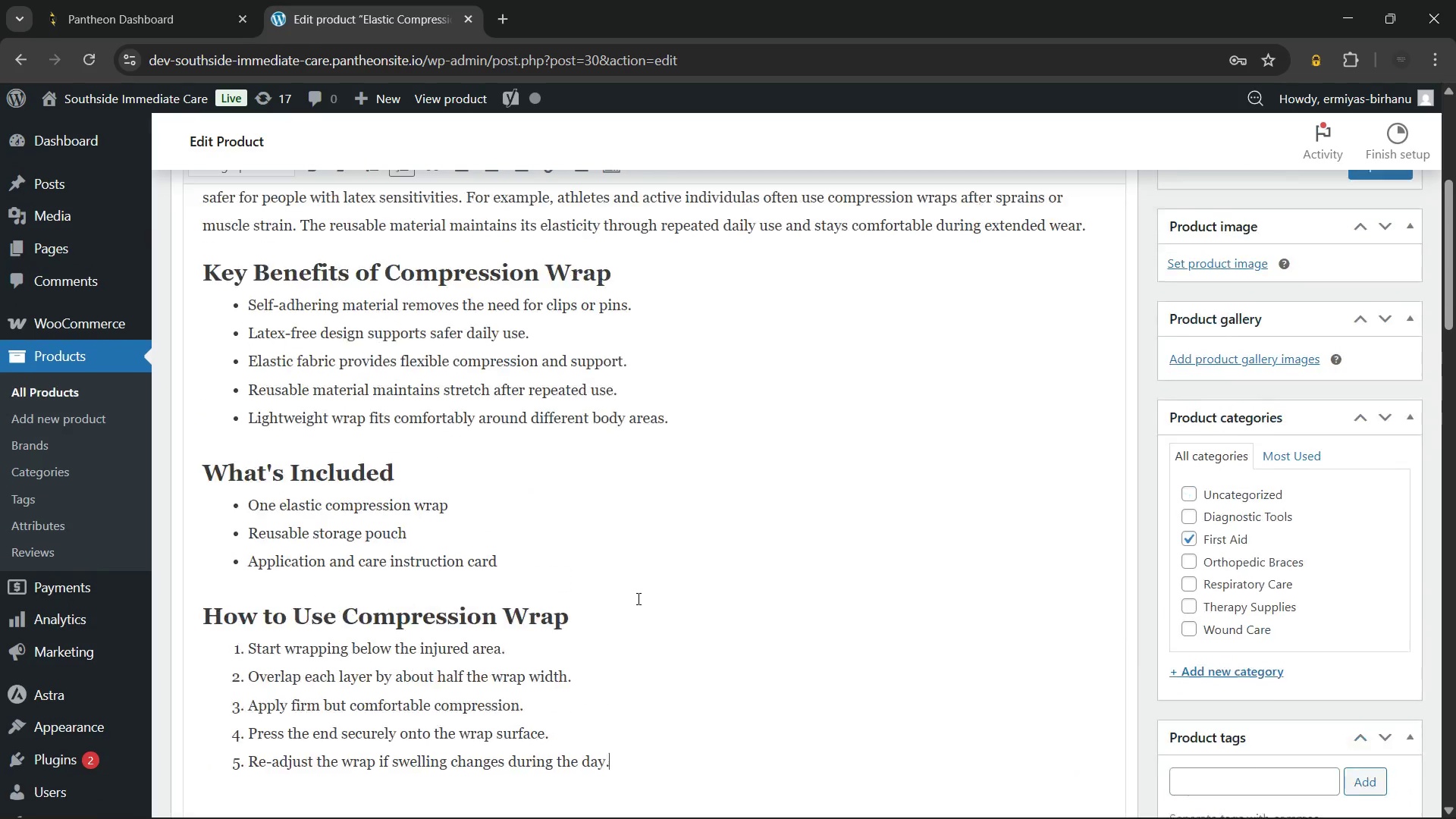 
left_click([296, 557])
 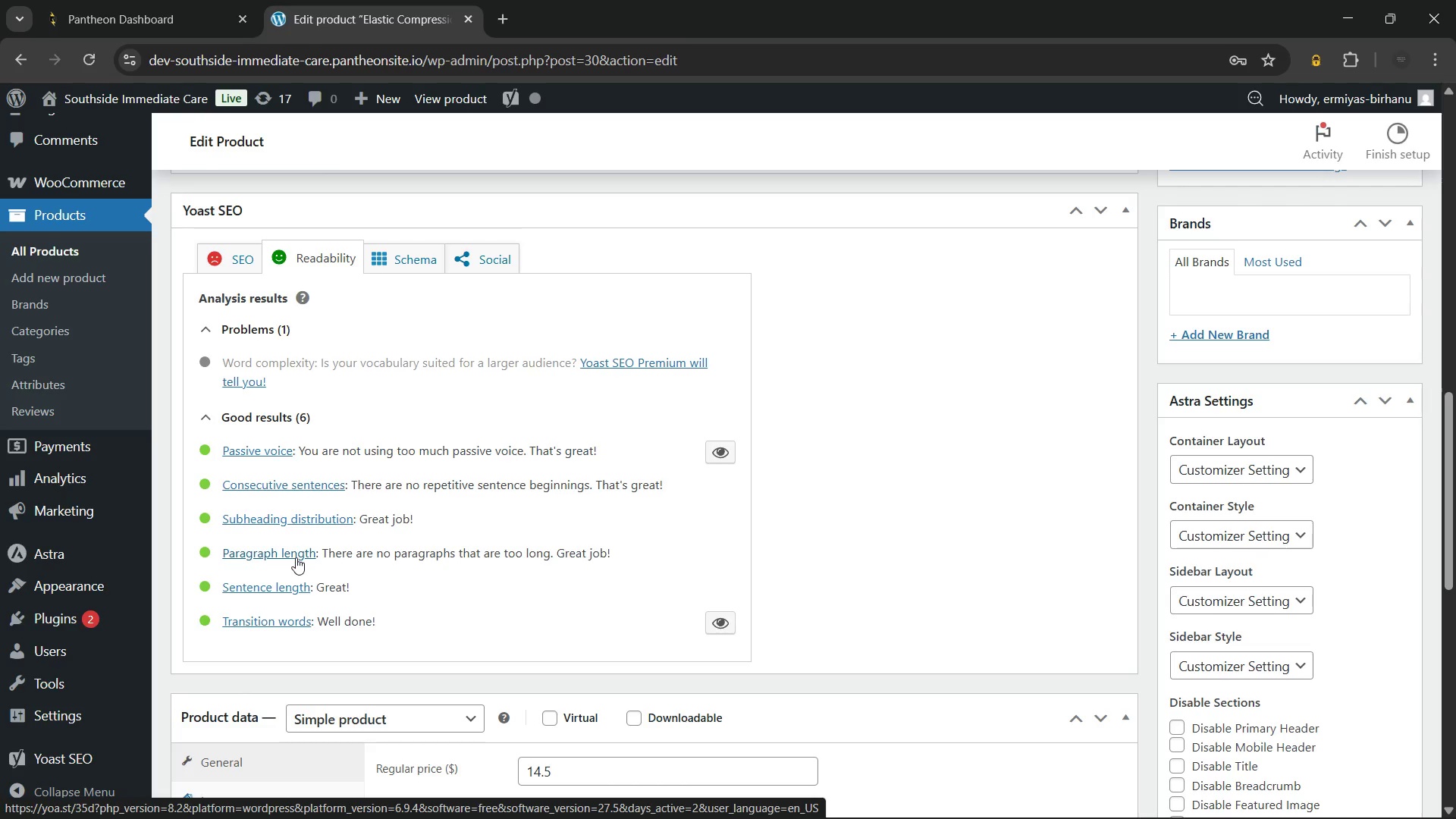 
wait(9.73)
 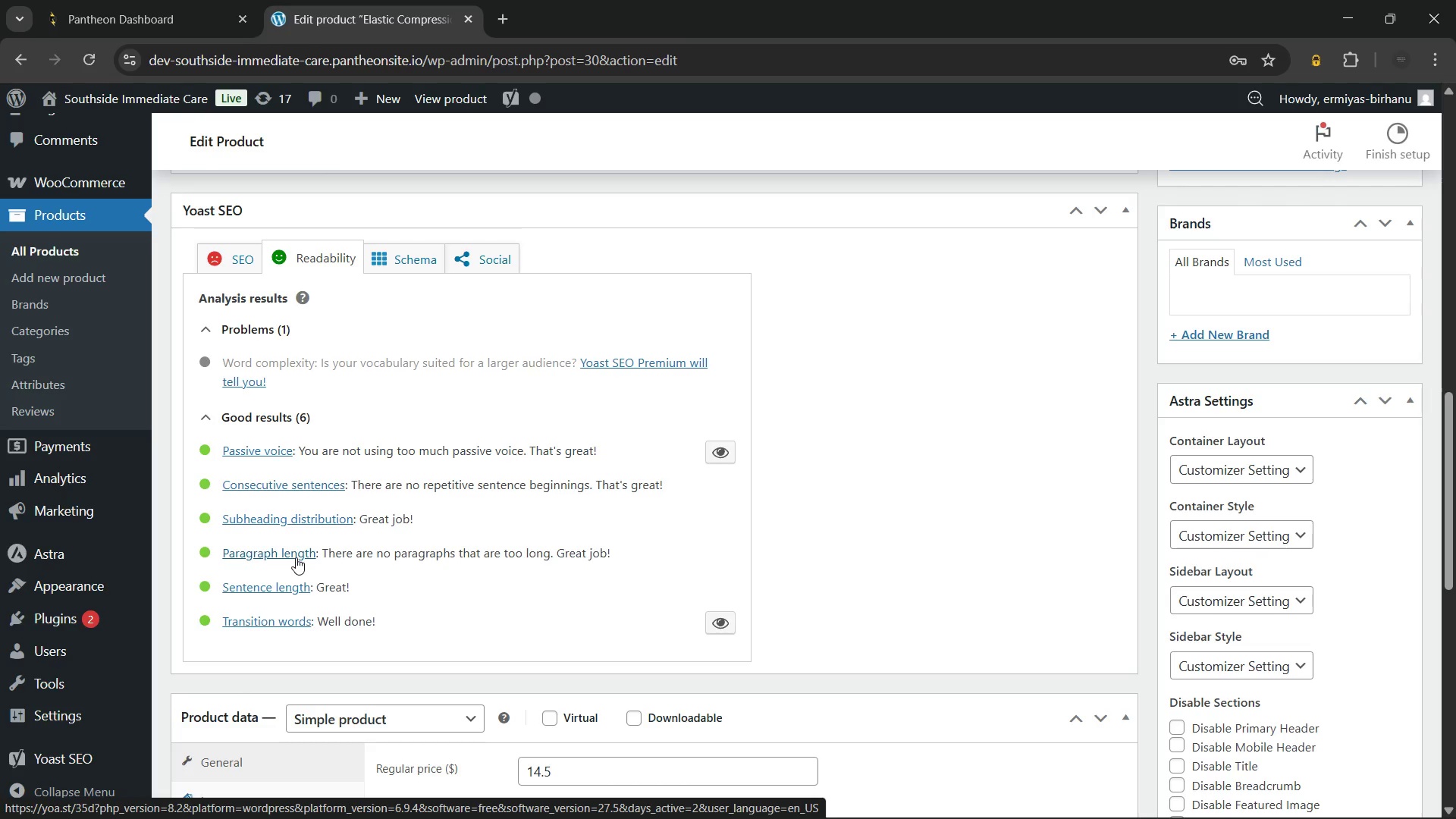 
left_click([1197, 637])
 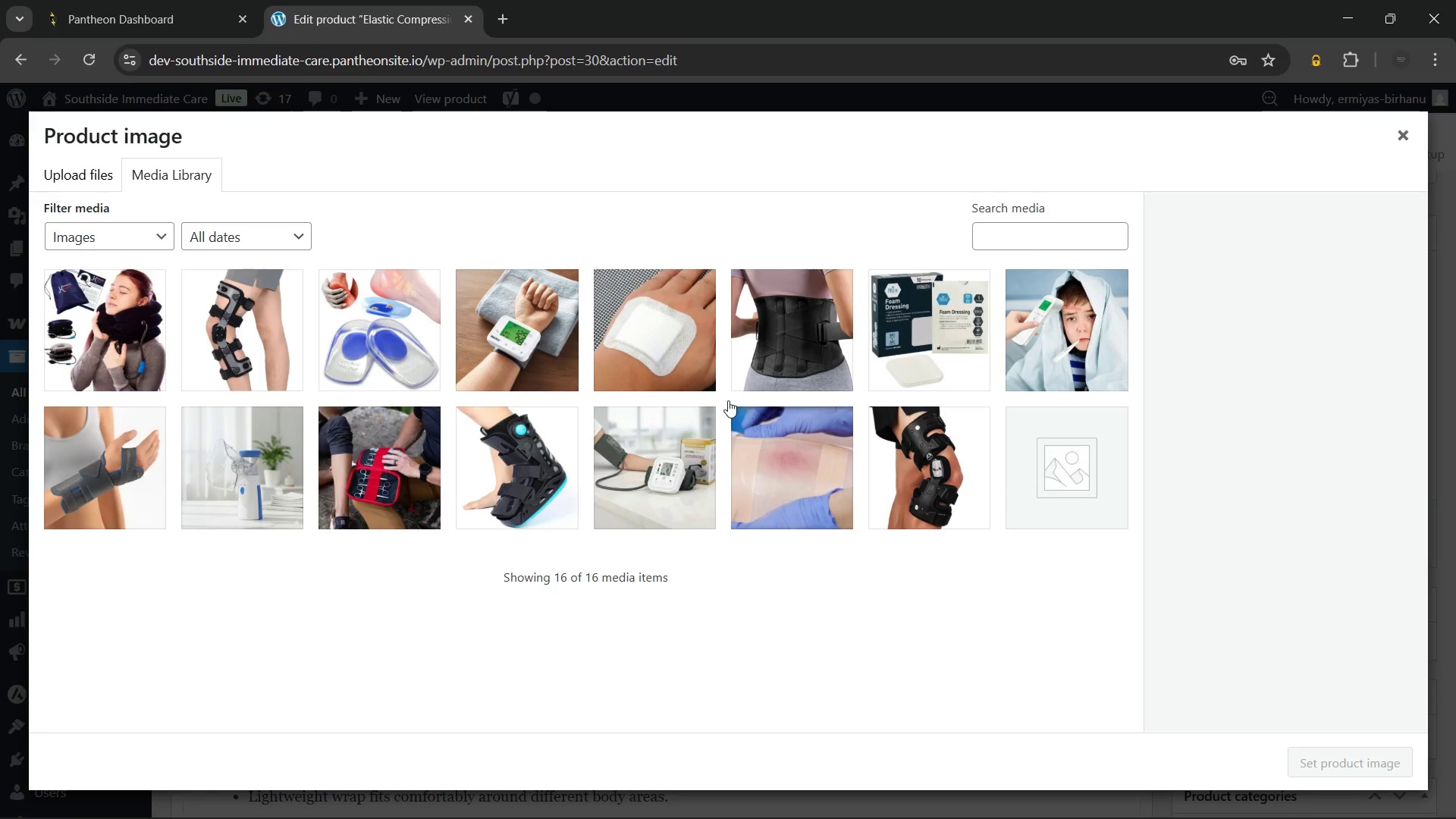 
wait(5.91)
 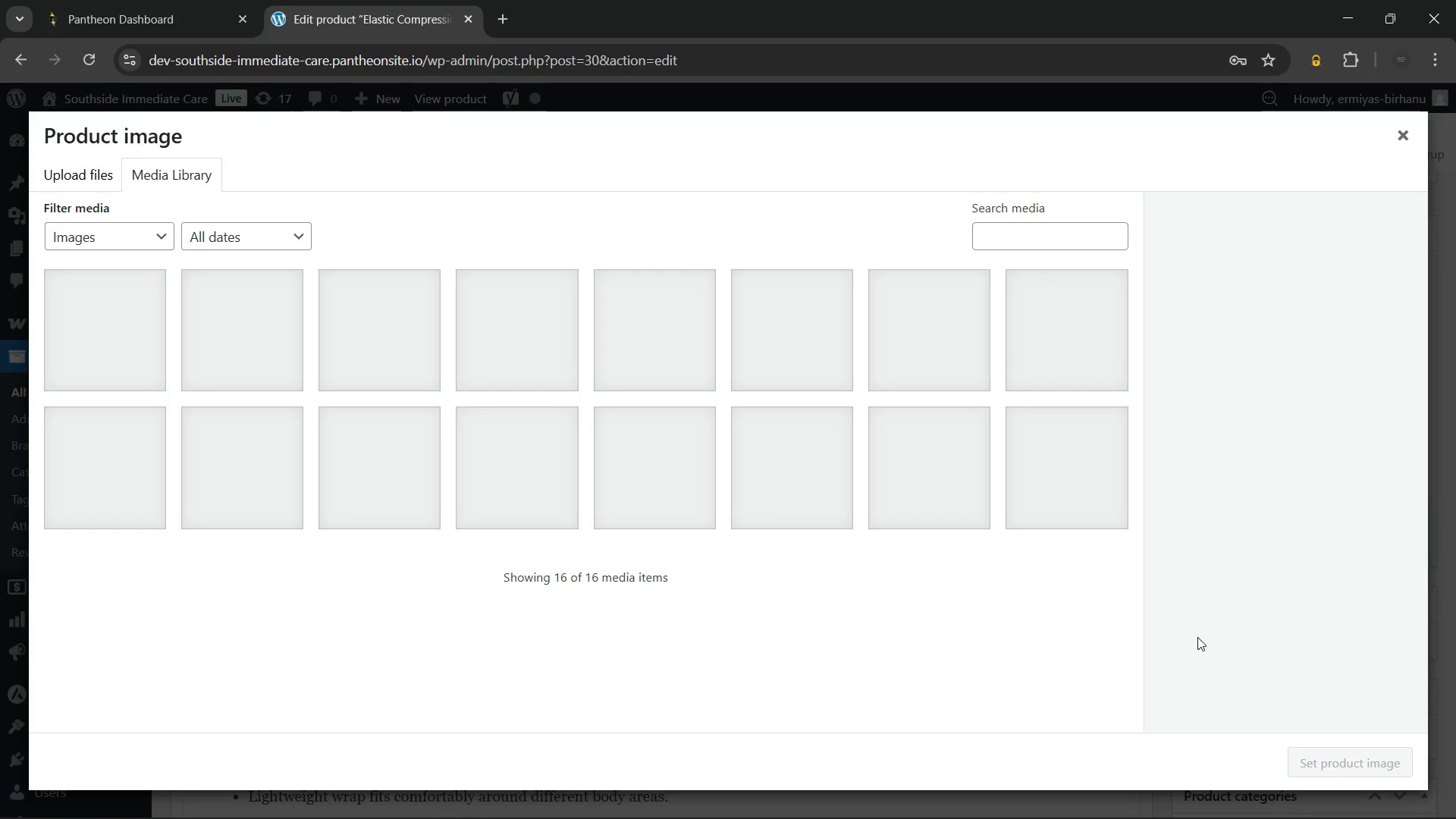 
left_click([73, 174])
 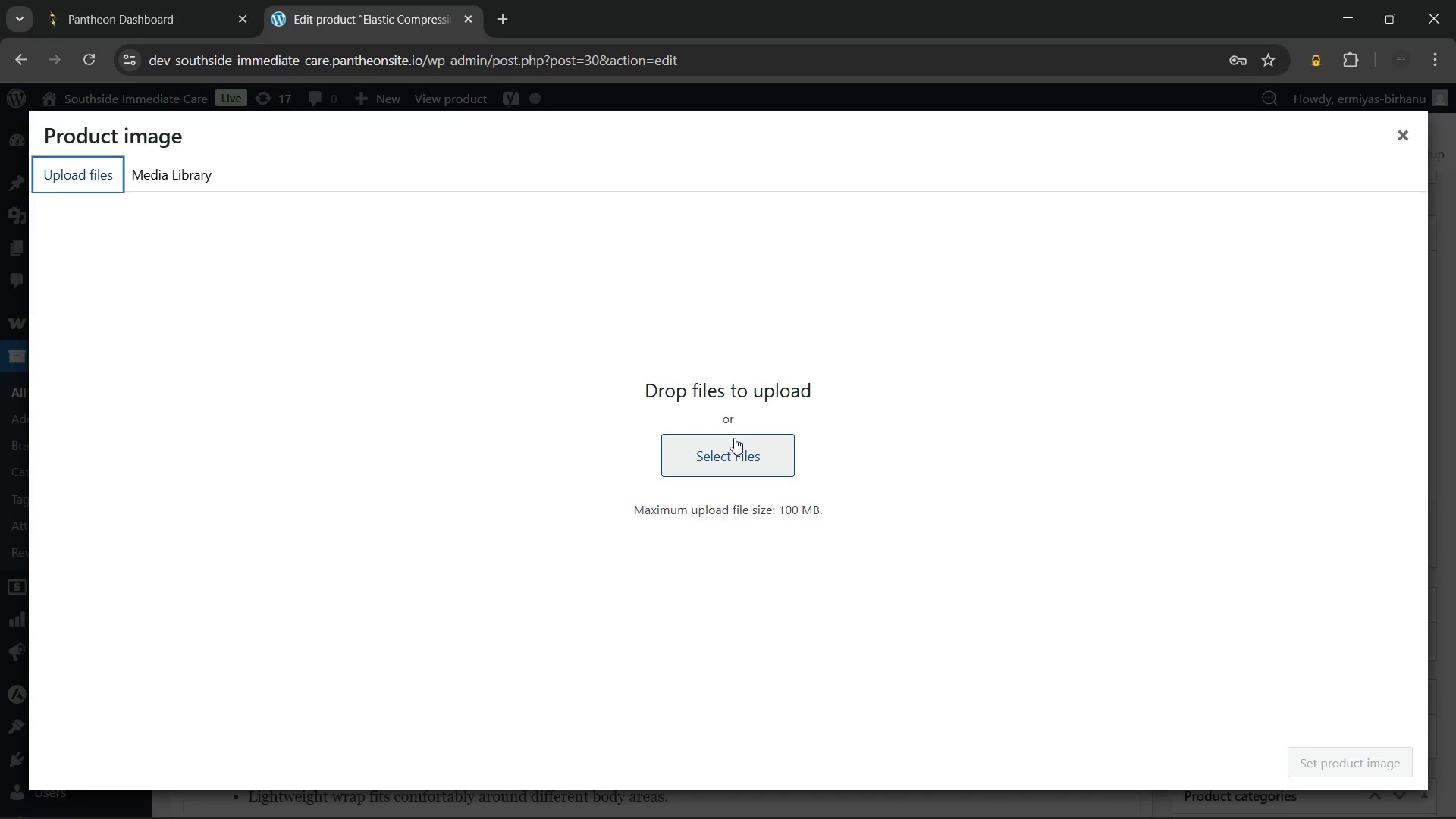 
left_click([729, 454])
 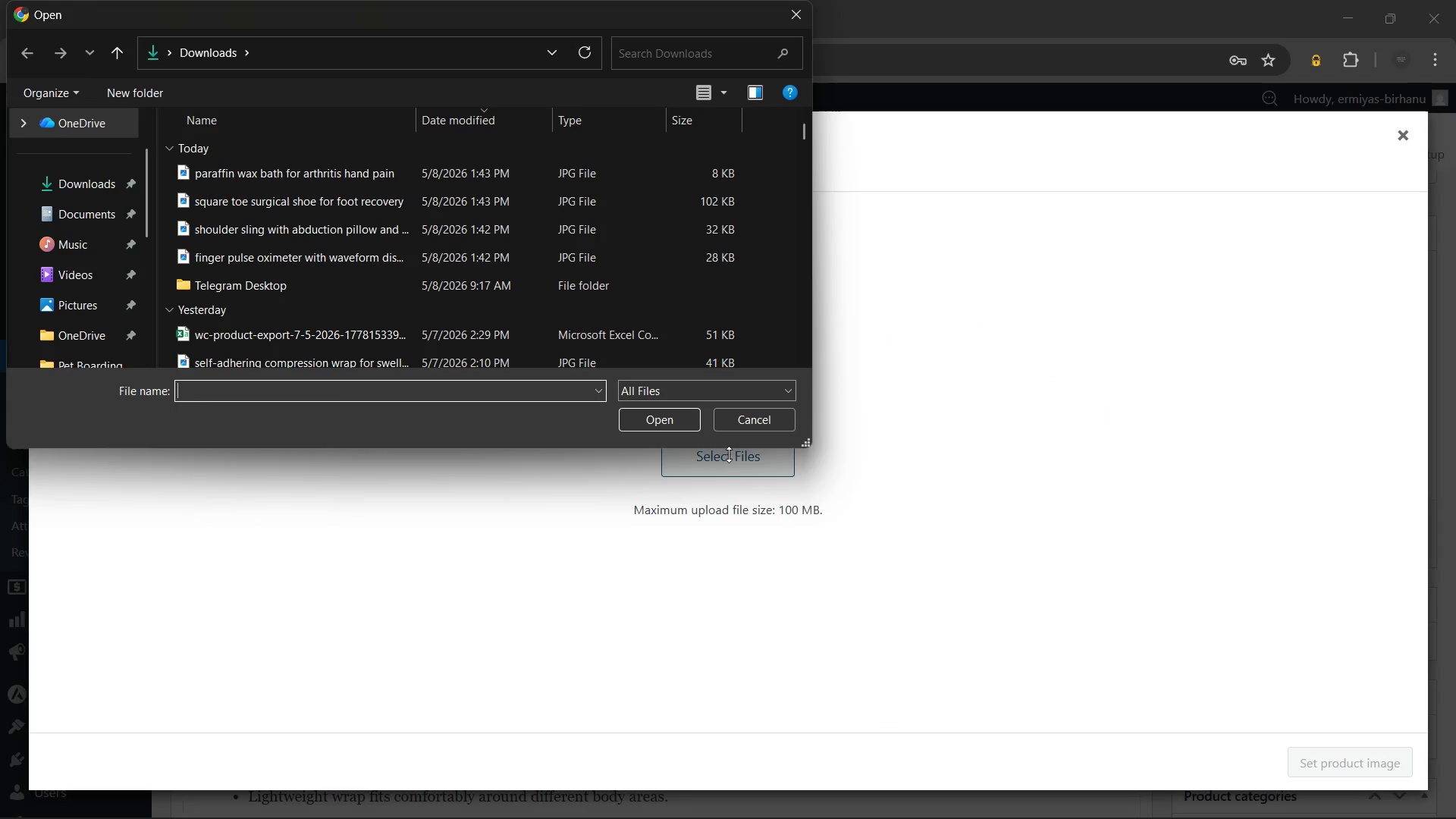 
scroll: coordinate [516, 263], scroll_direction: down, amount: 1.0
 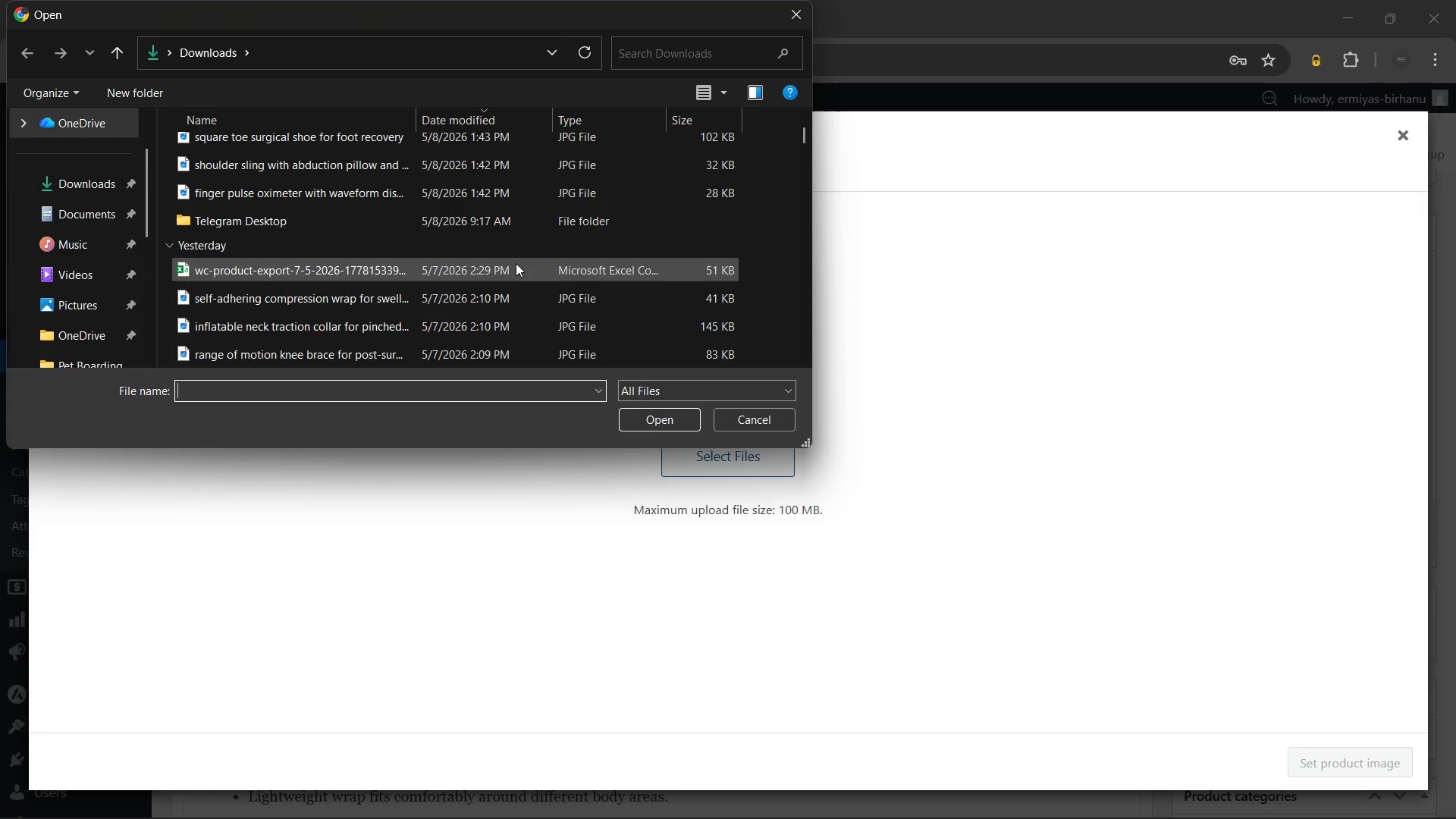 
left_click([440, 303])
 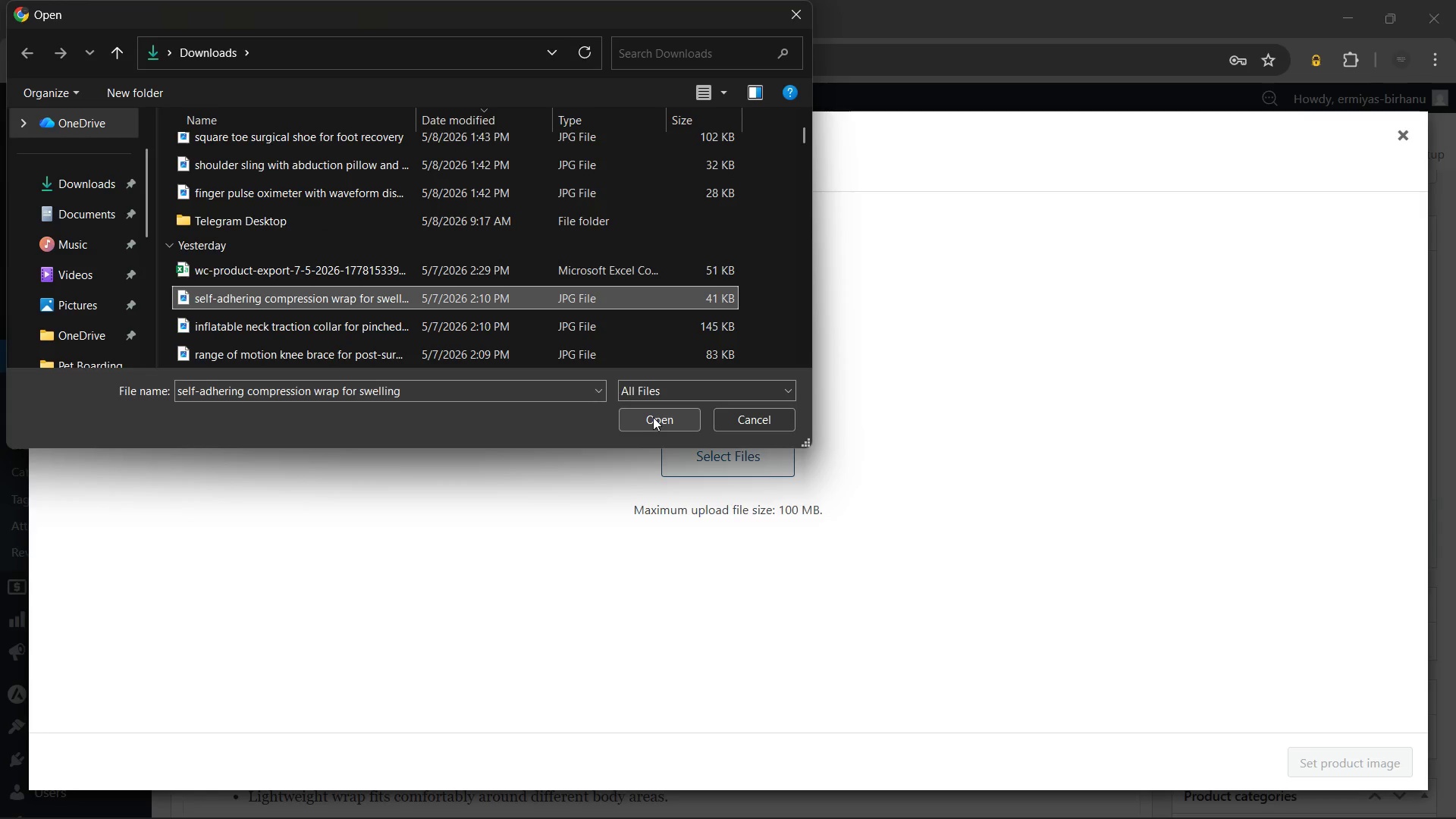 
scroll: coordinate [567, 286], scroll_direction: up, amount: 1.0
 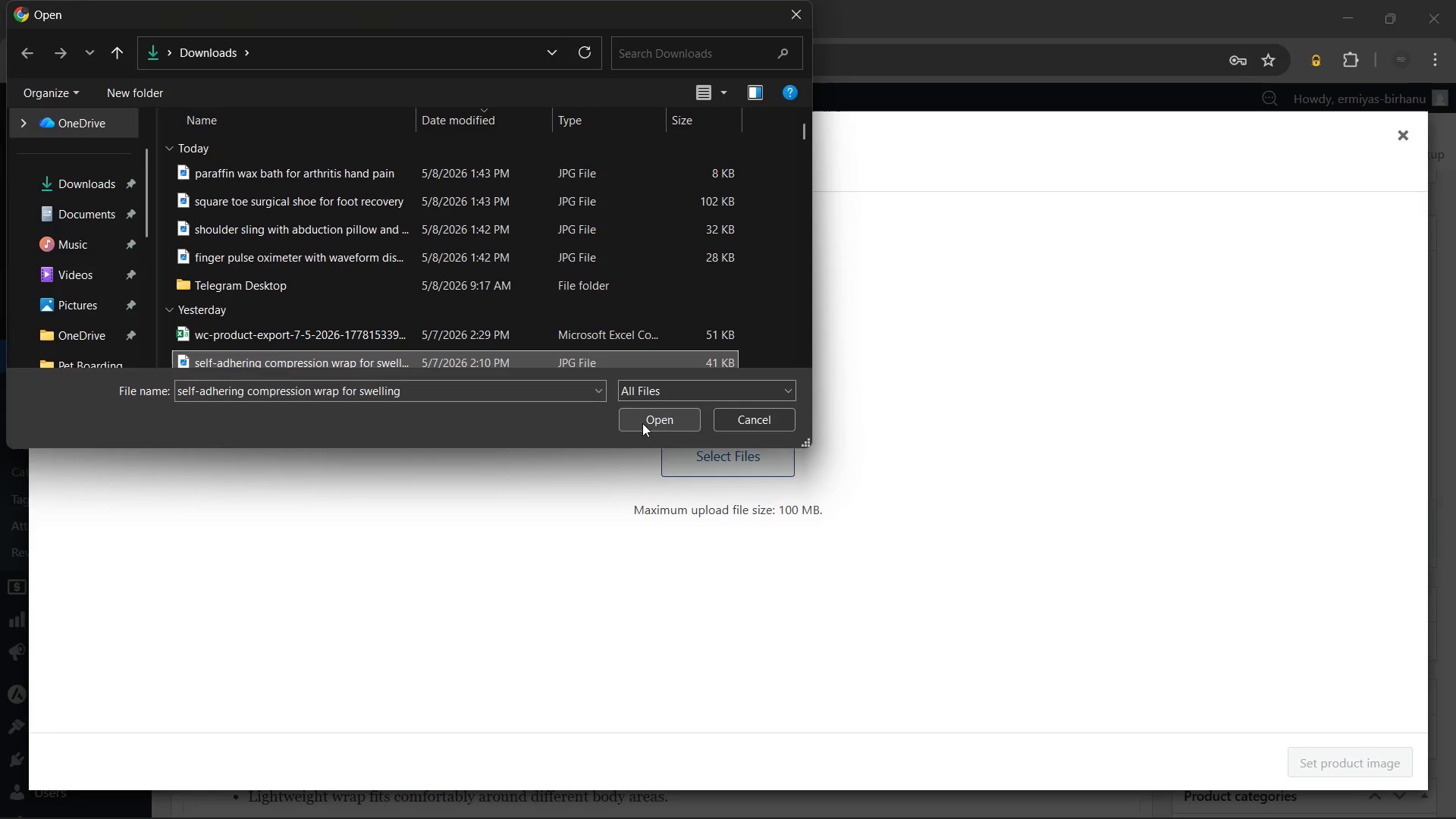 
left_click([641, 421])
 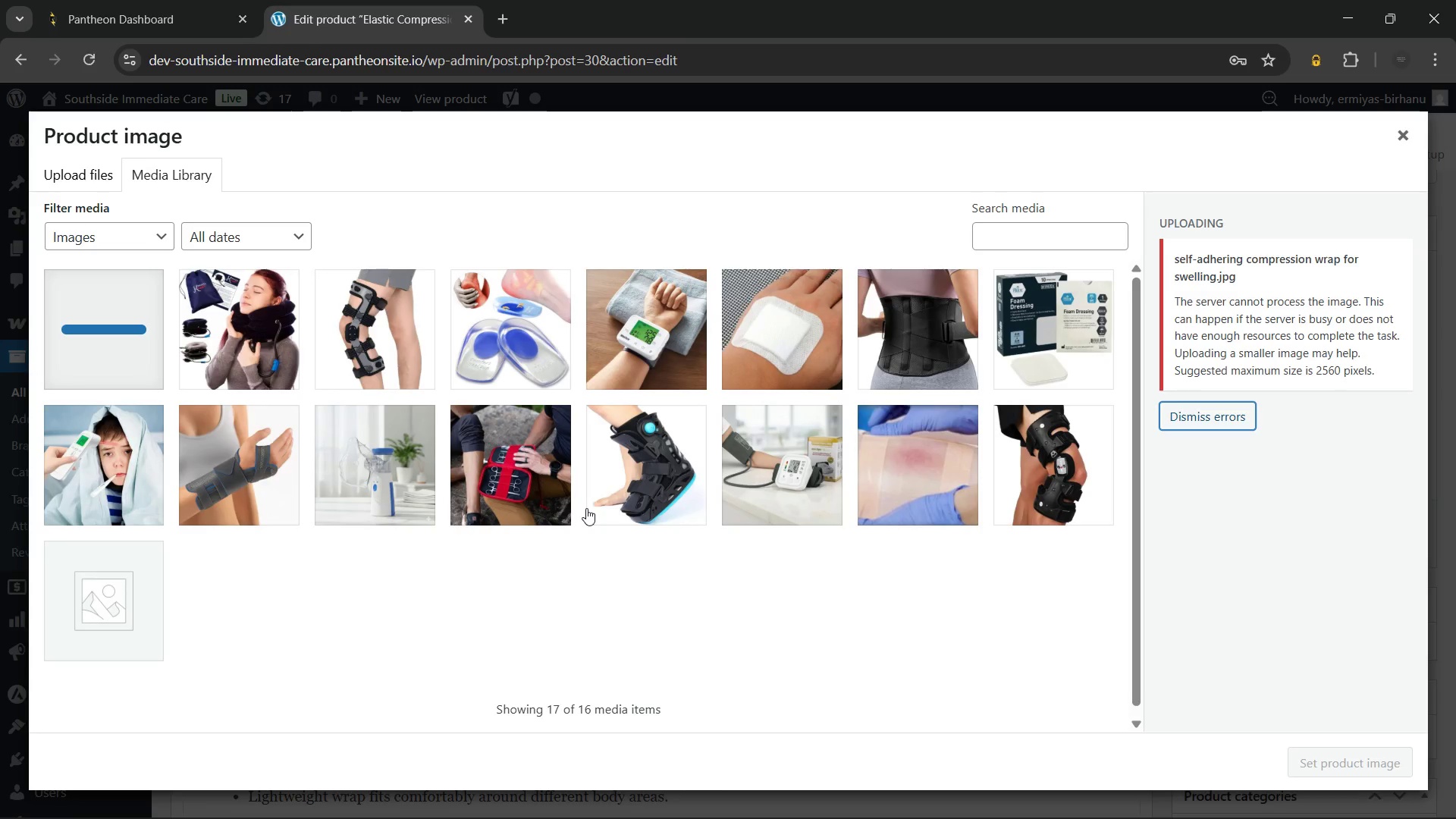 
wait(15.52)
 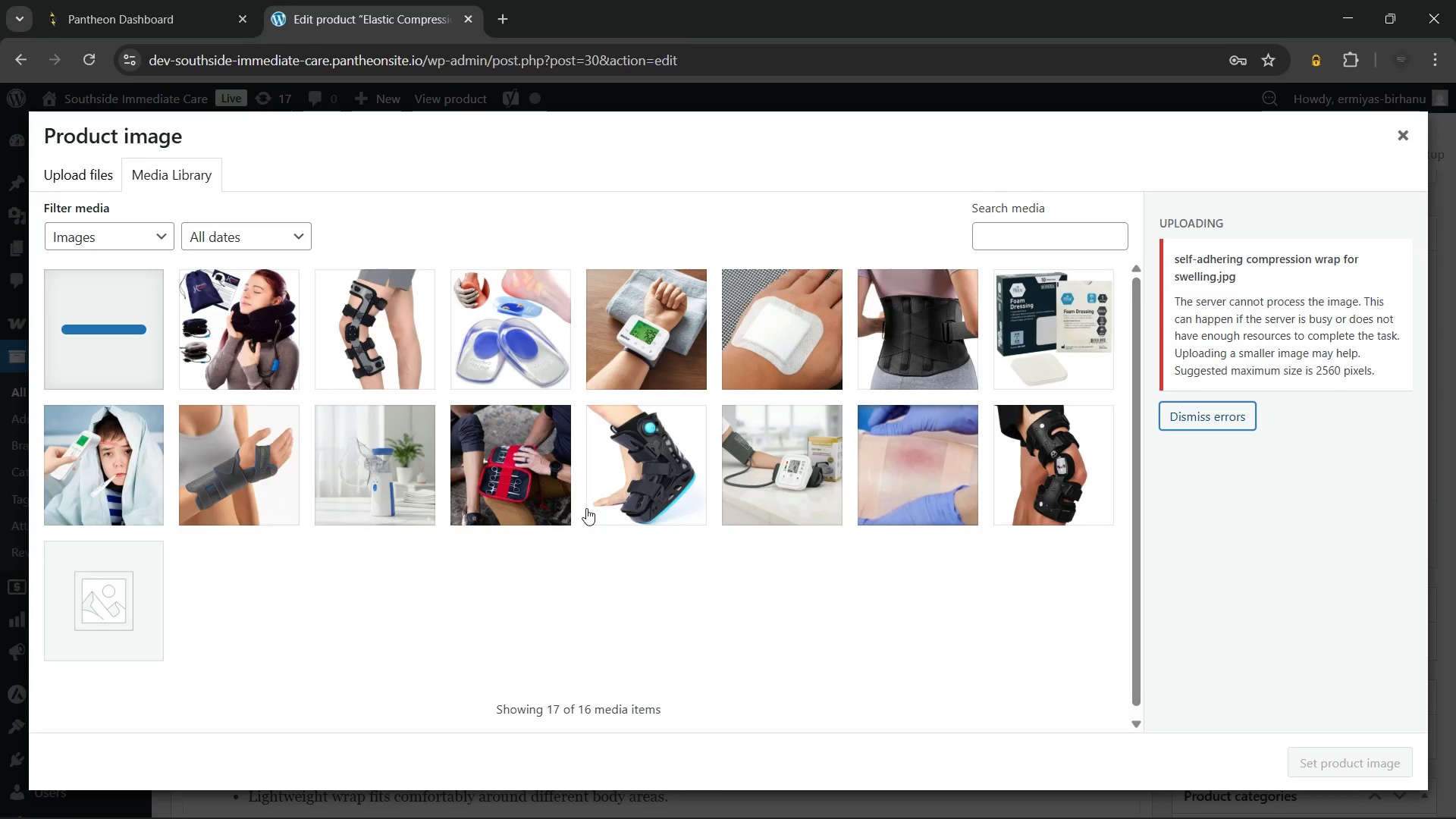 
left_click([1402, 131])
 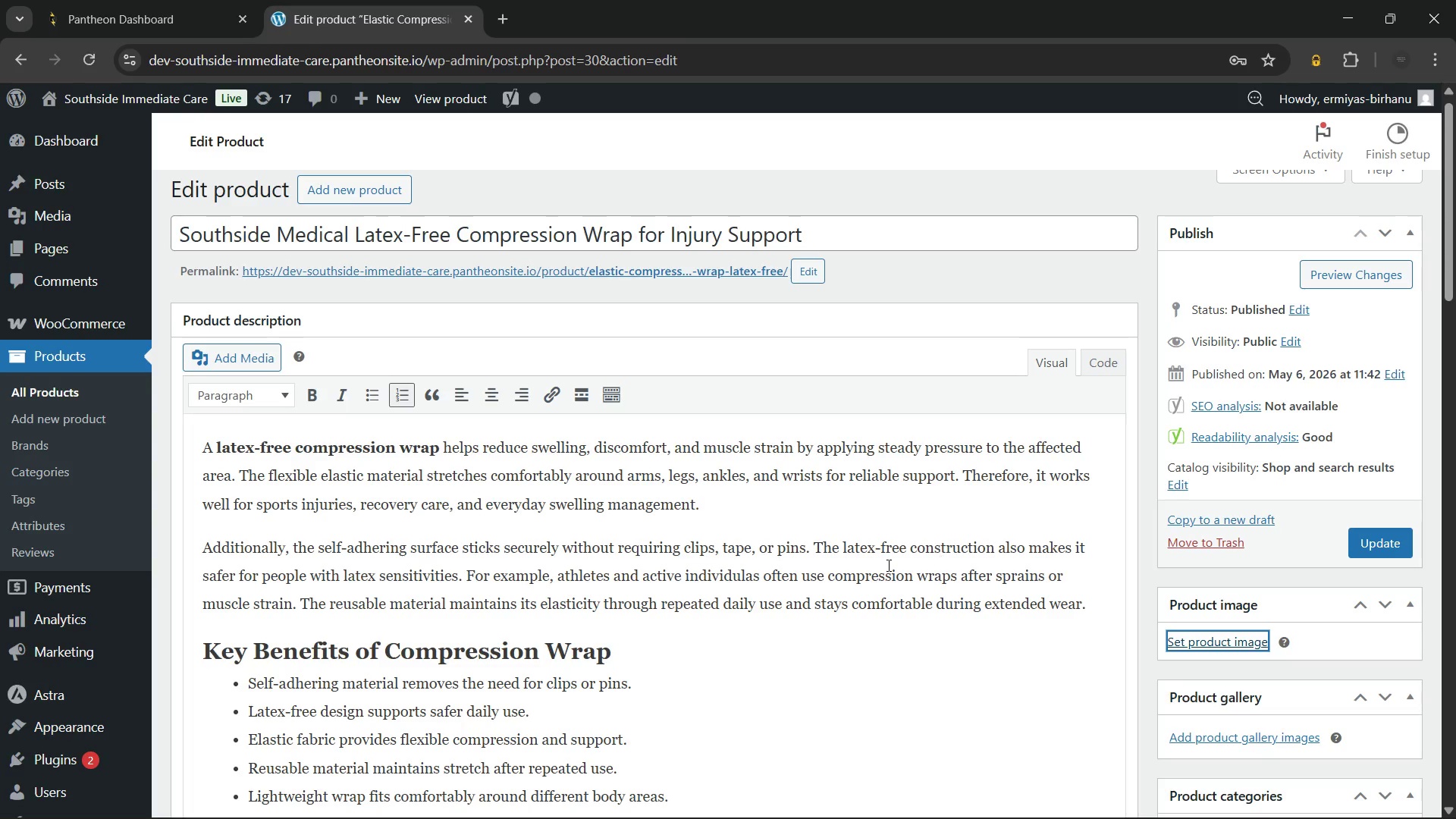 
left_click([843, 573])
 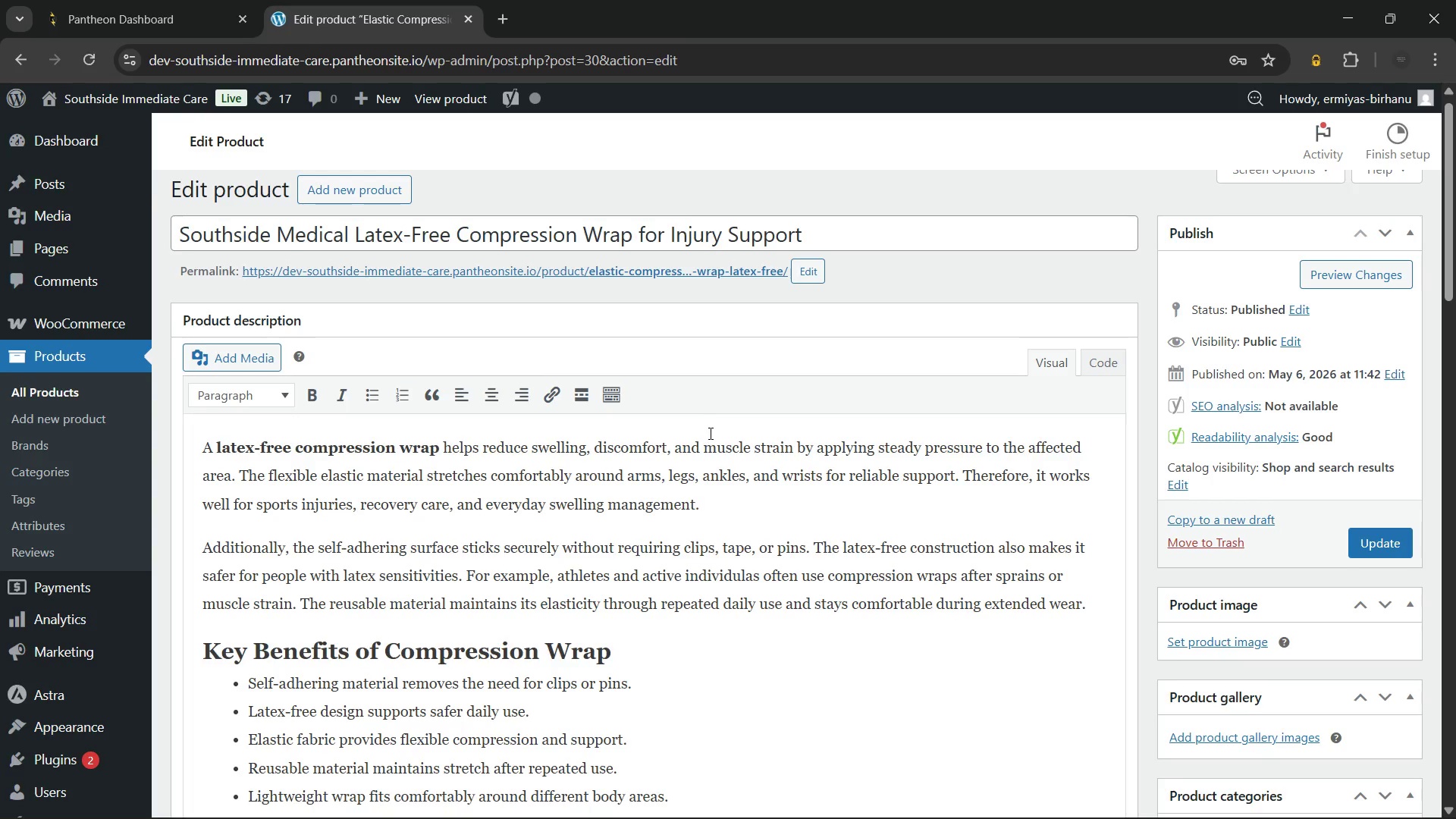 
scroll: coordinate [708, 431], scroll_direction: down, amount: 4.0
 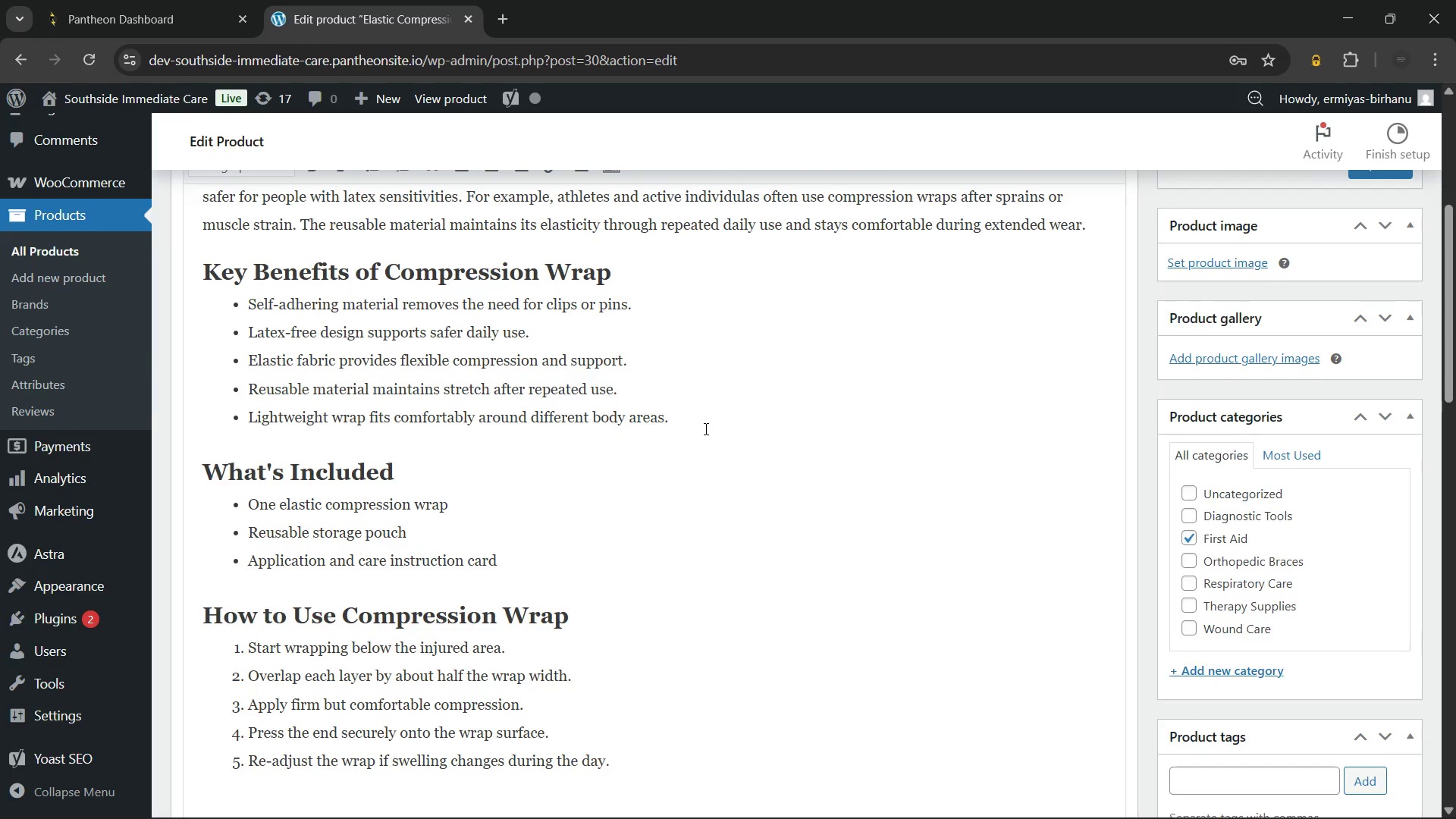 
scroll: coordinate [704, 425], scroll_direction: up, amount: 3.0
 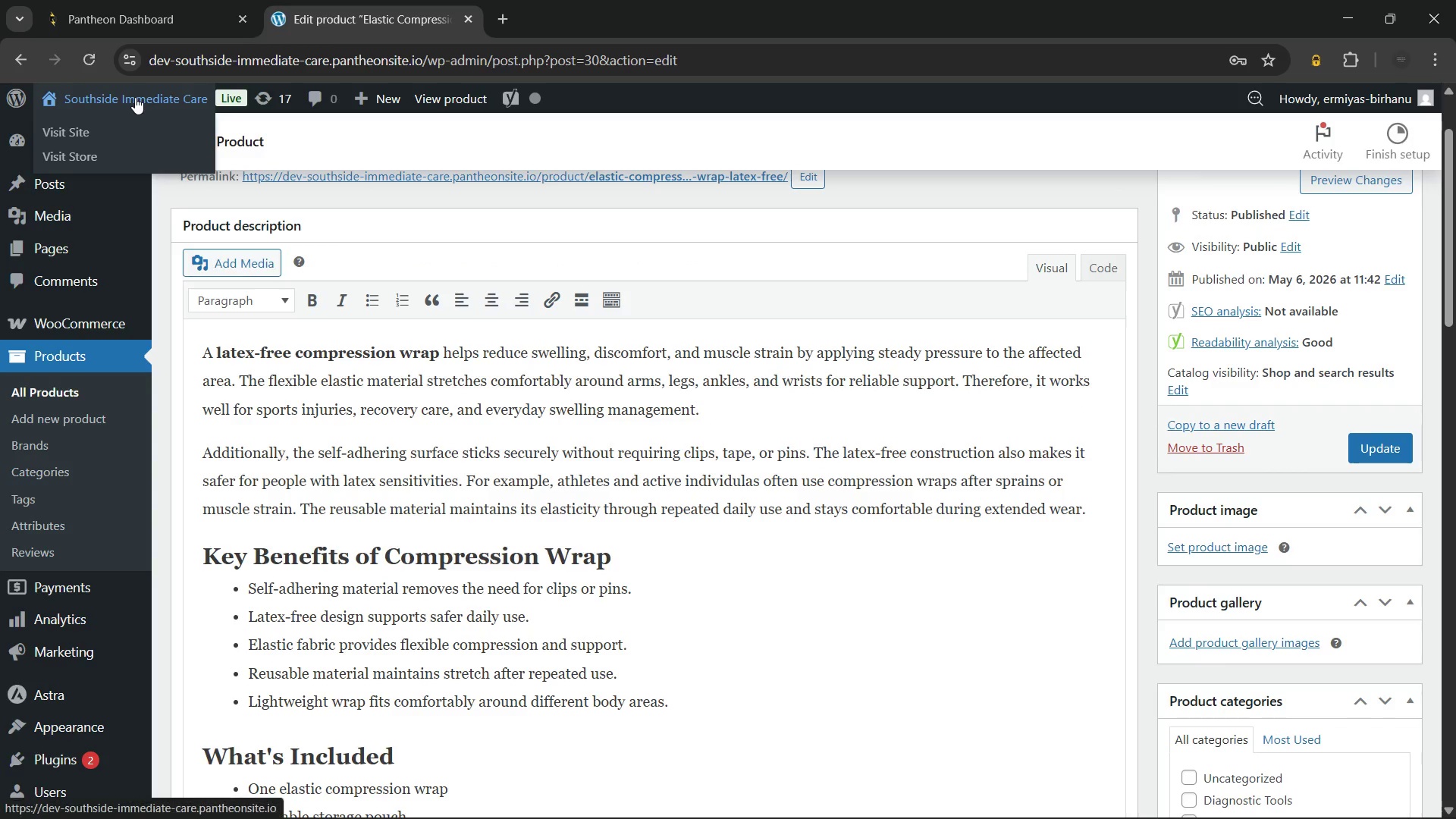 
hold_key(key=ControlLeft, duration=0.61)
left_click([135, 97])
 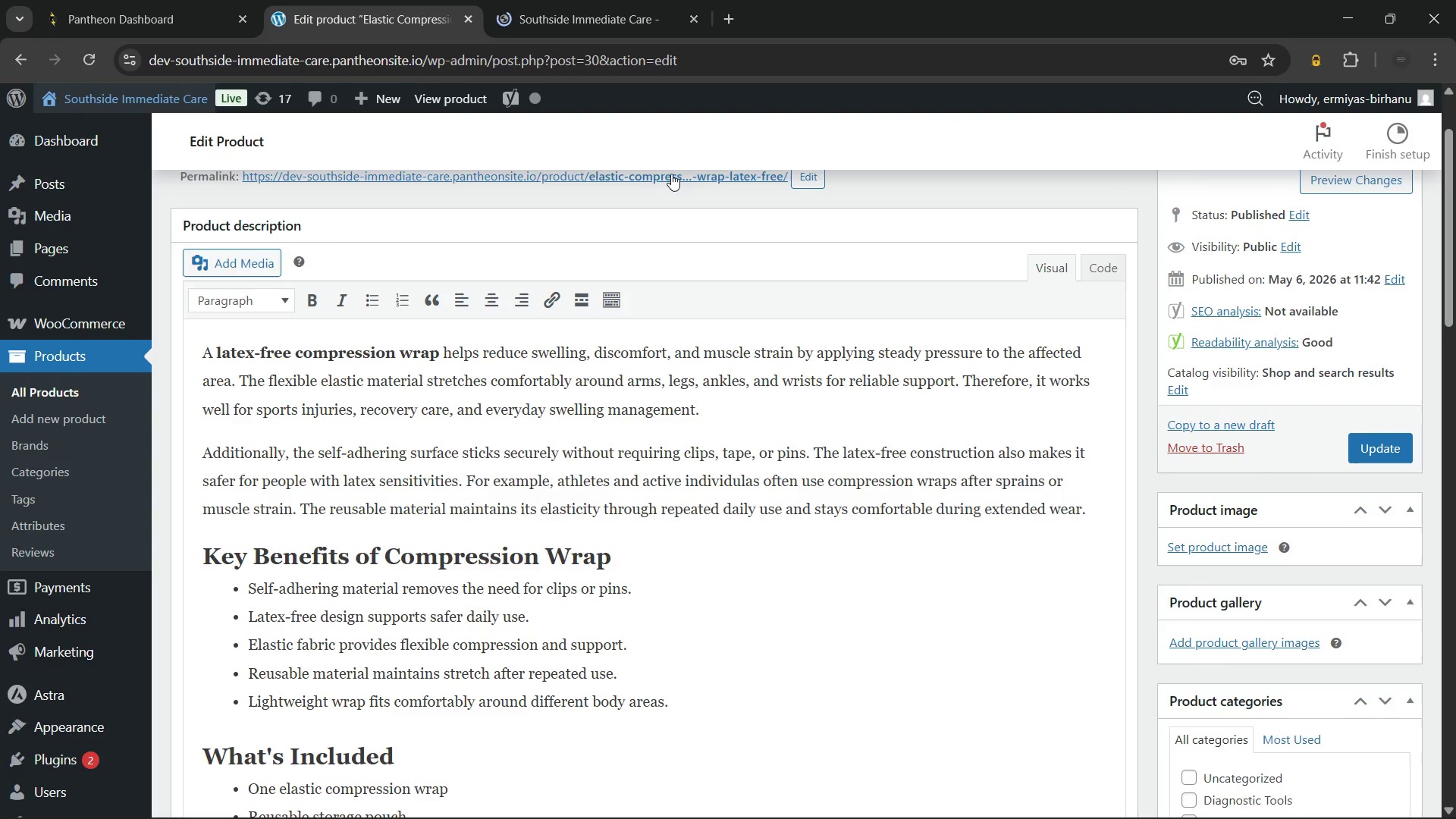 
left_click([563, 0])
 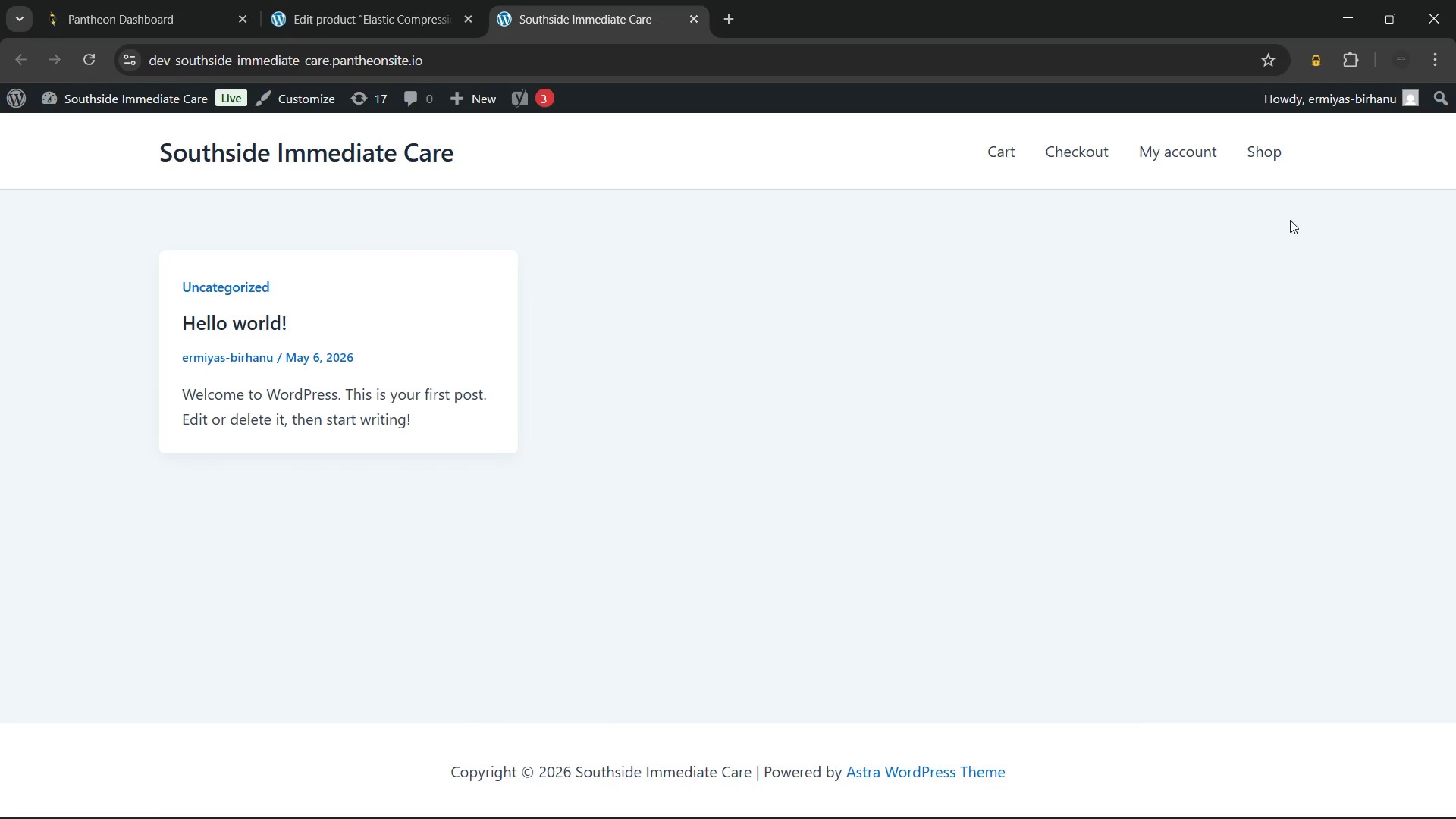 
left_click([1263, 147])
 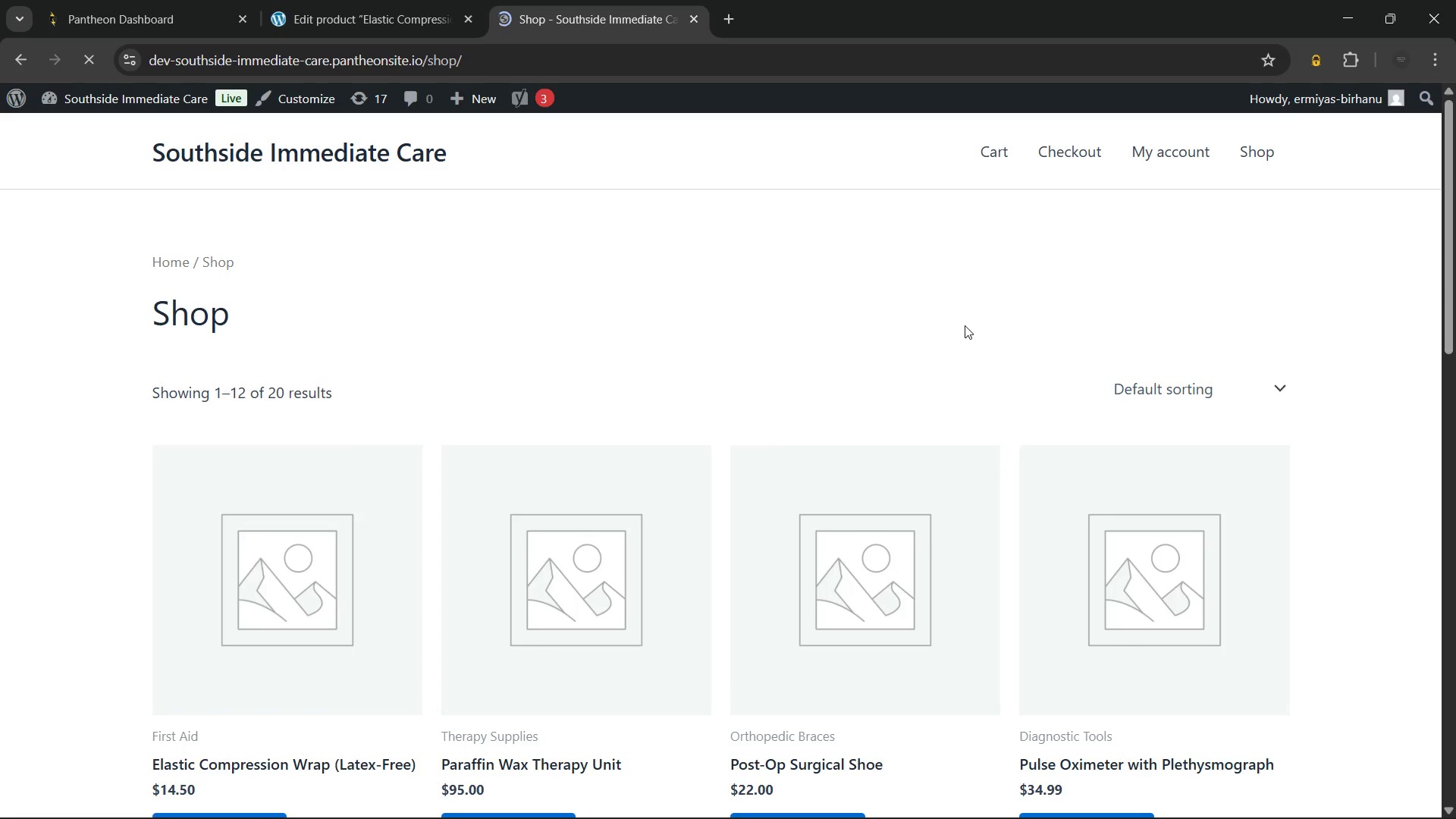 
scroll: coordinate [965, 325], scroll_direction: down, amount: 4.0
 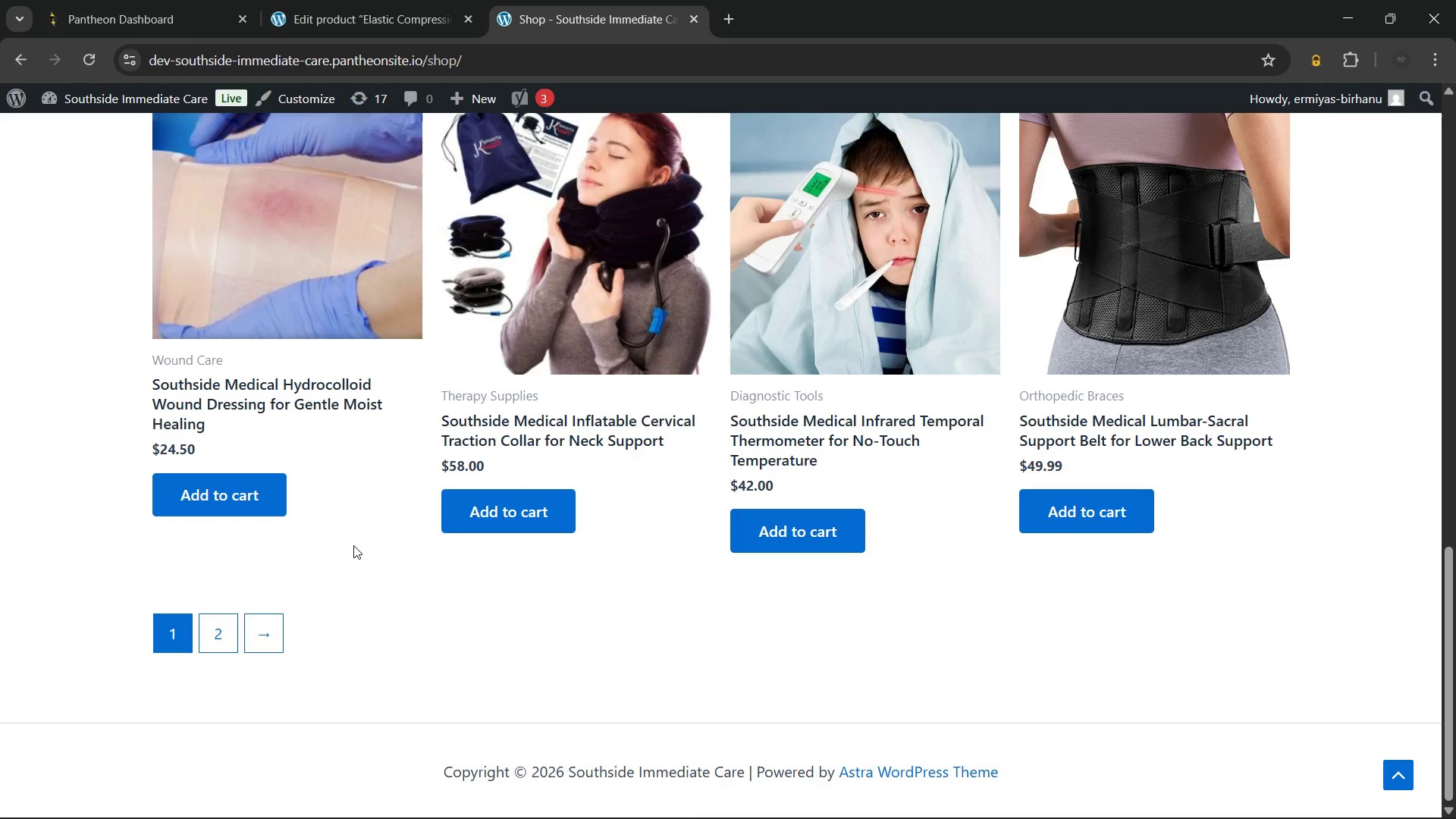 
left_click([217, 635])
 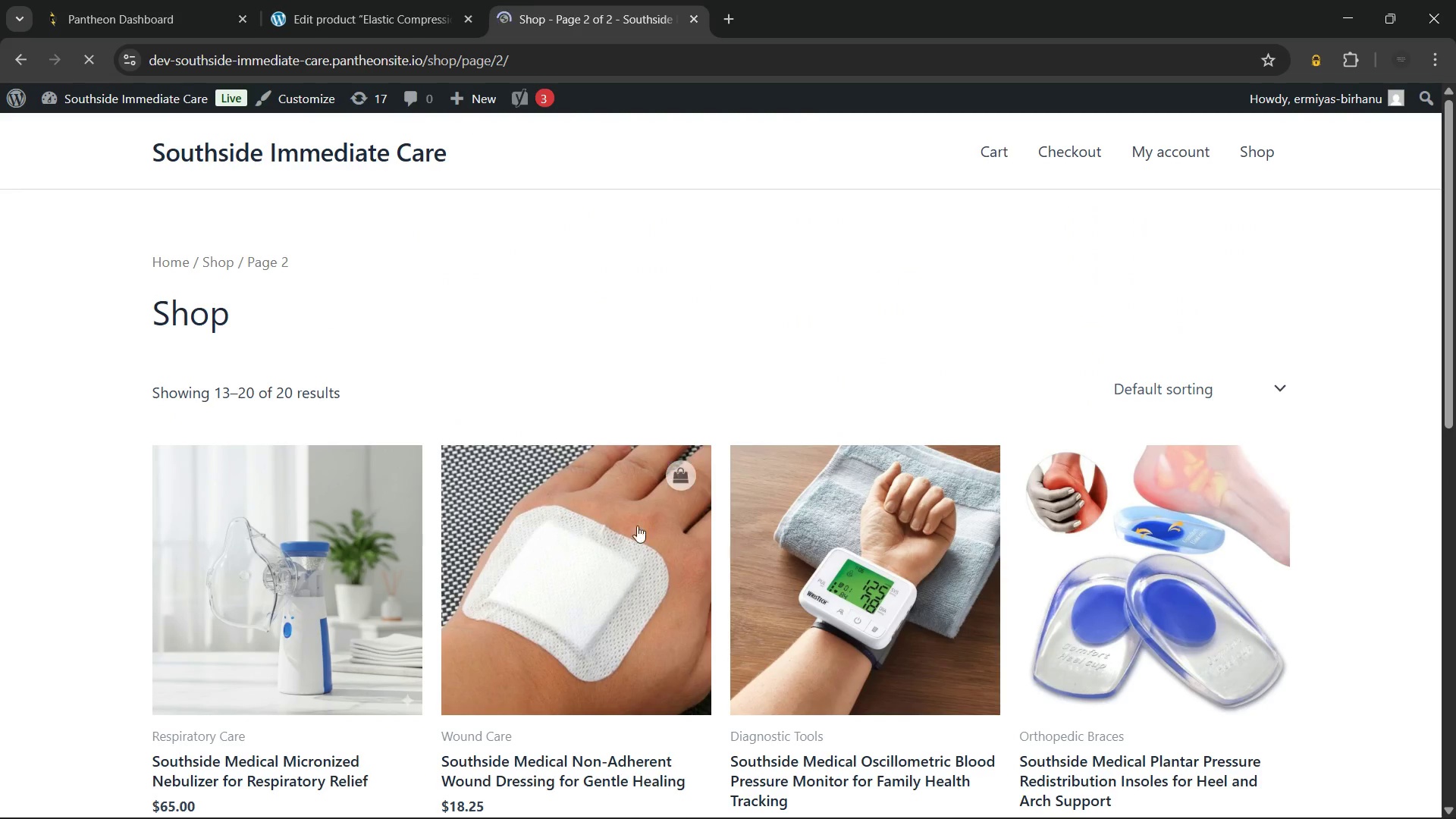 
scroll: coordinate [626, 473], scroll_direction: down, amount: 10.0
 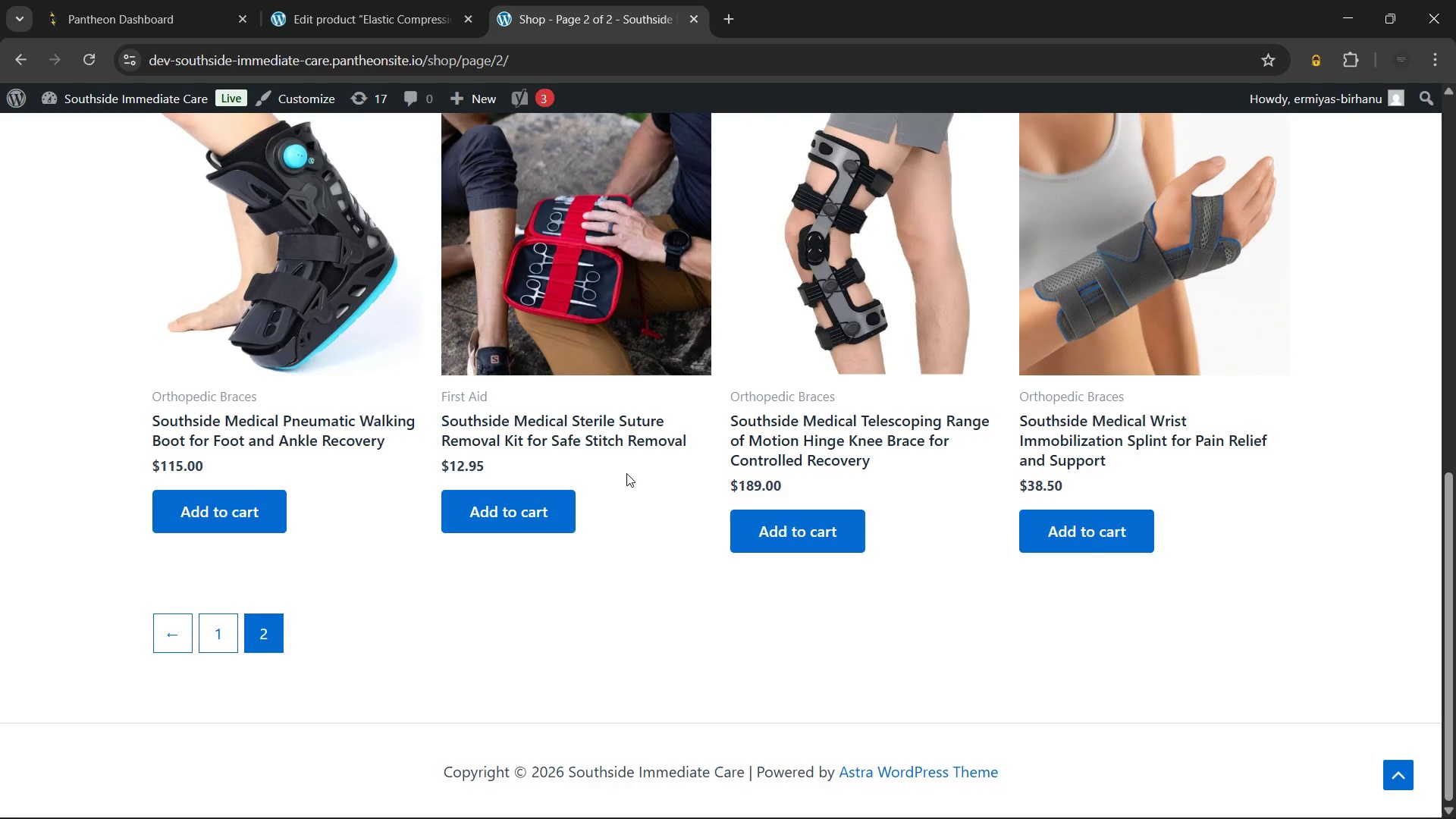 
scroll: coordinate [624, 470], scroll_direction: up, amount: 10.0
 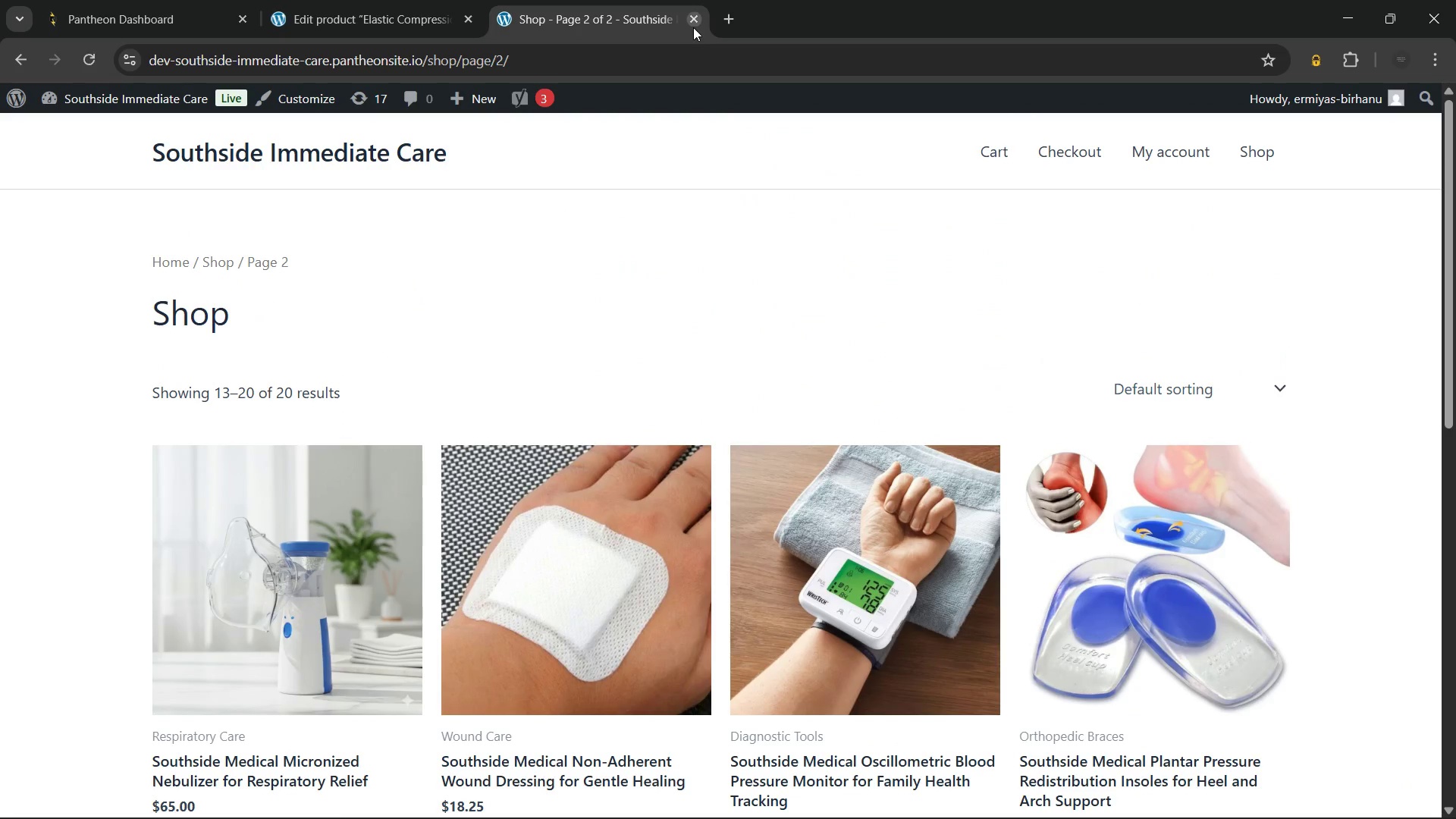 
left_click([693, 24])
 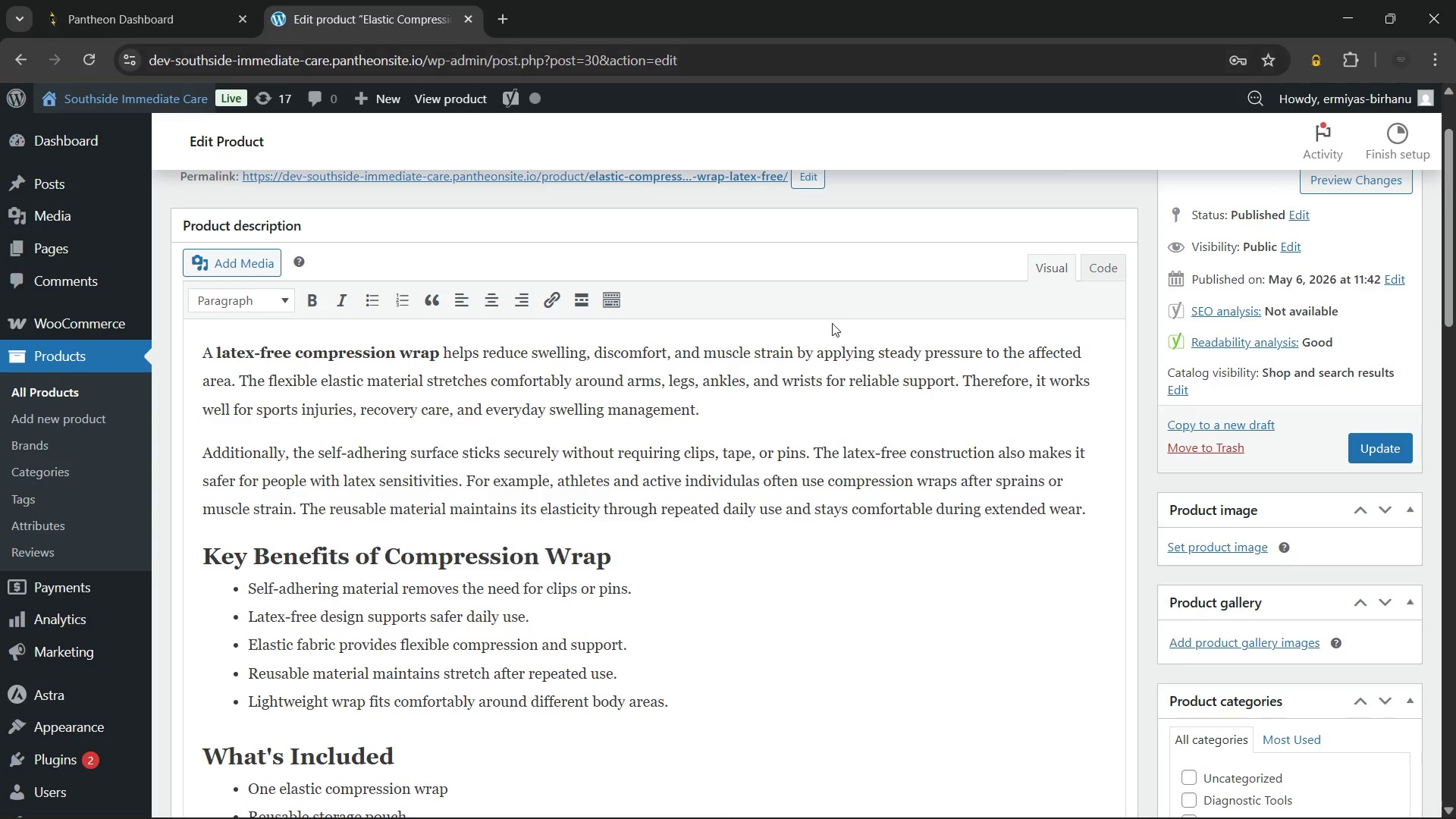 
scroll: coordinate [953, 414], scroll_direction: up, amount: 2.0
 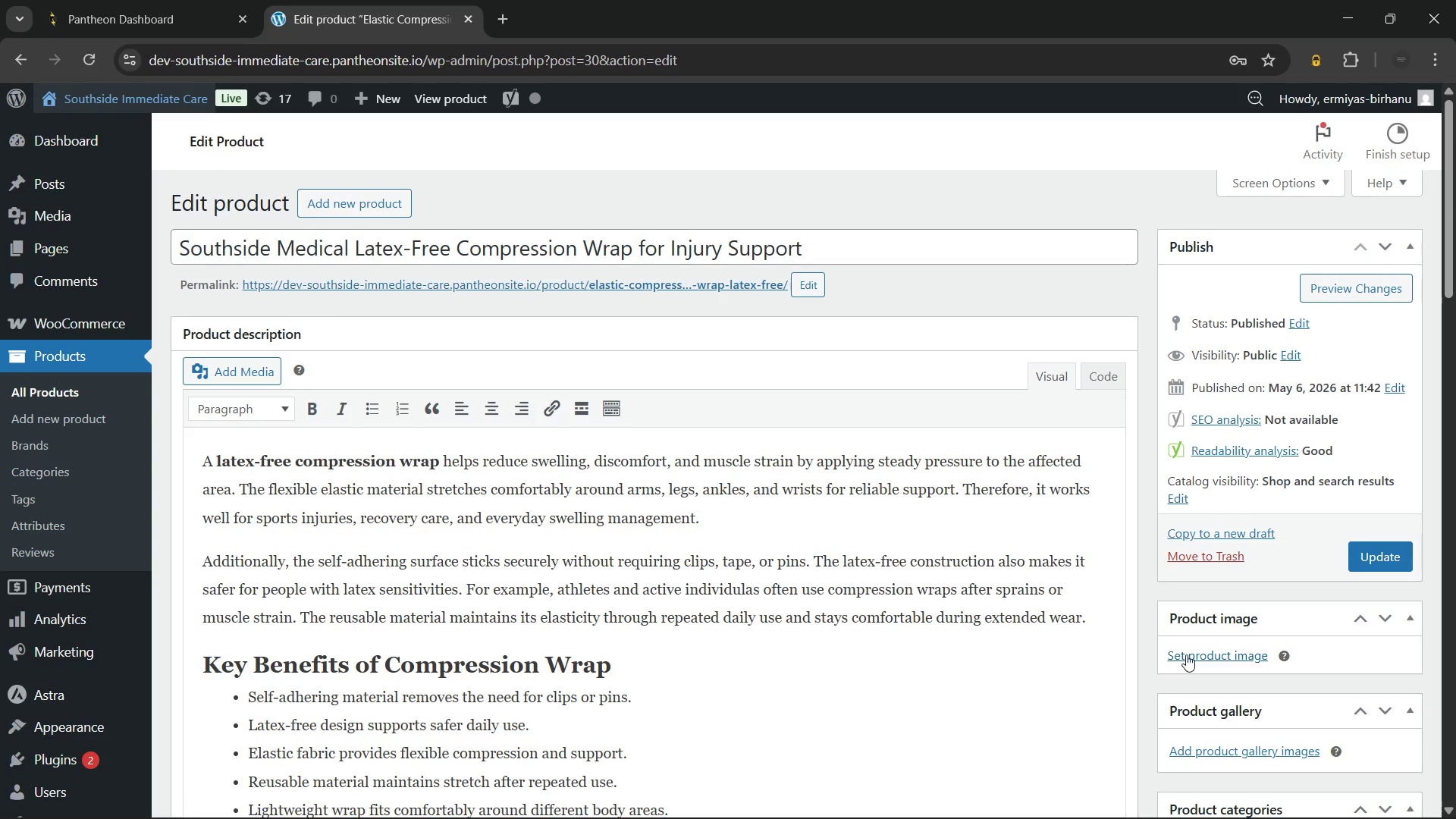 
left_click([1186, 654])
 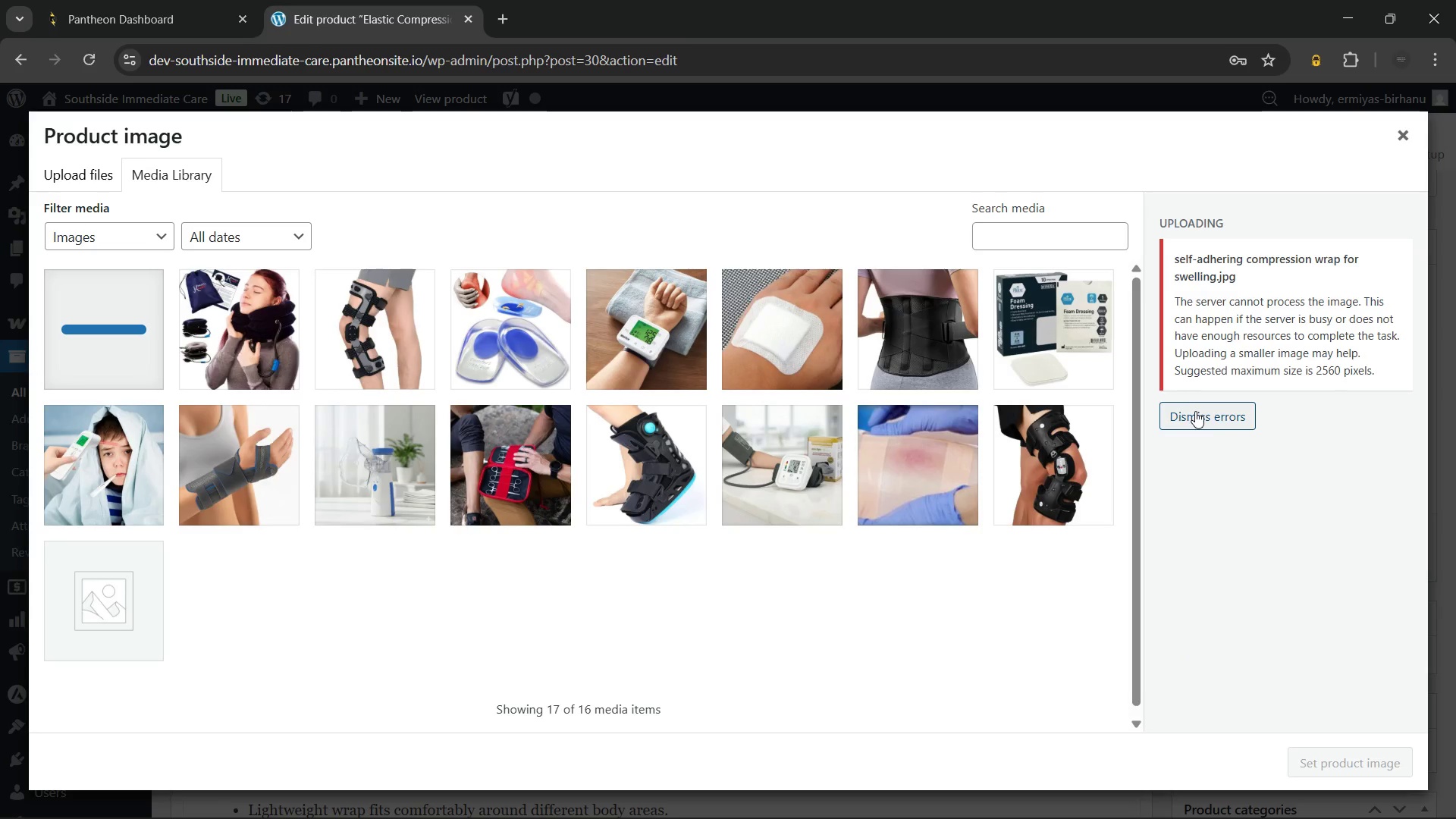 
left_click([1195, 411])
 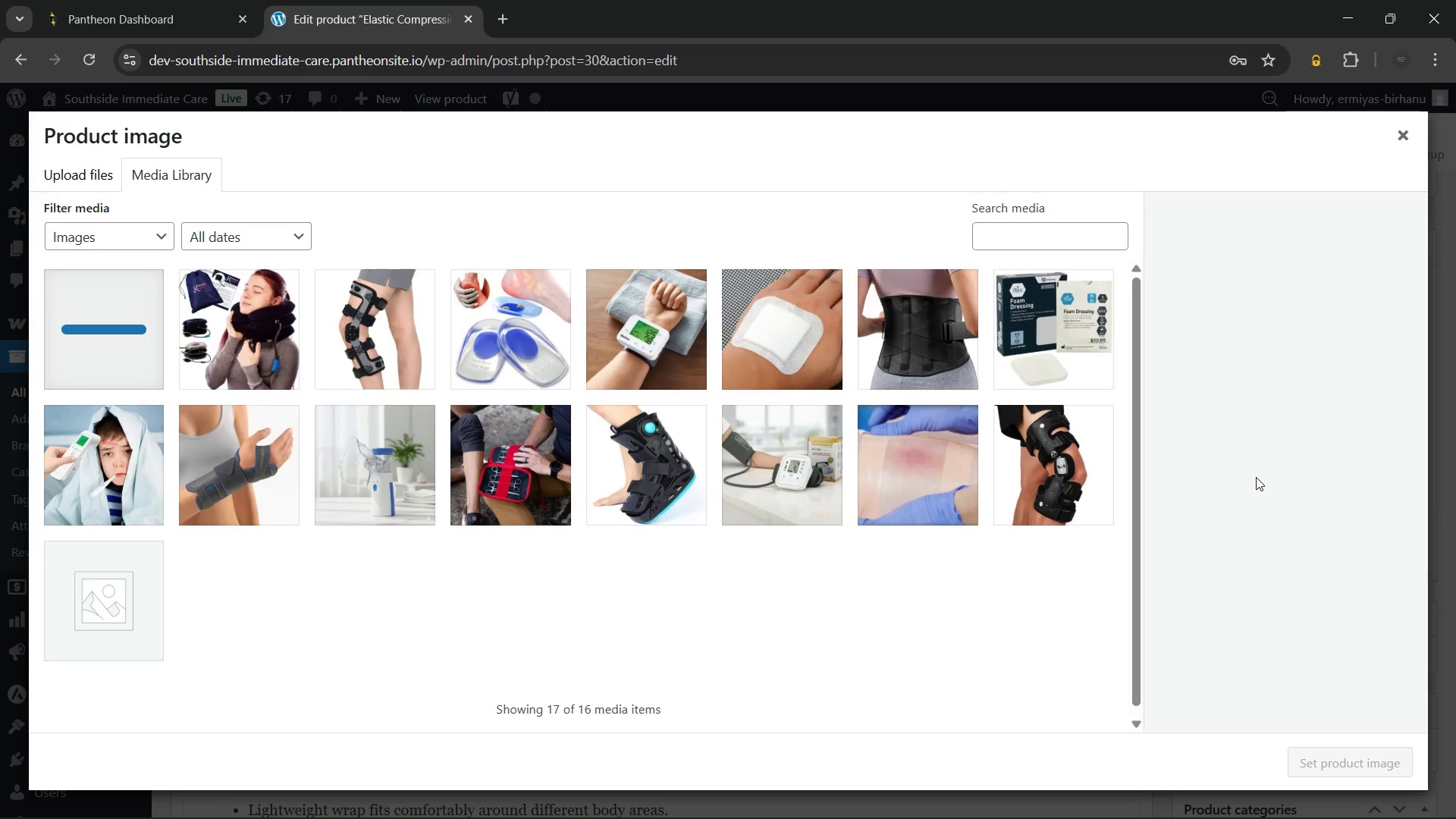 
scroll: coordinate [1256, 472], scroll_direction: up, amount: 3.0
 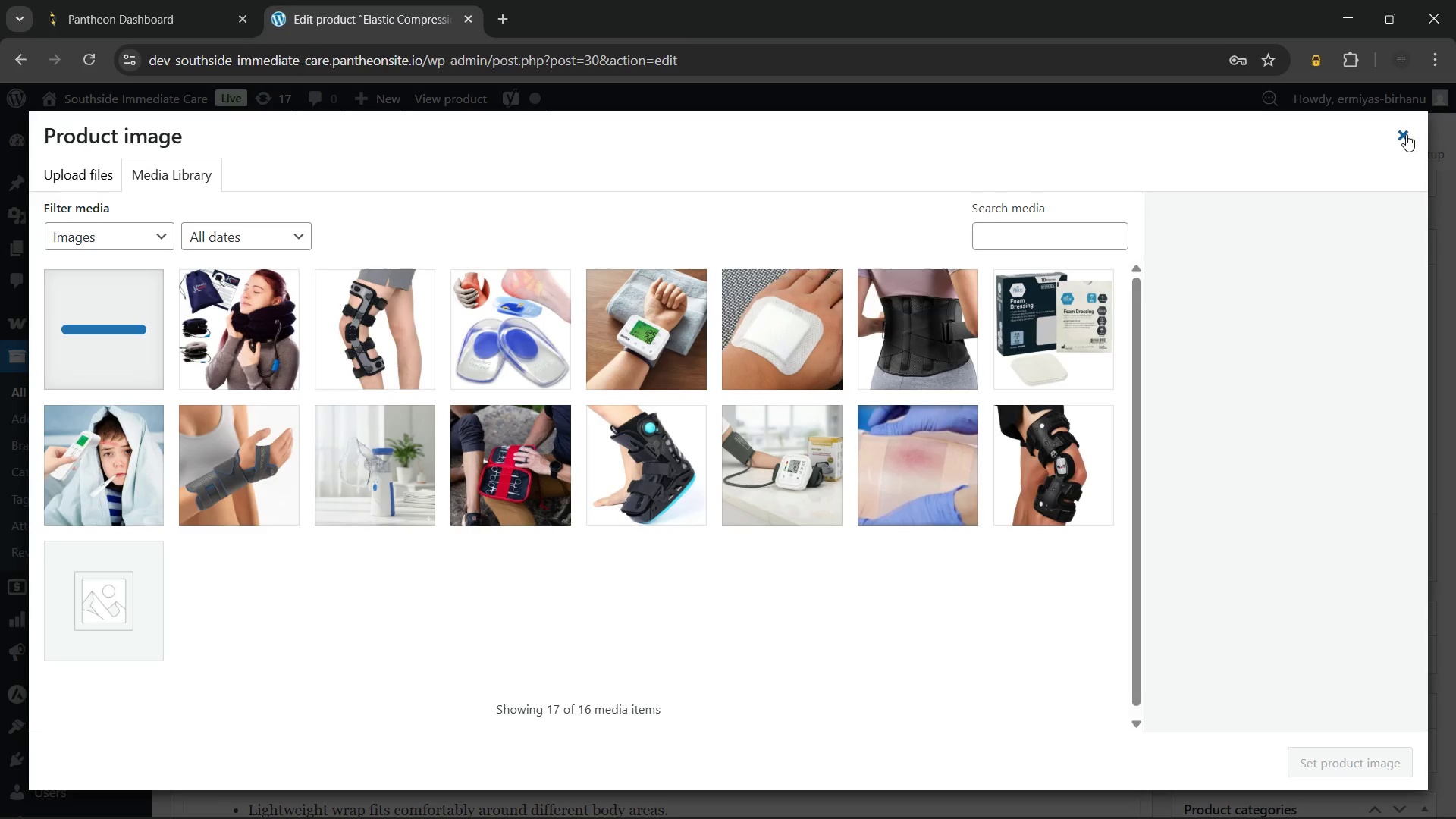 
left_click([1405, 133])
 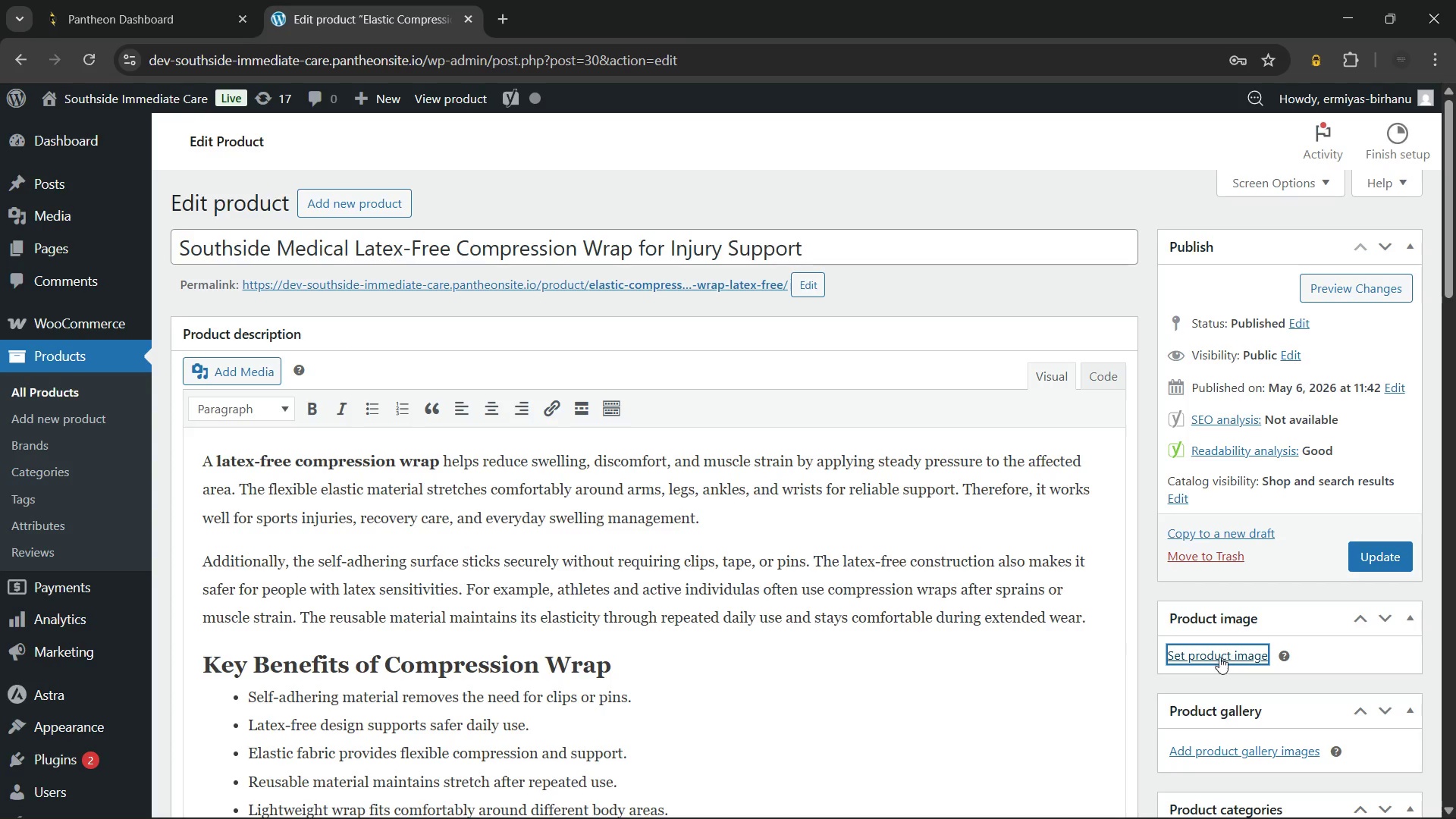 
left_click([1218, 657])
 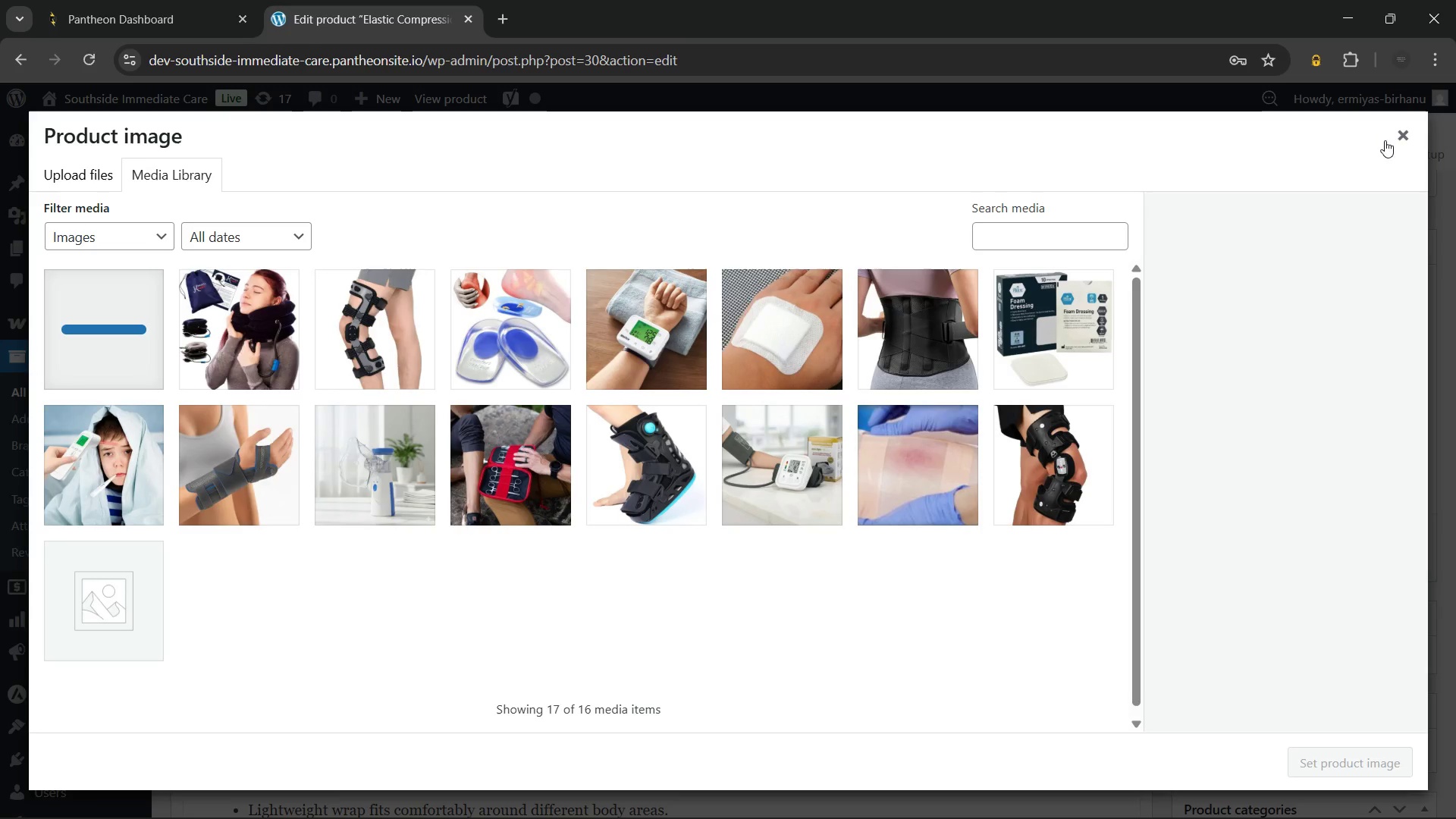 
left_click([1401, 132])
 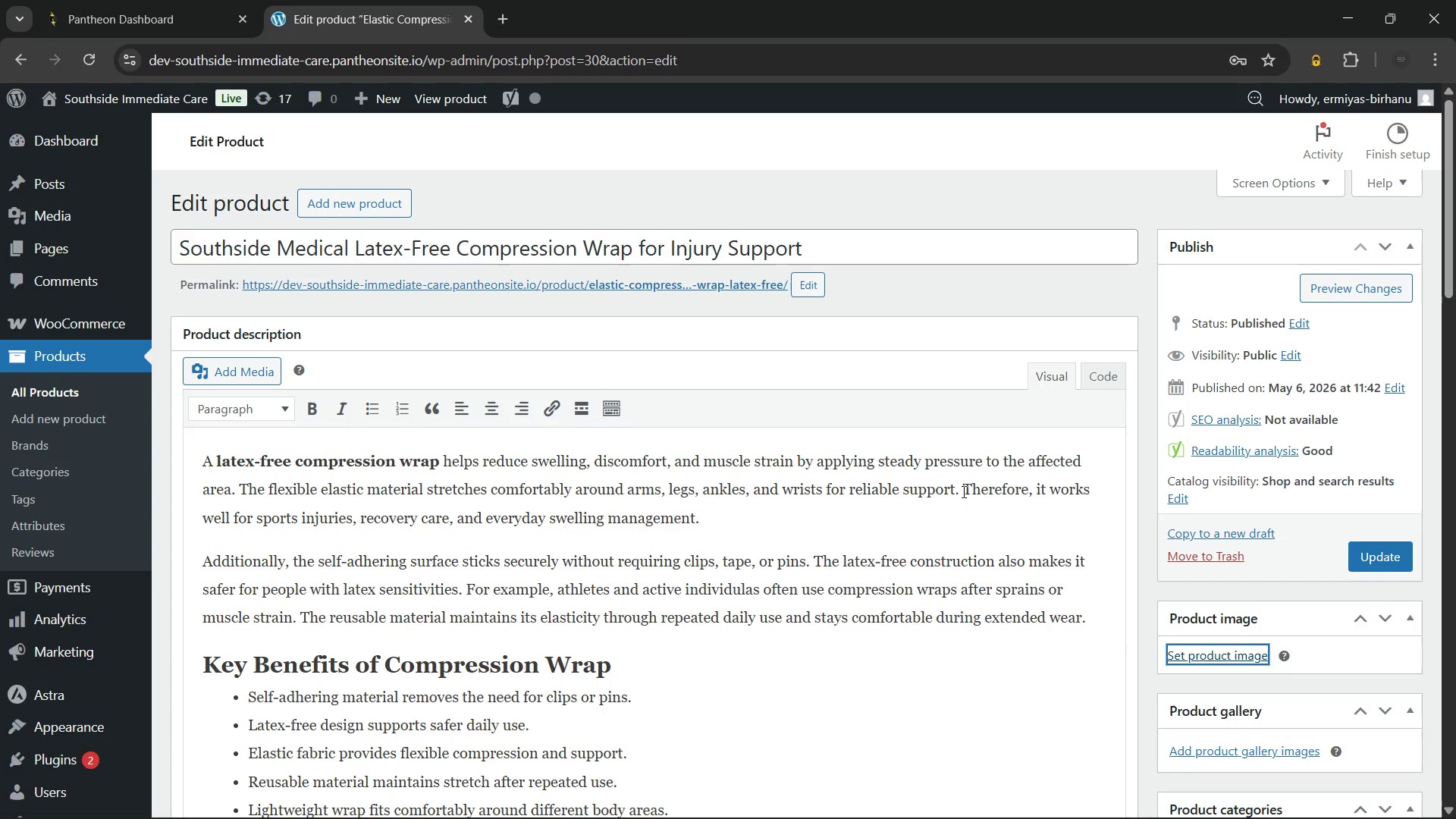 
left_click([962, 491])
 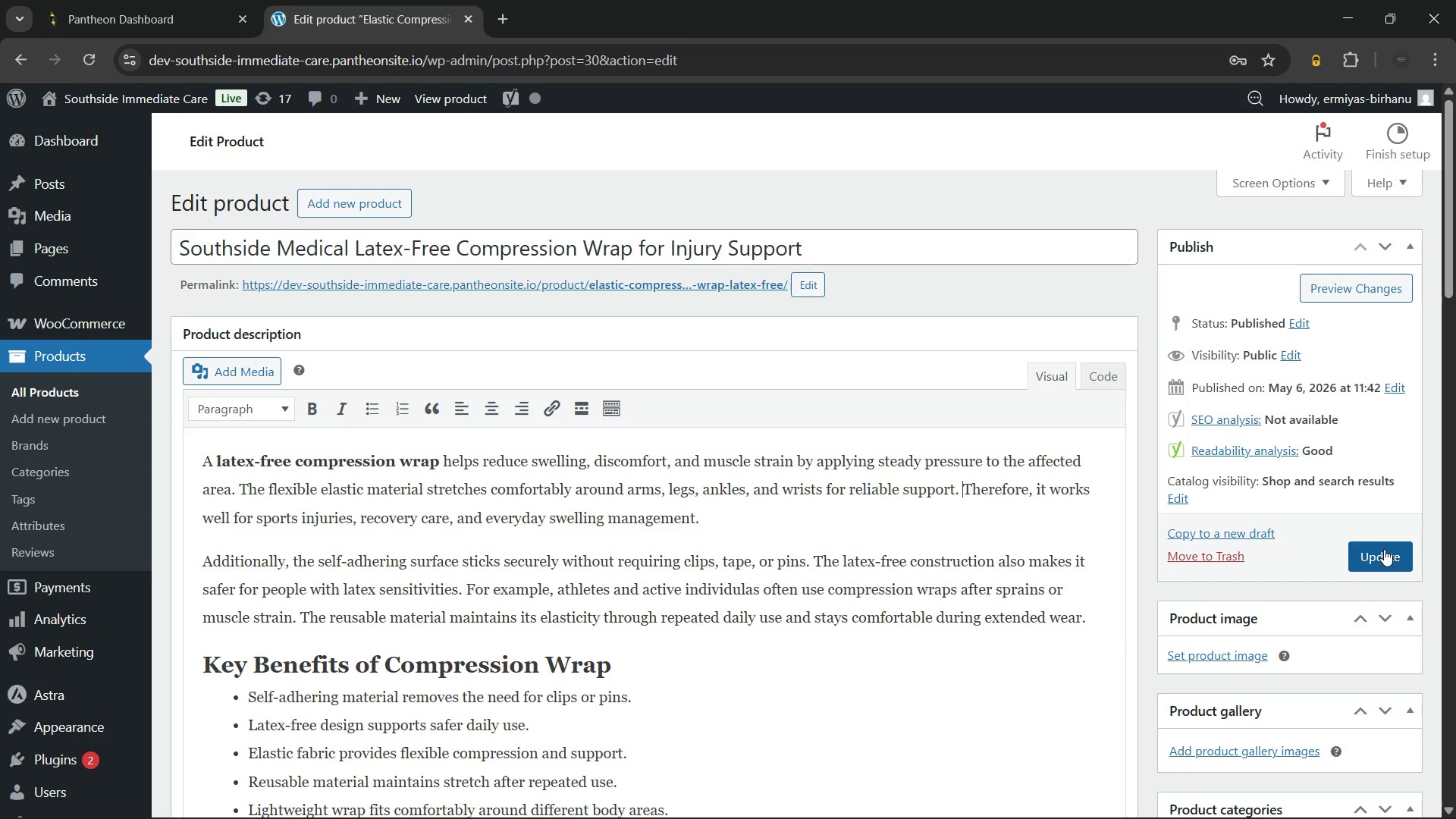 
left_click([1384, 549])
 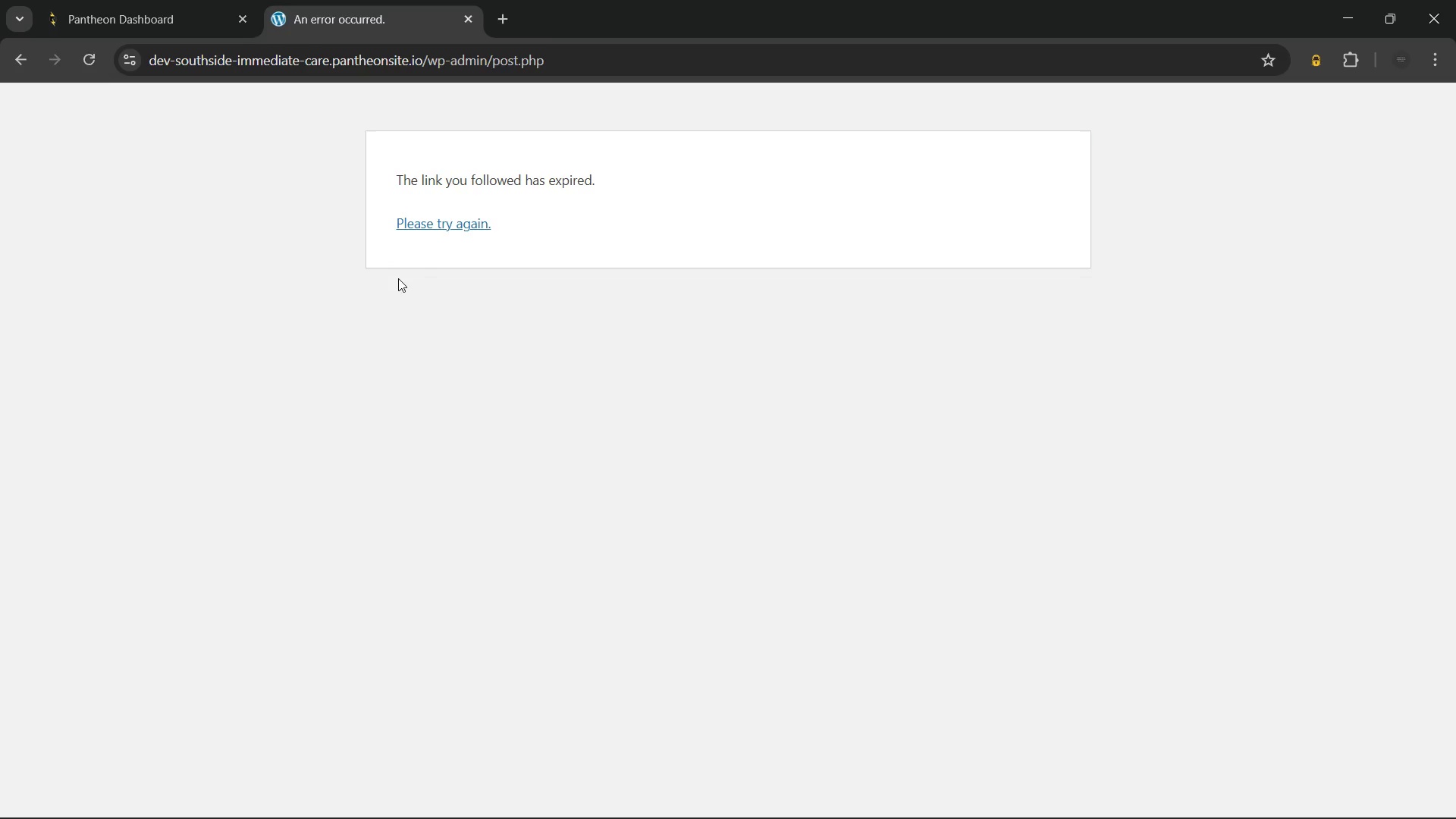 
wait(5.33)
 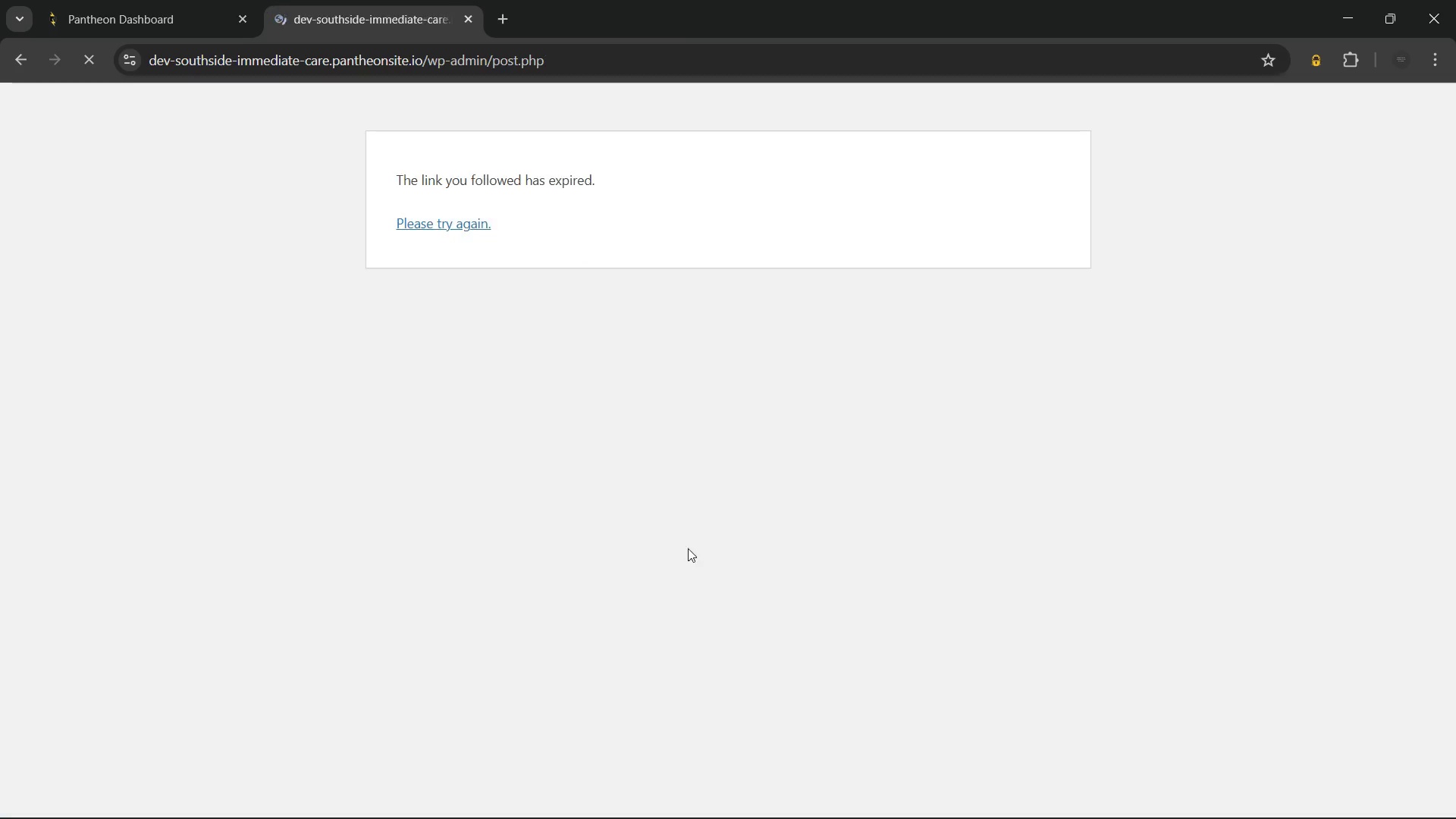 
left_click([434, 221])
 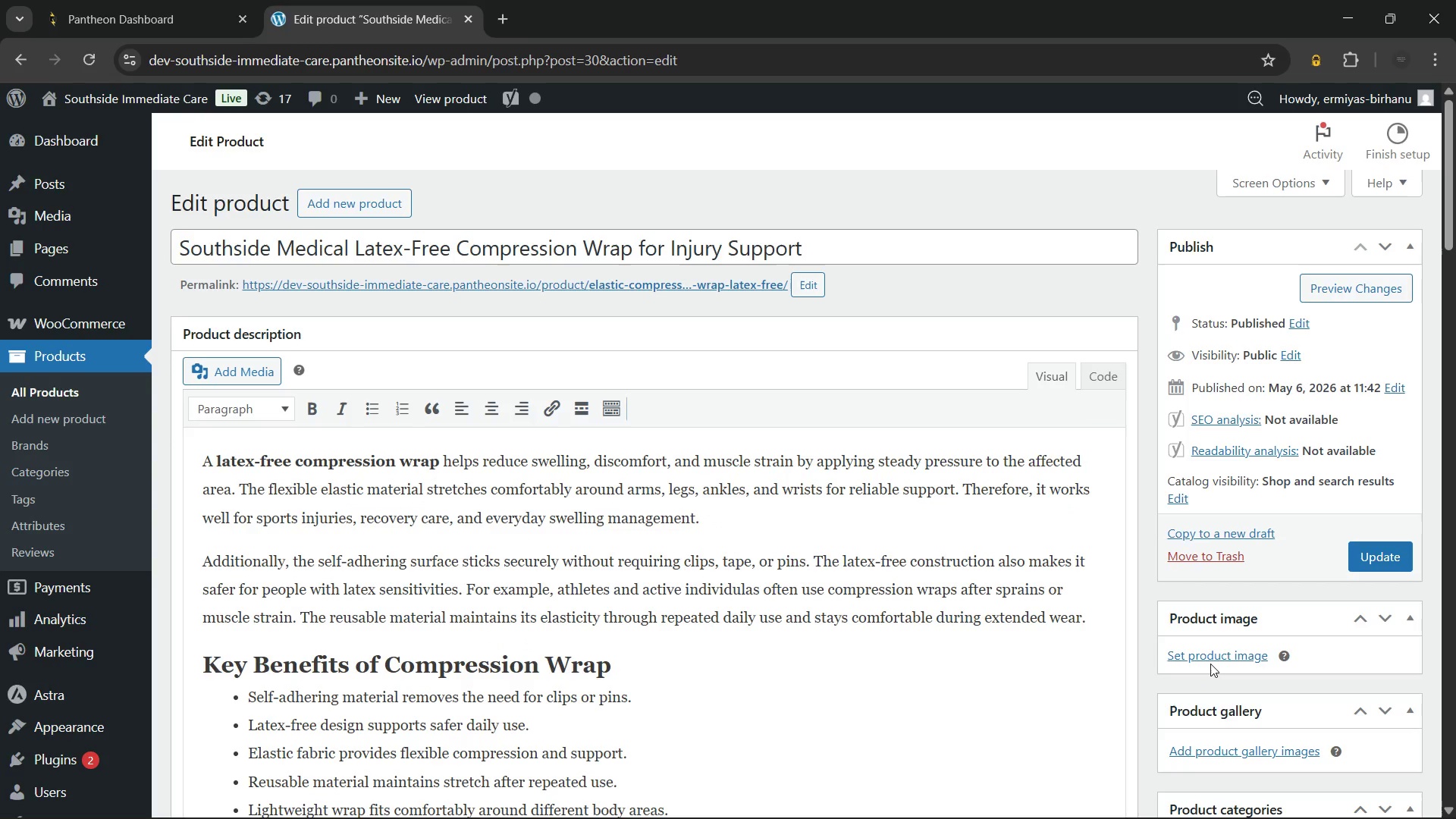 
wait(17.27)
 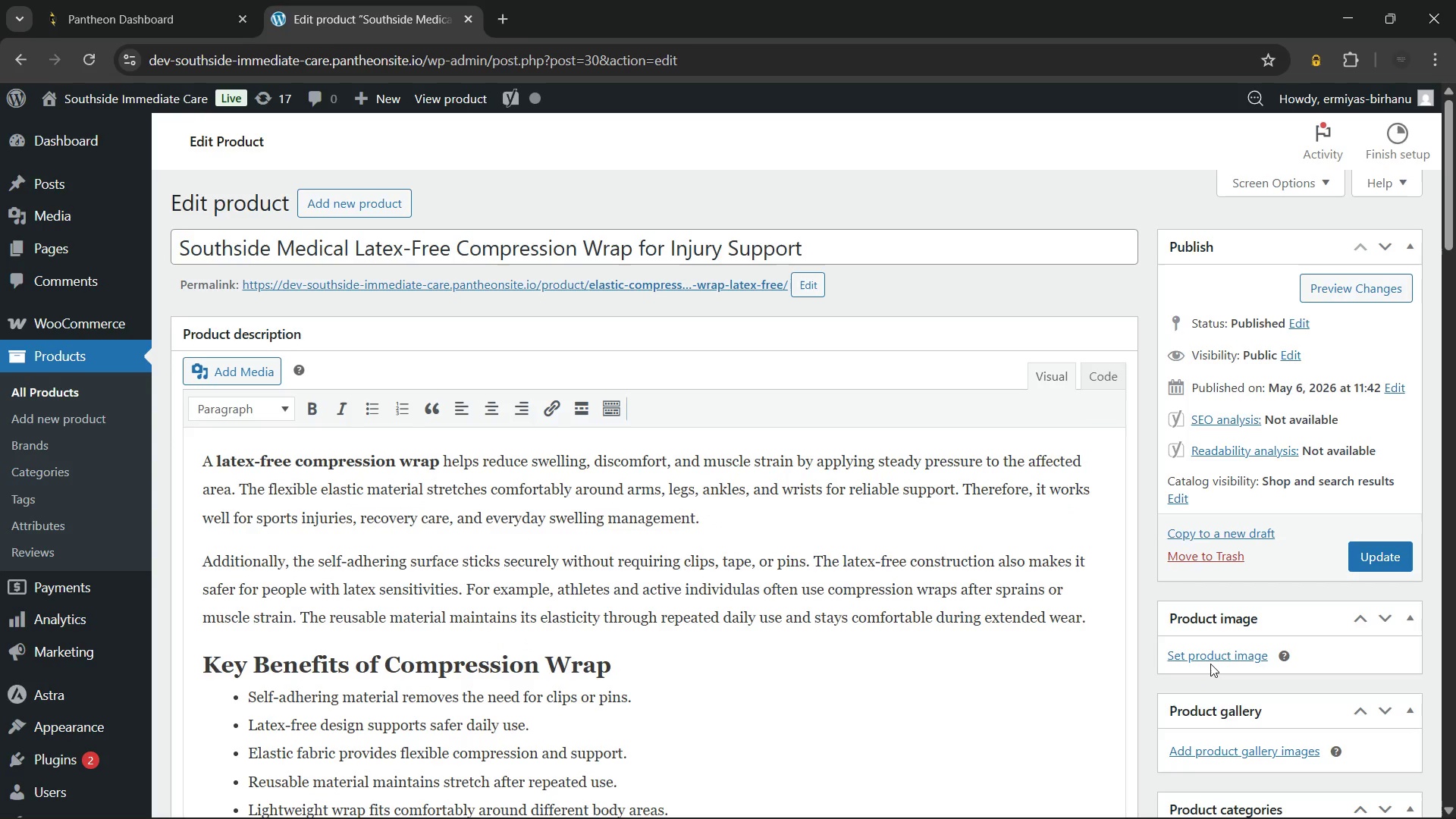 
scroll: coordinate [461, 575], scroll_direction: up, amount: 1.0
 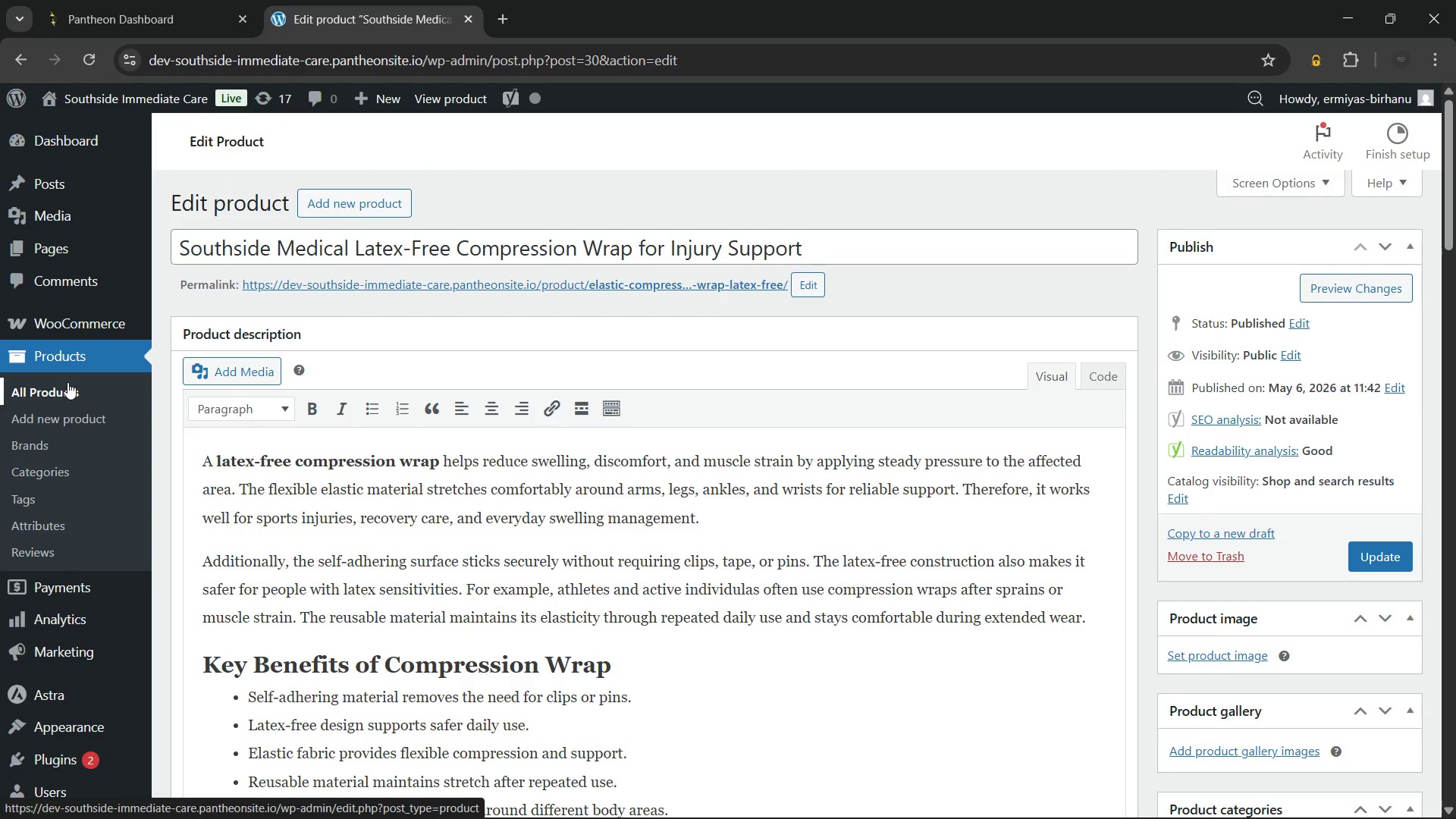 
hold_key(key=ControlLeft, duration=0.5)
left_click([67, 382])
 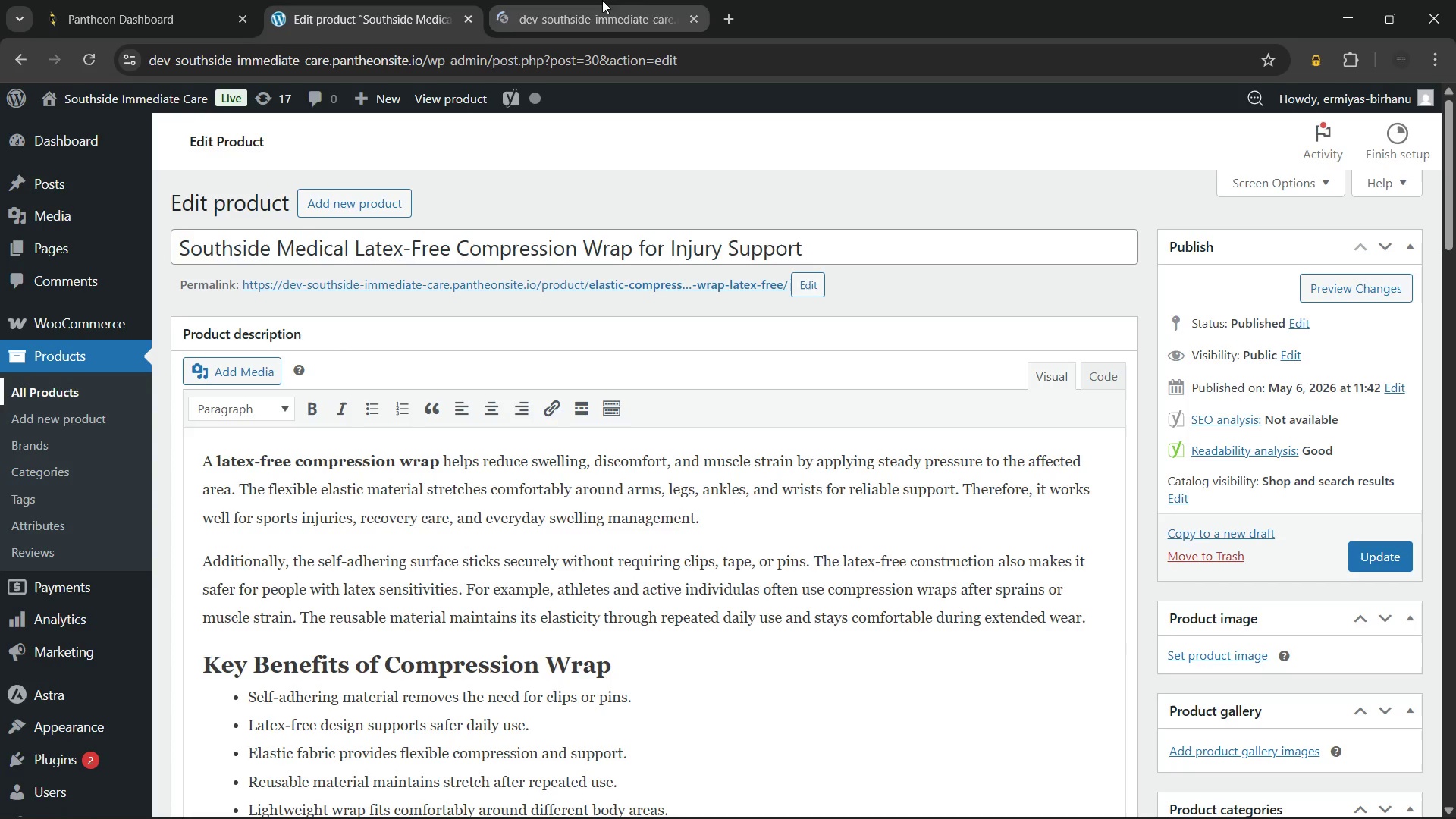 
left_click([602, 0])
 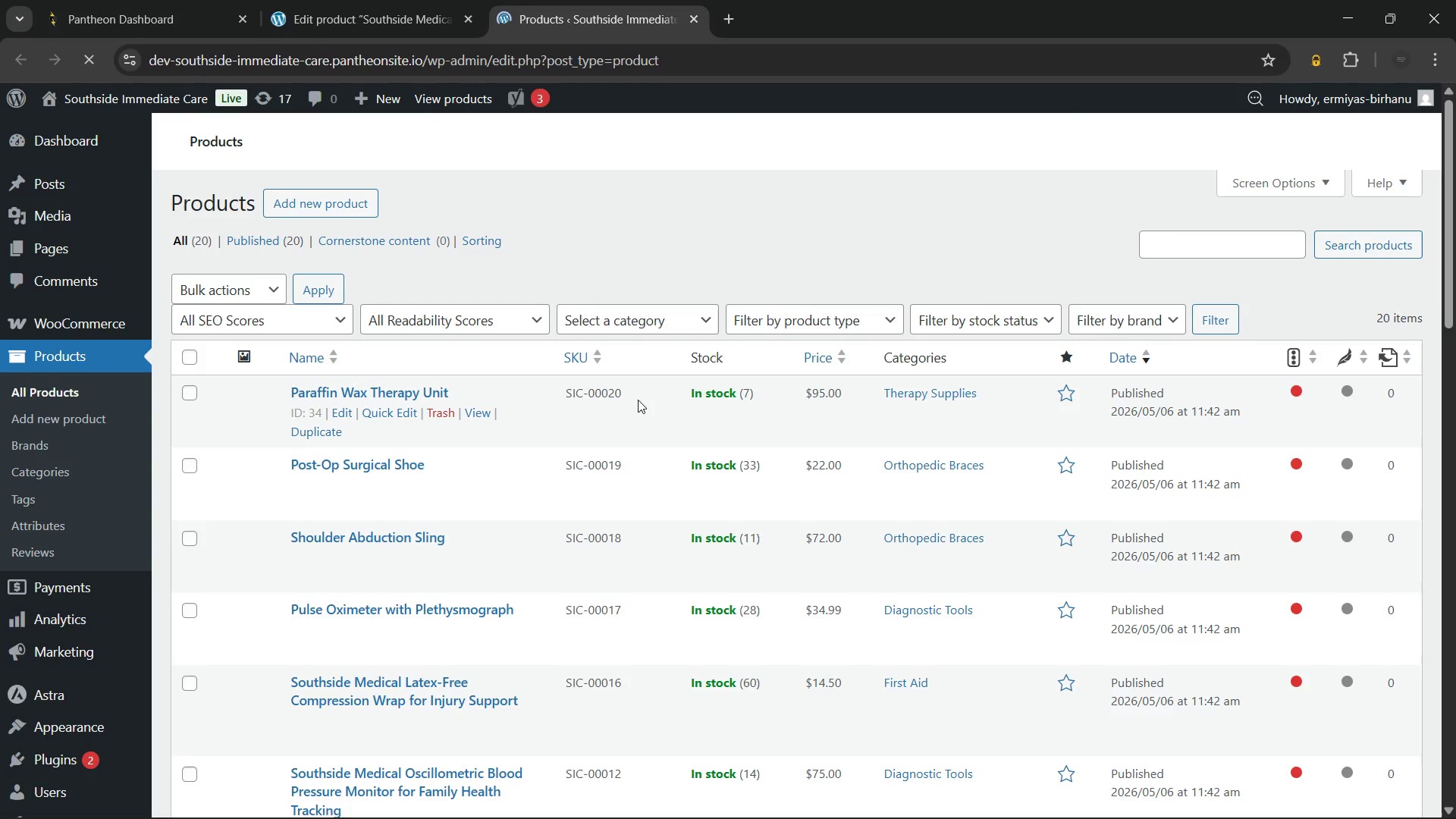 
scroll: coordinate [638, 400], scroll_direction: down, amount: 5.0
 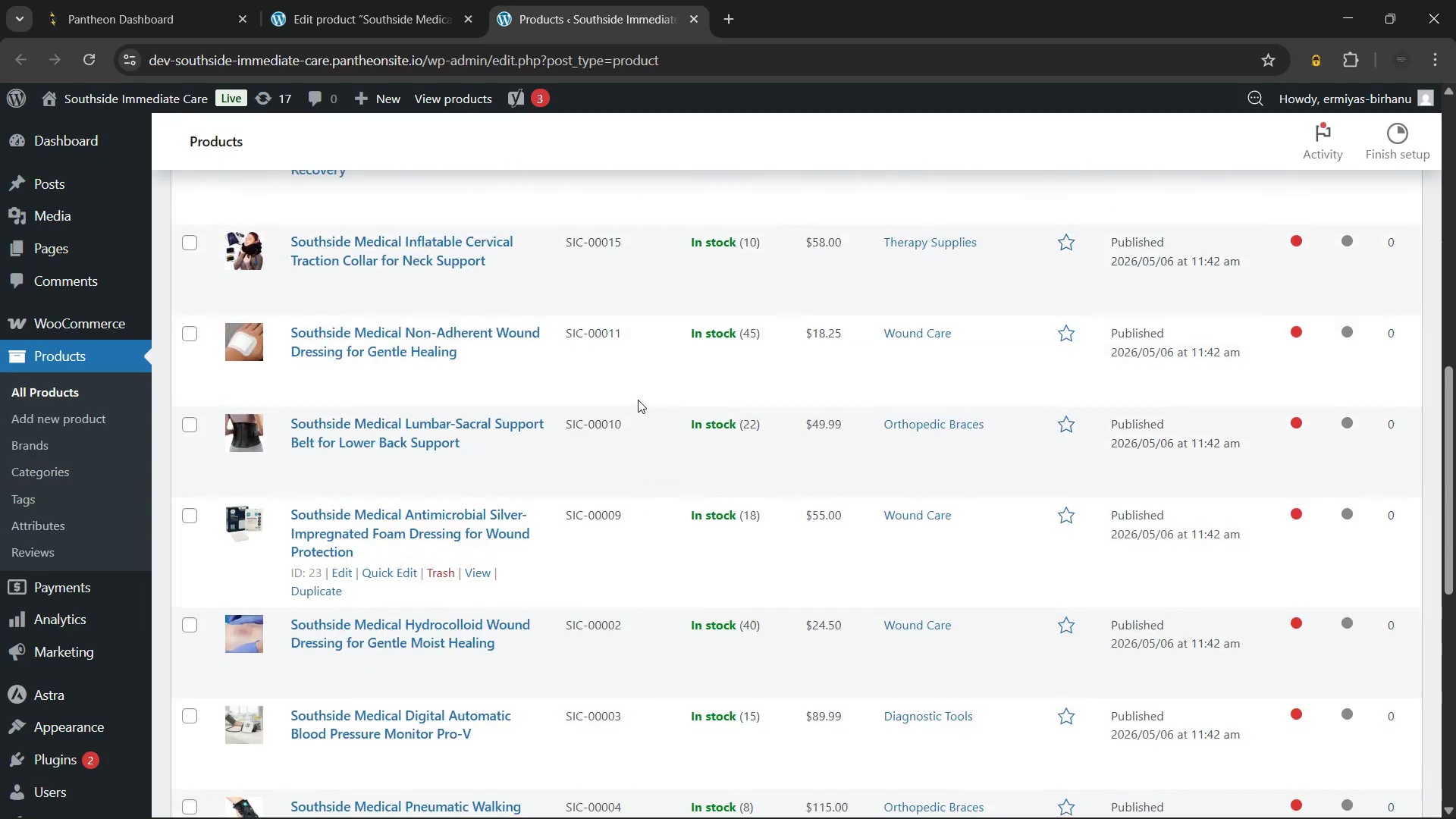 
scroll: coordinate [638, 400], scroll_direction: up, amount: 15.0
 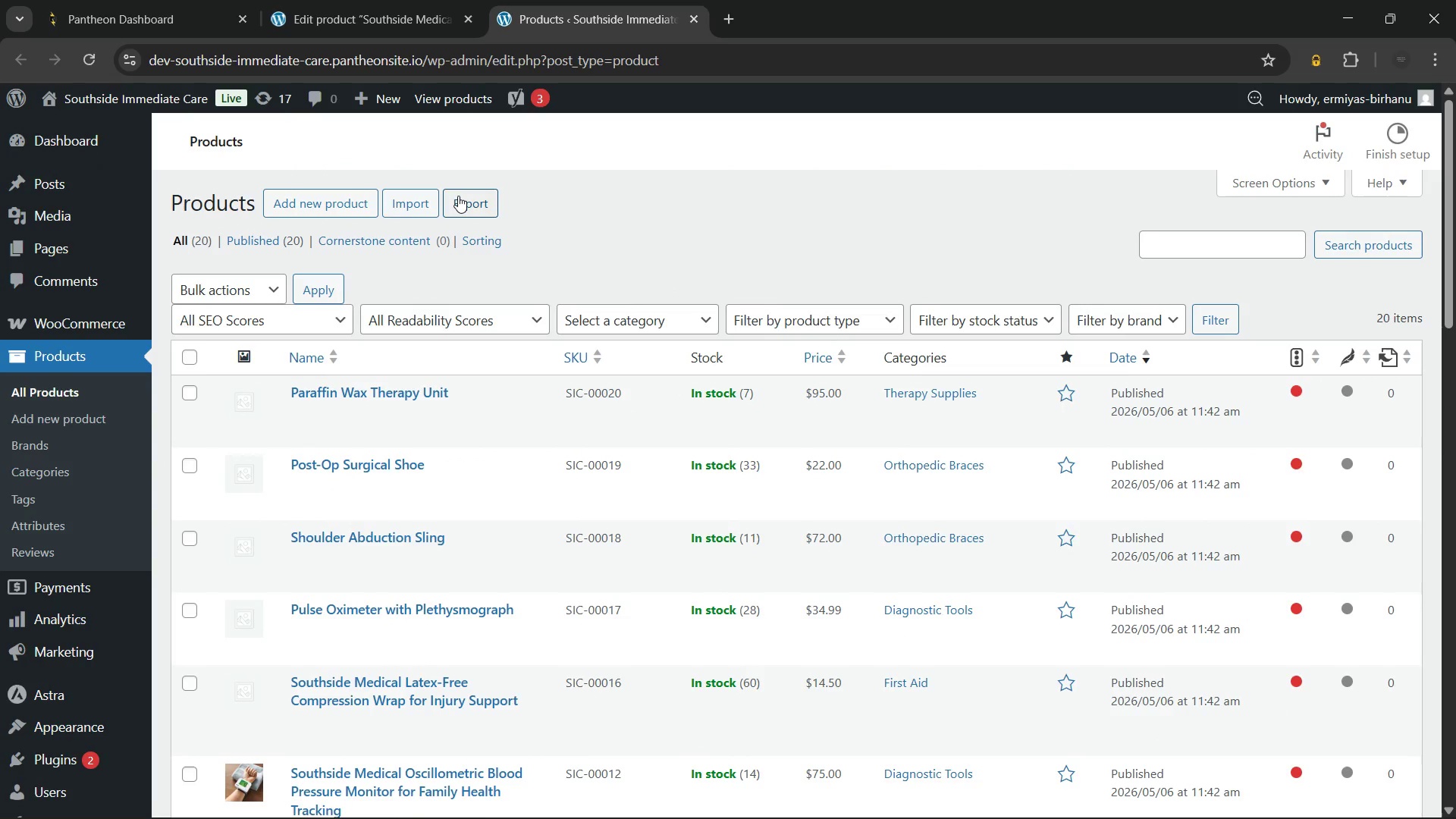 
left_click([458, 196])
 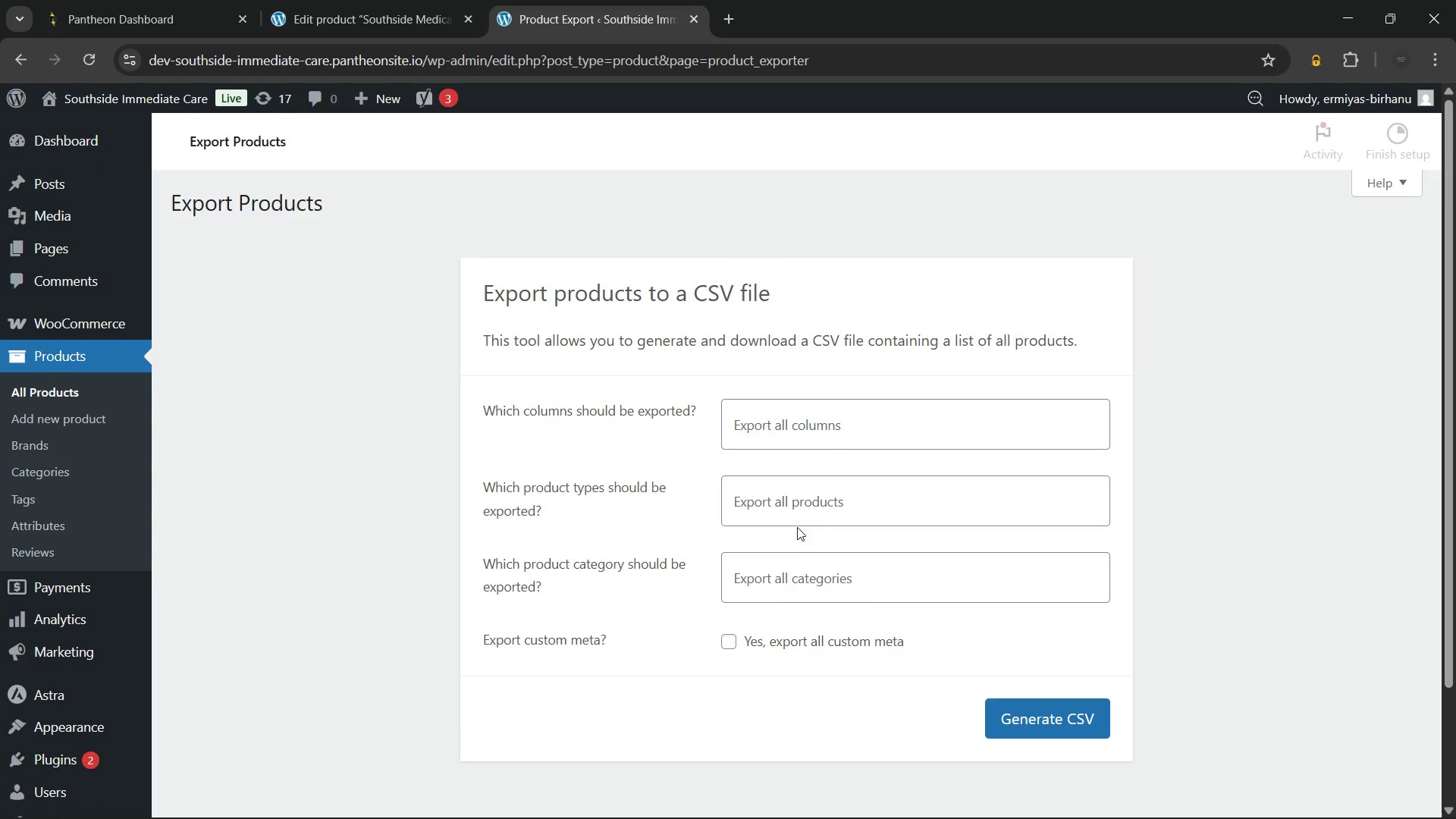 
left_click([728, 636])
 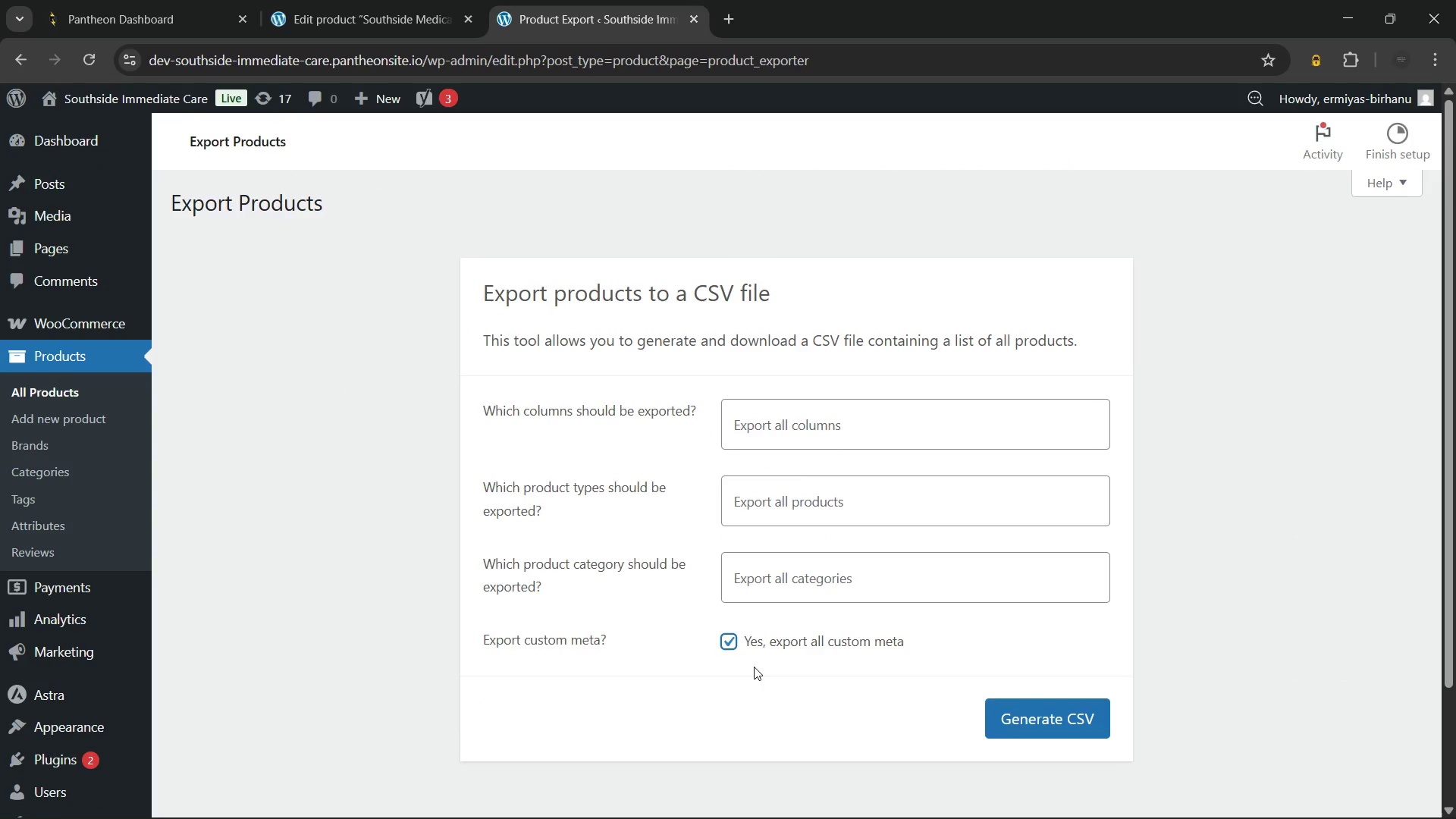 
left_click([754, 667])
 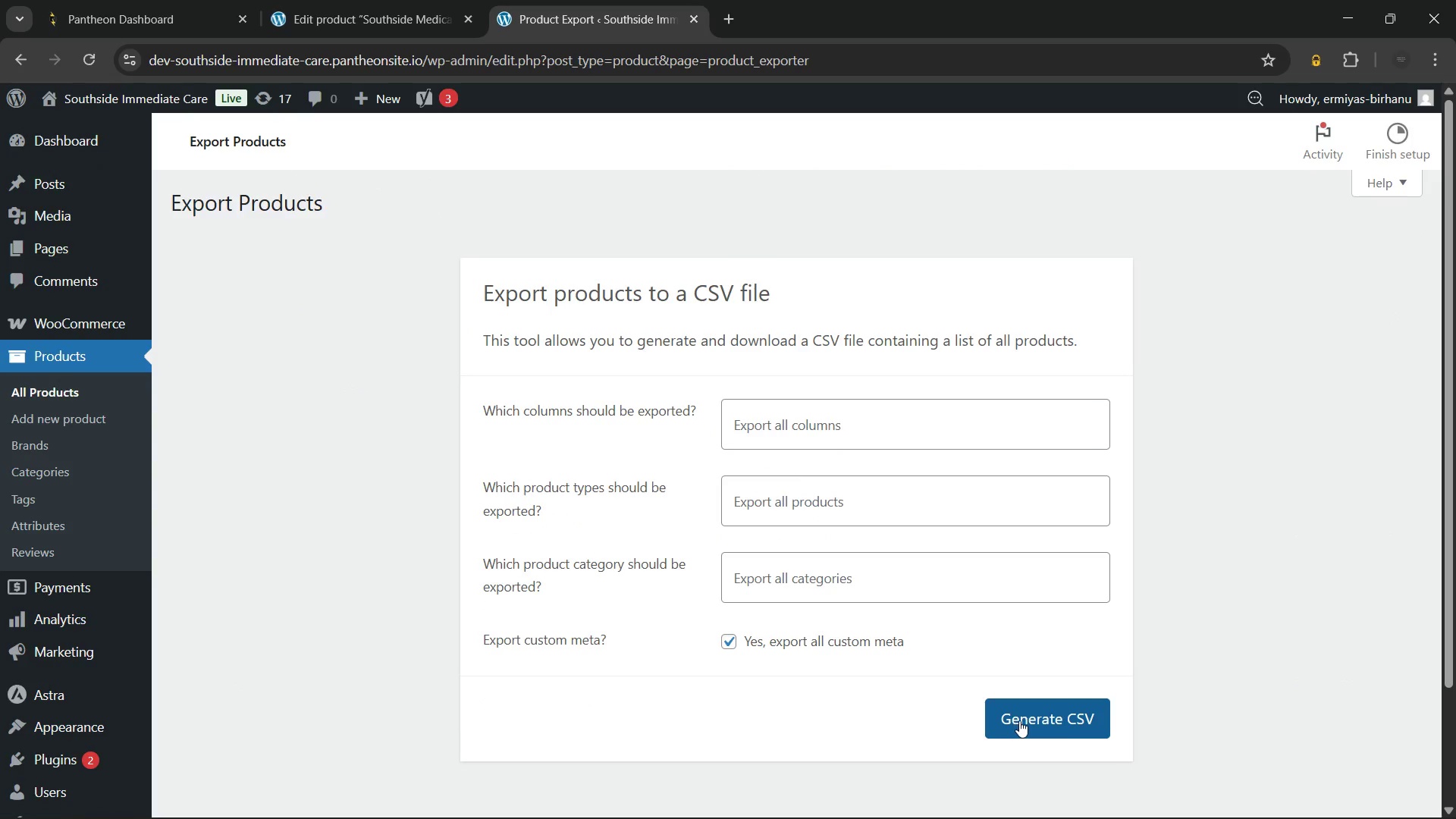 
left_click([1019, 720])
 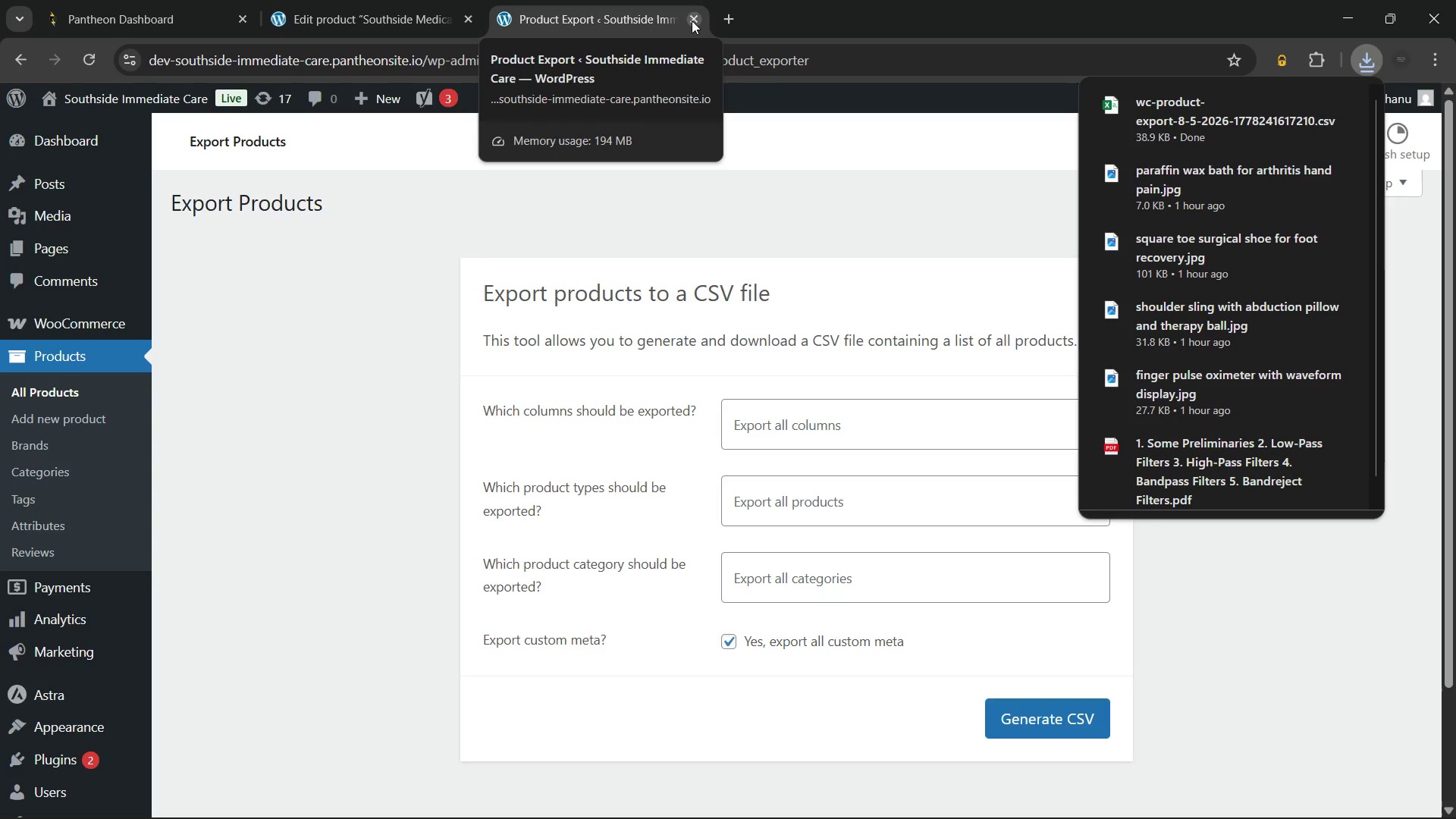 
left_click([692, 20])
 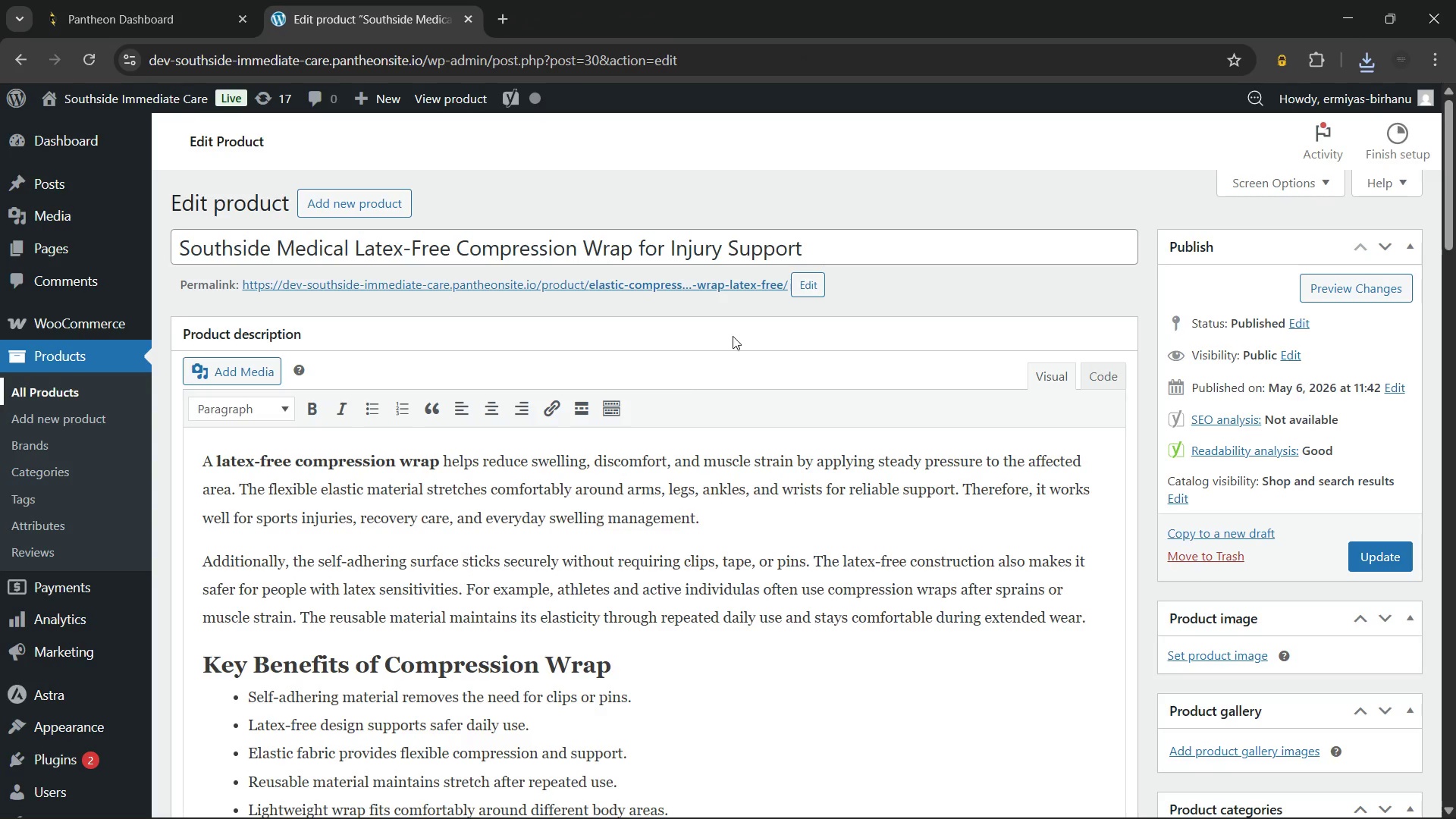 
left_click([768, 334])
 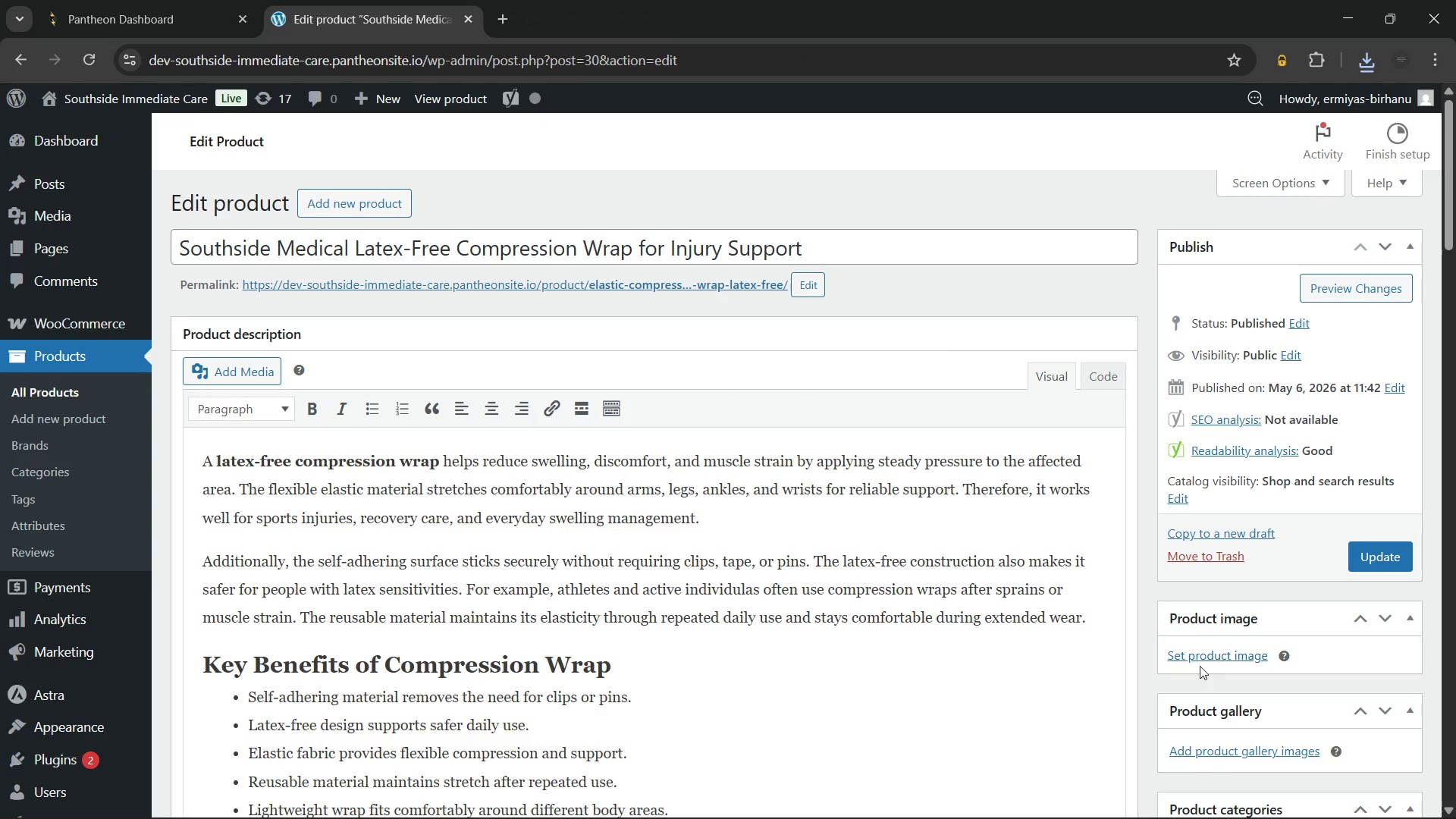 
left_click([1189, 653])
 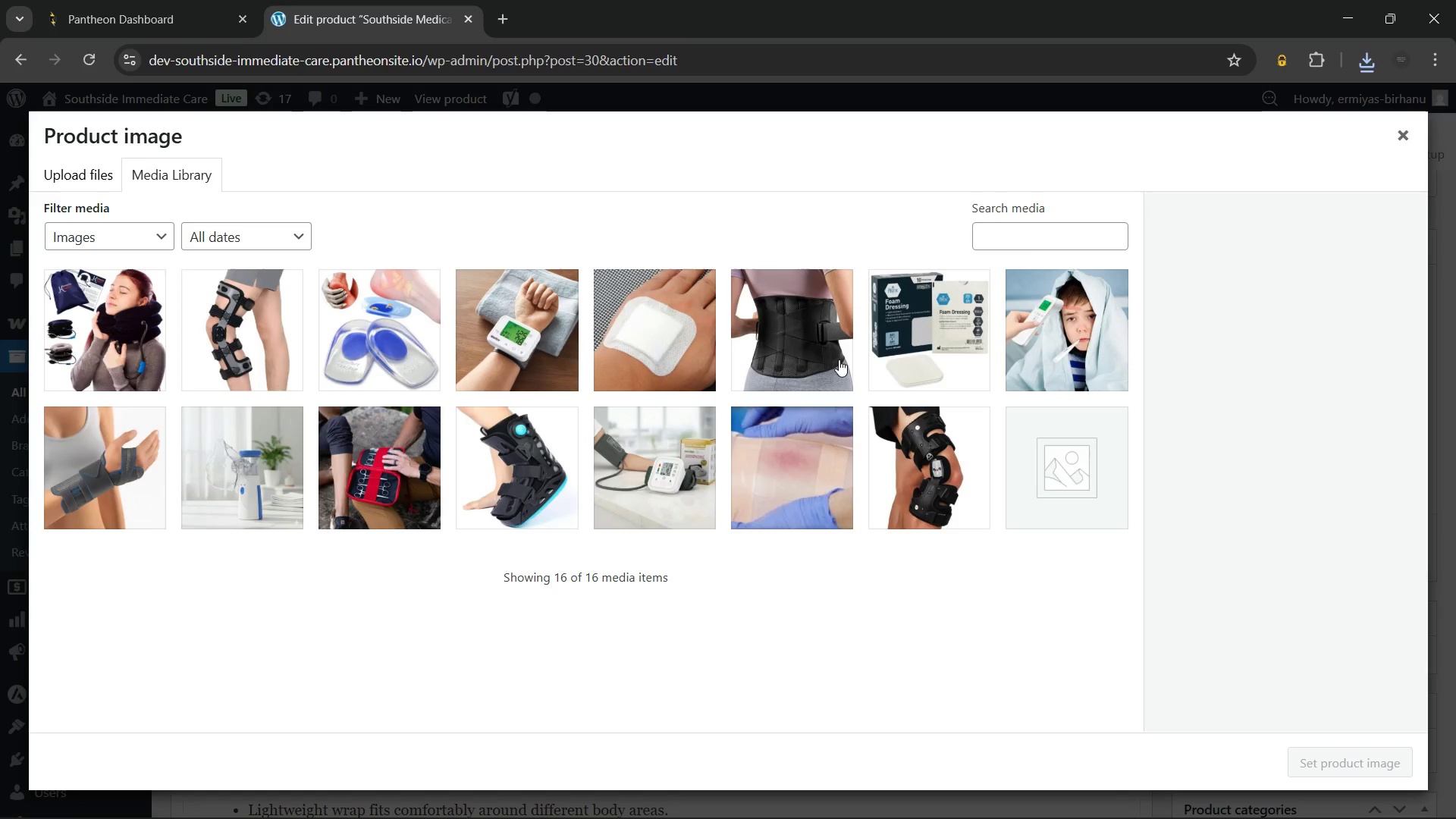 
left_click([85, 172])
 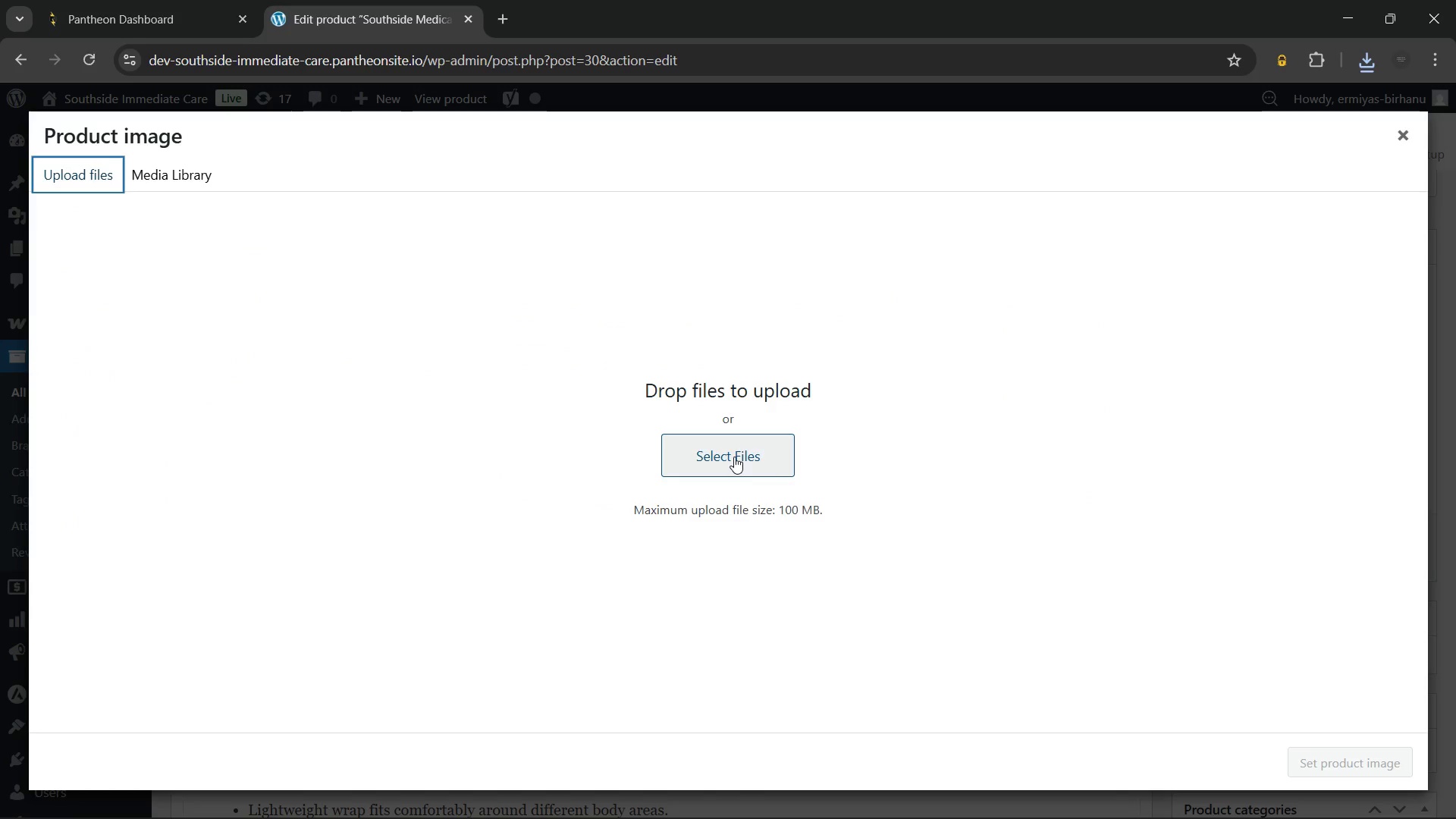 
left_click([734, 457])
 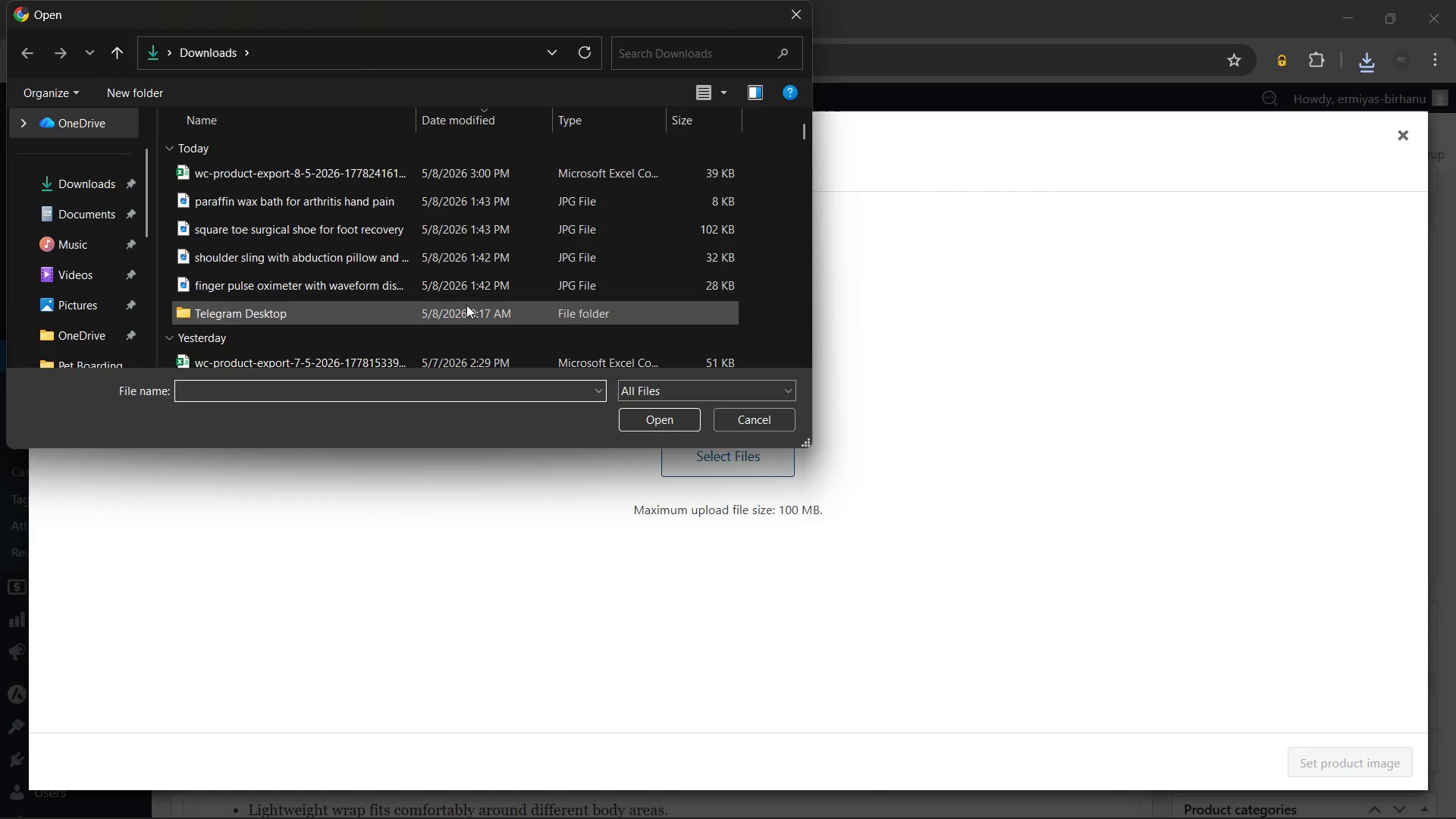 
scroll: coordinate [441, 359], scroll_direction: down, amount: 1.0
 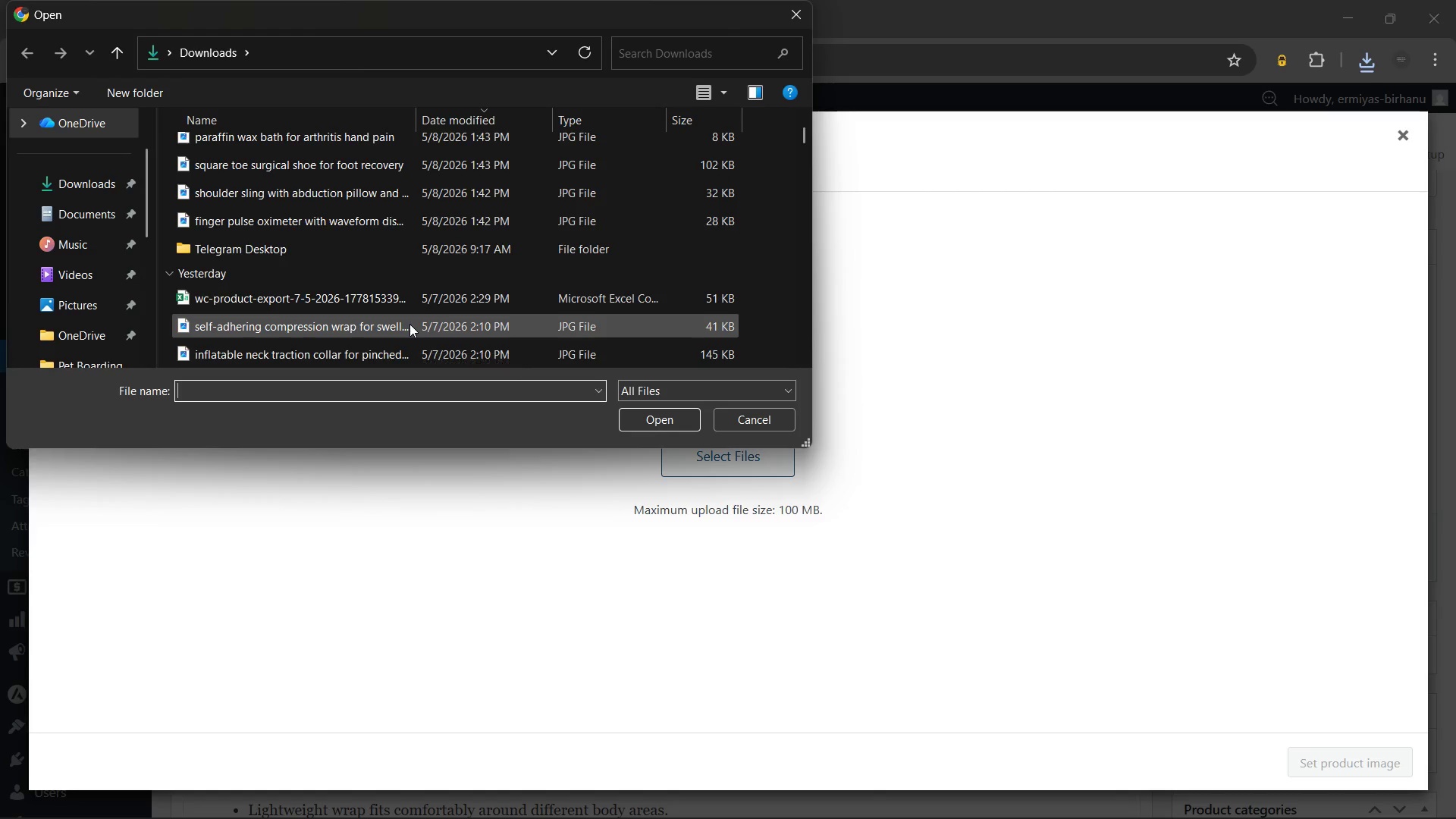 
left_click([410, 324])
 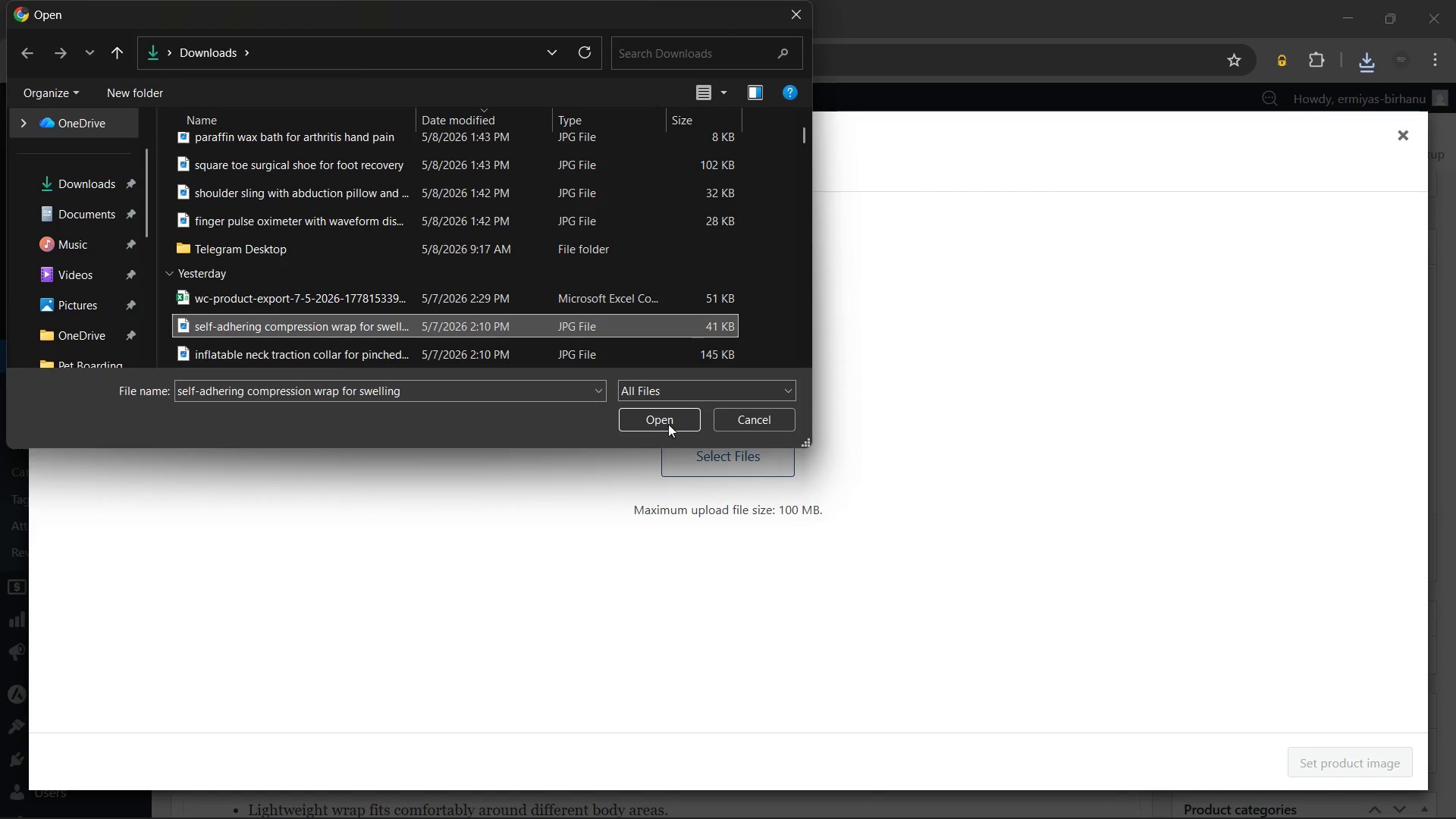 
left_click([666, 420])
 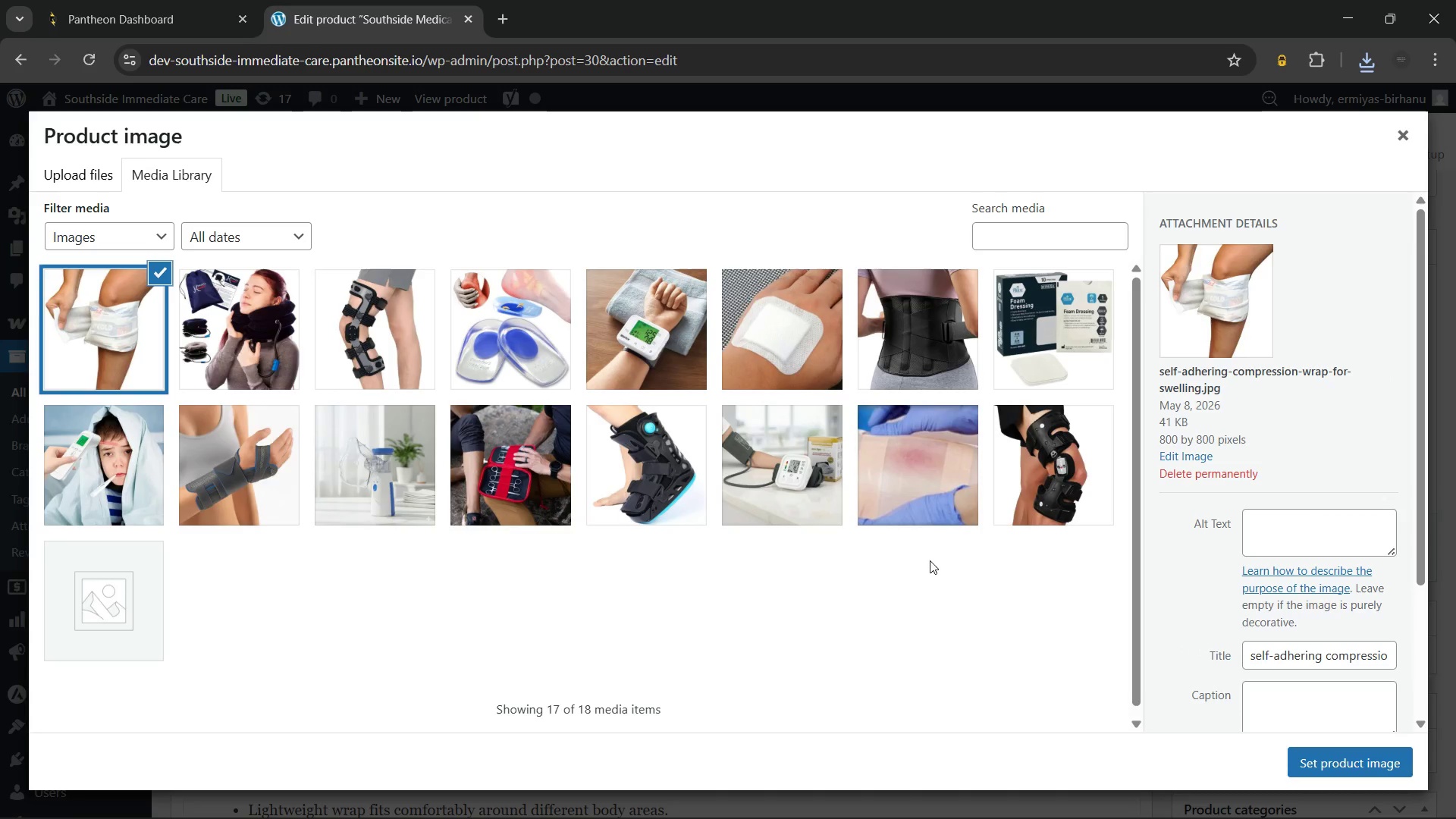 
wait(6.94)
 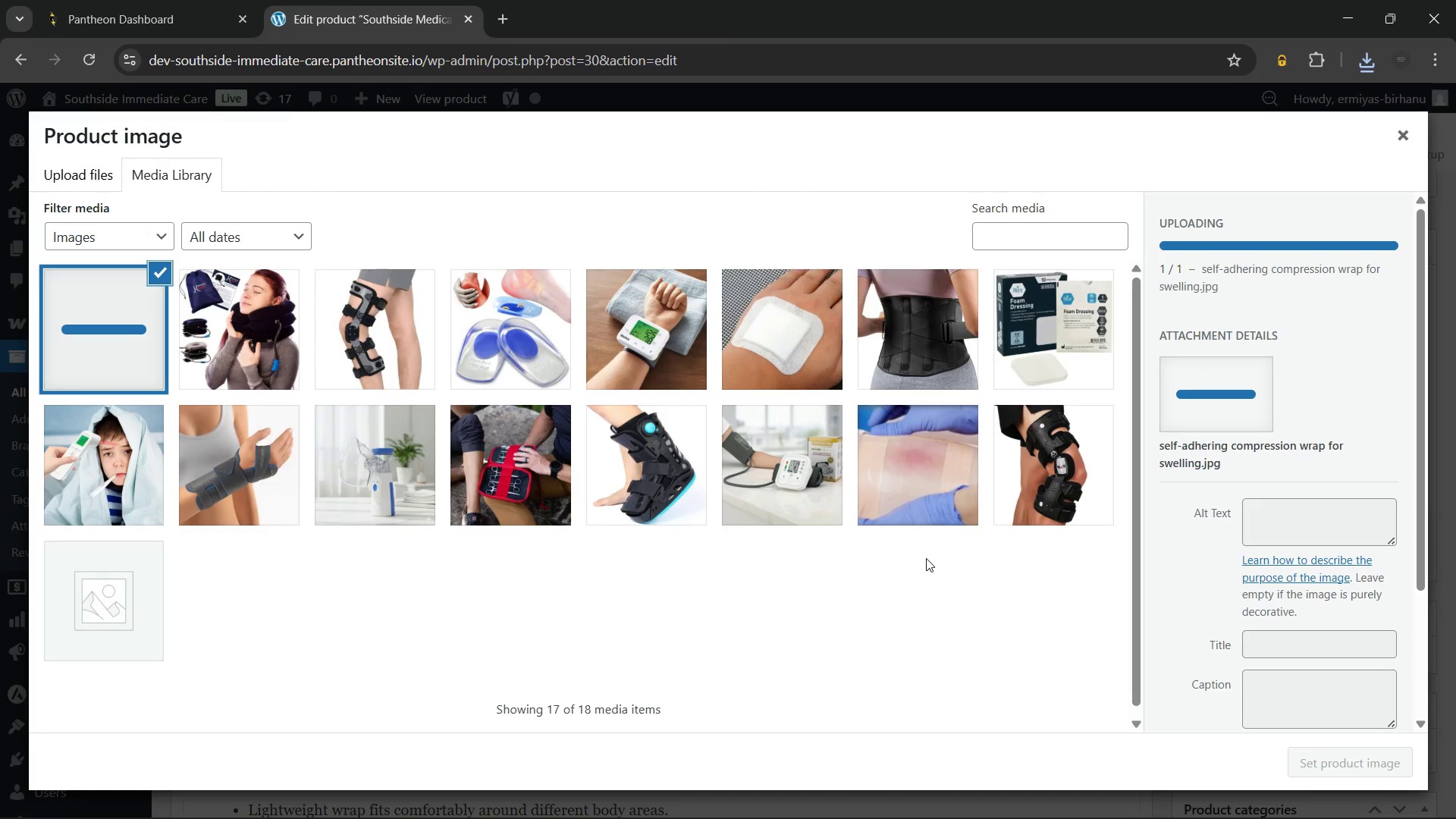 
left_click([1271, 523])
 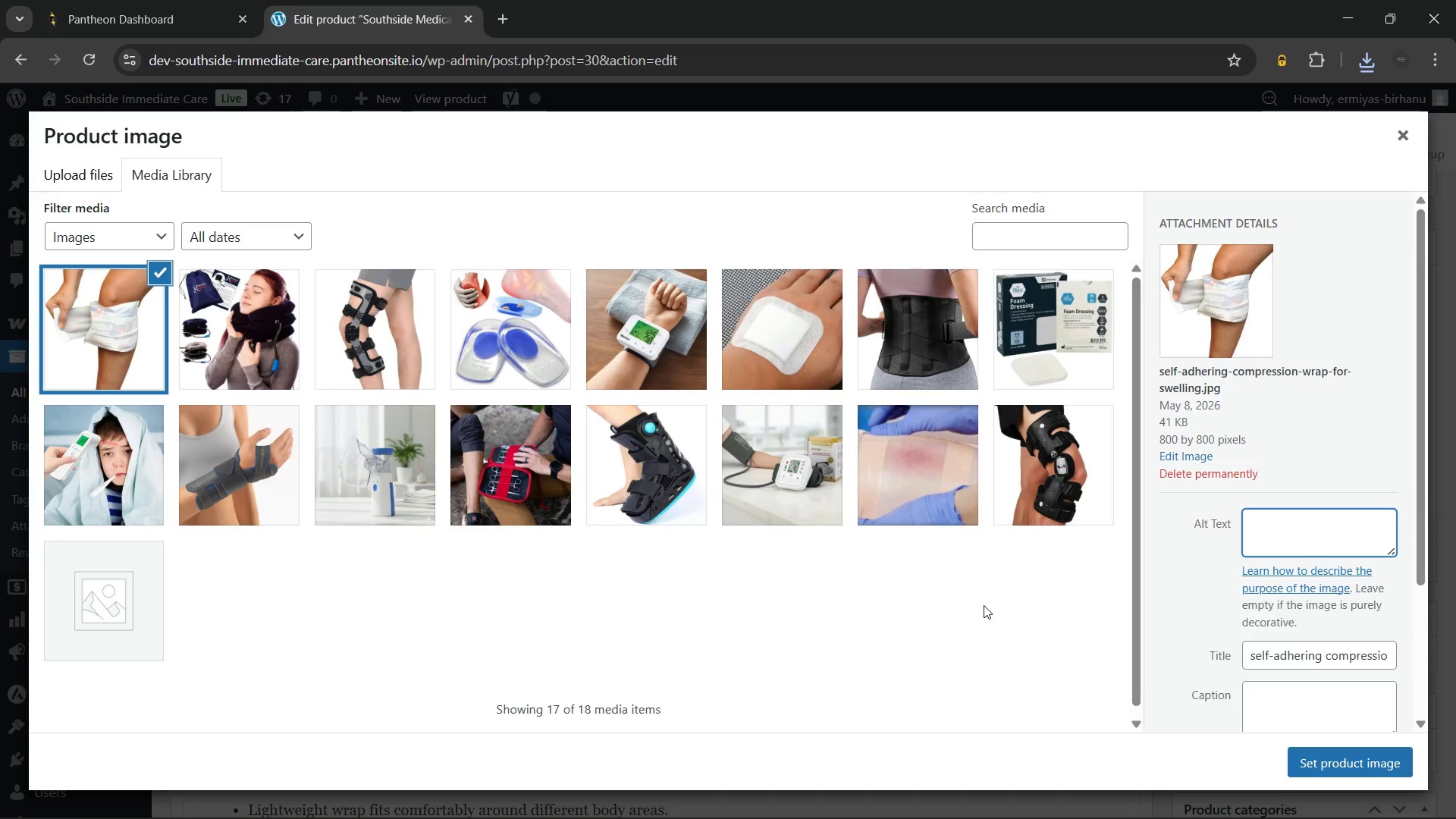 
wait(5.25)
 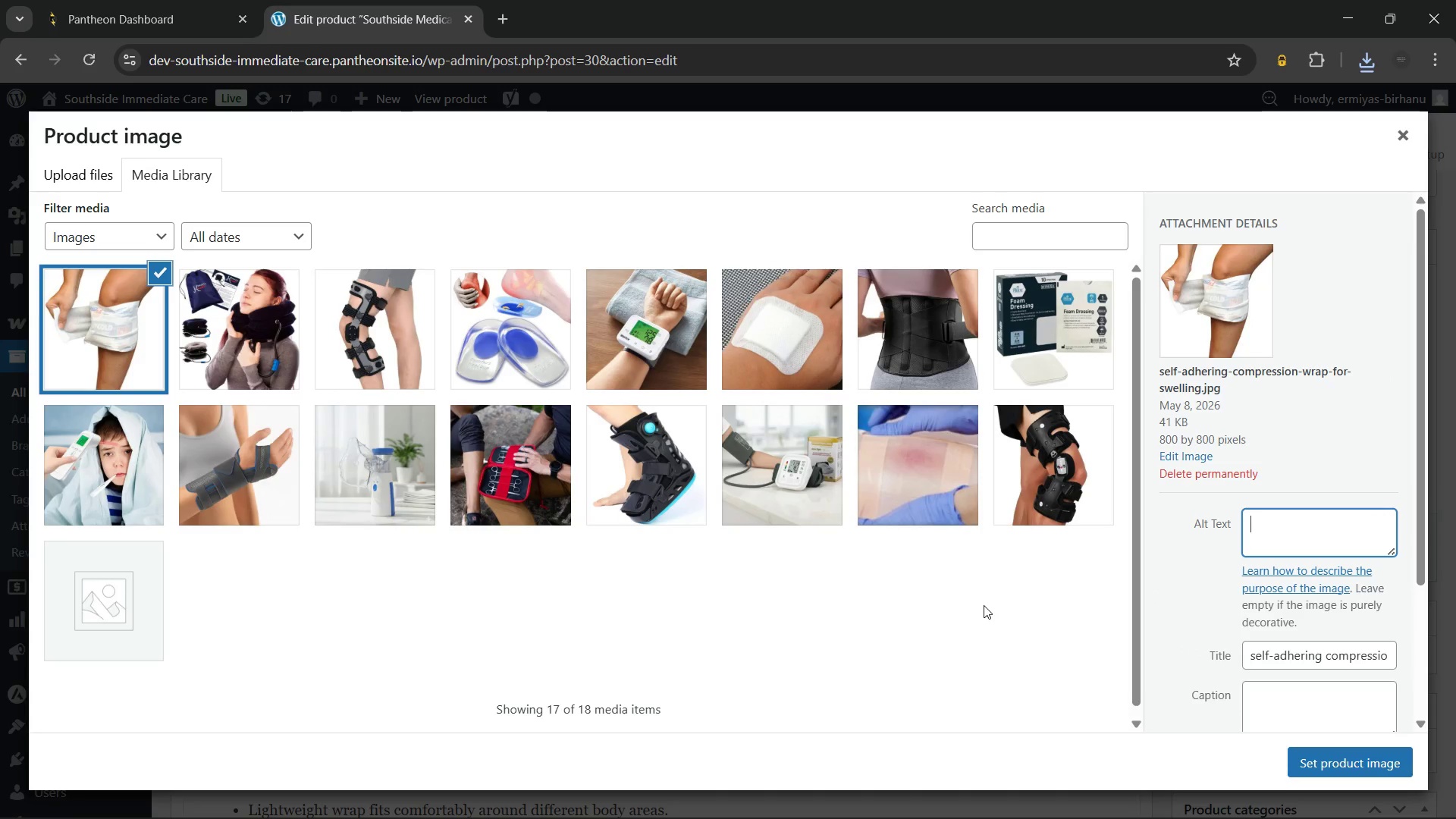 
type(Compression wrap with self-adhering elastic material for swelling support)
 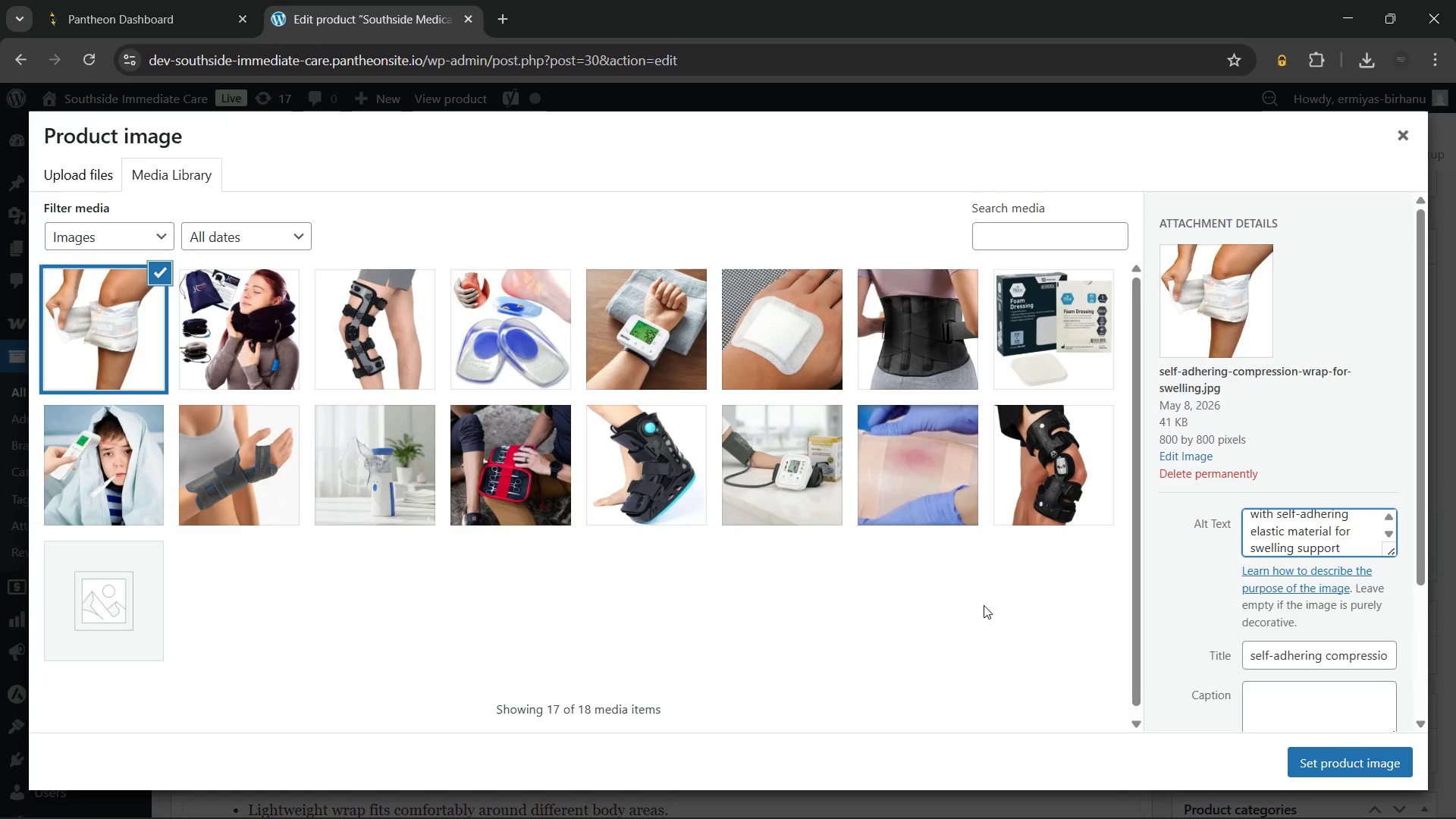 
type( and injury recovery)
 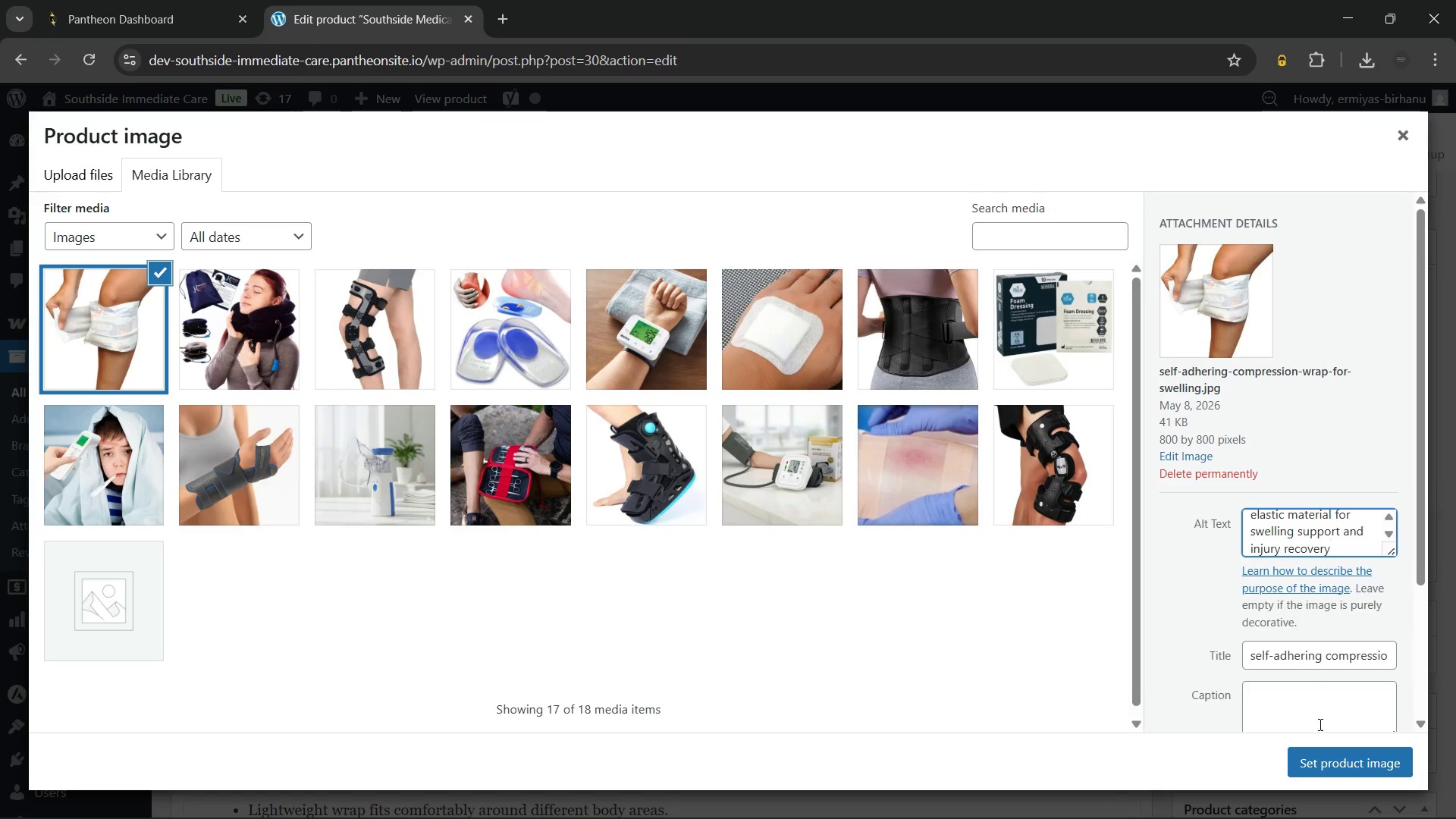 
left_click([1326, 757])
 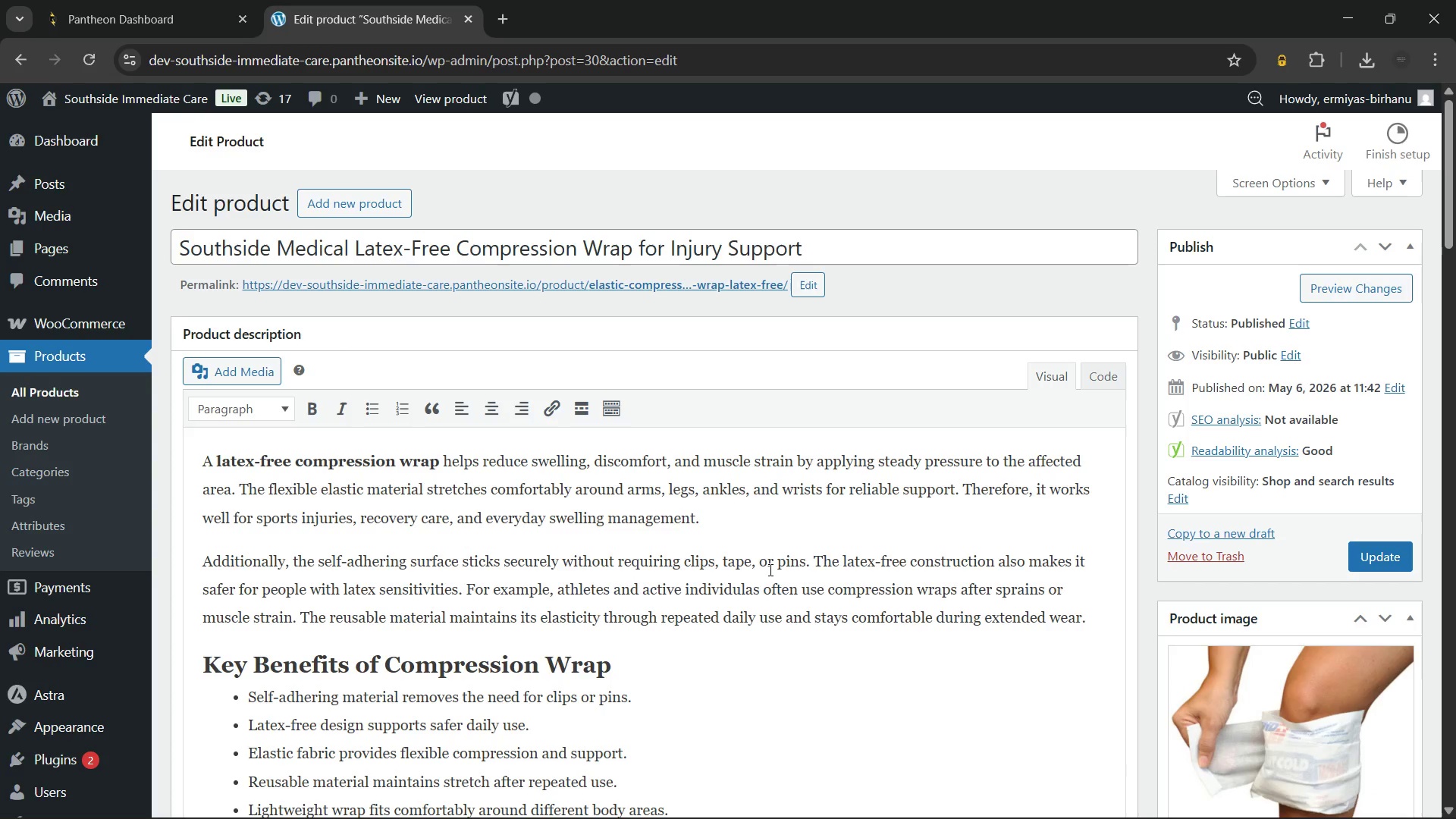 
scroll: coordinate [769, 570], scroll_direction: down, amount: 2.0
 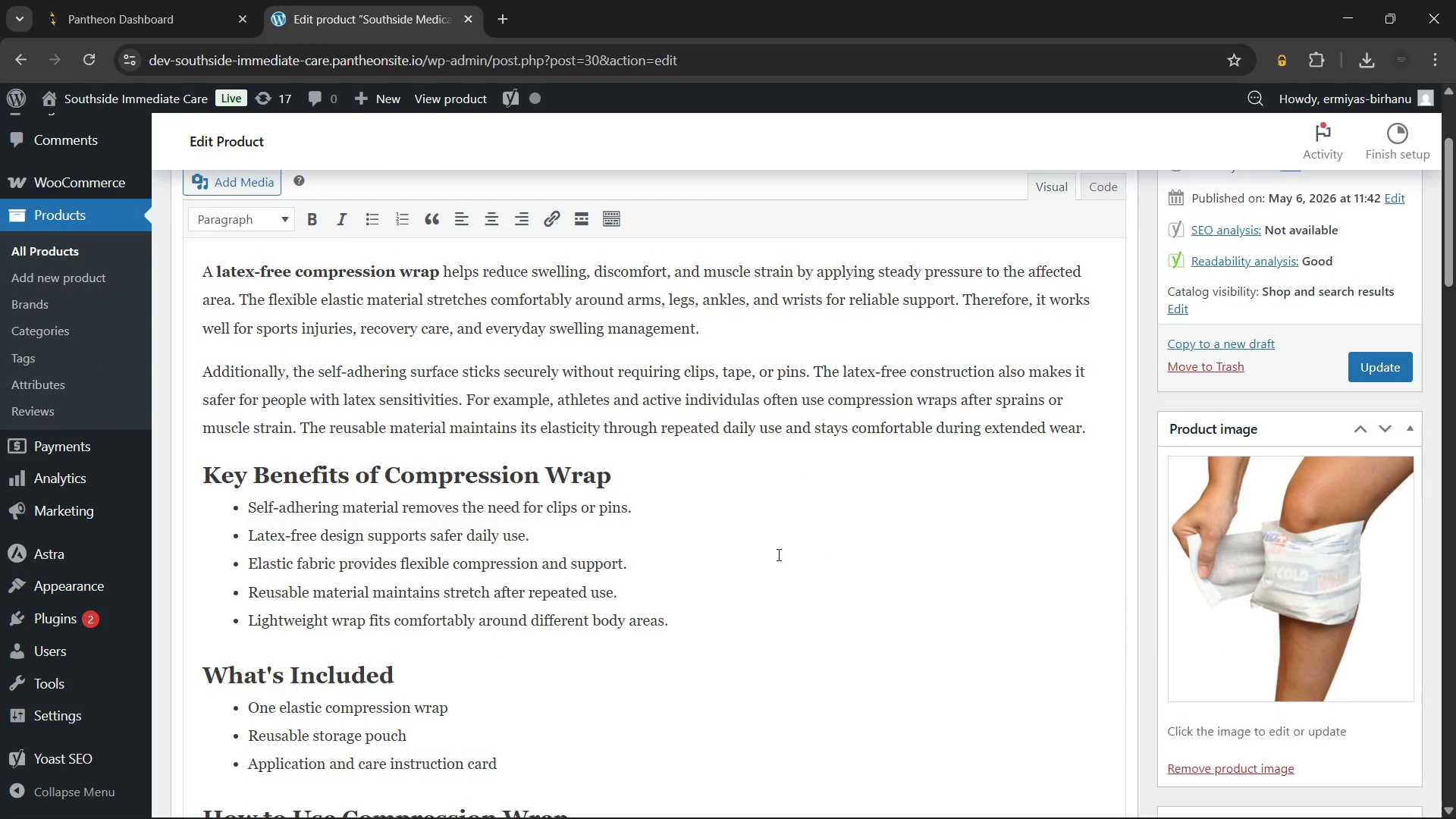 
left_click([777, 554])
 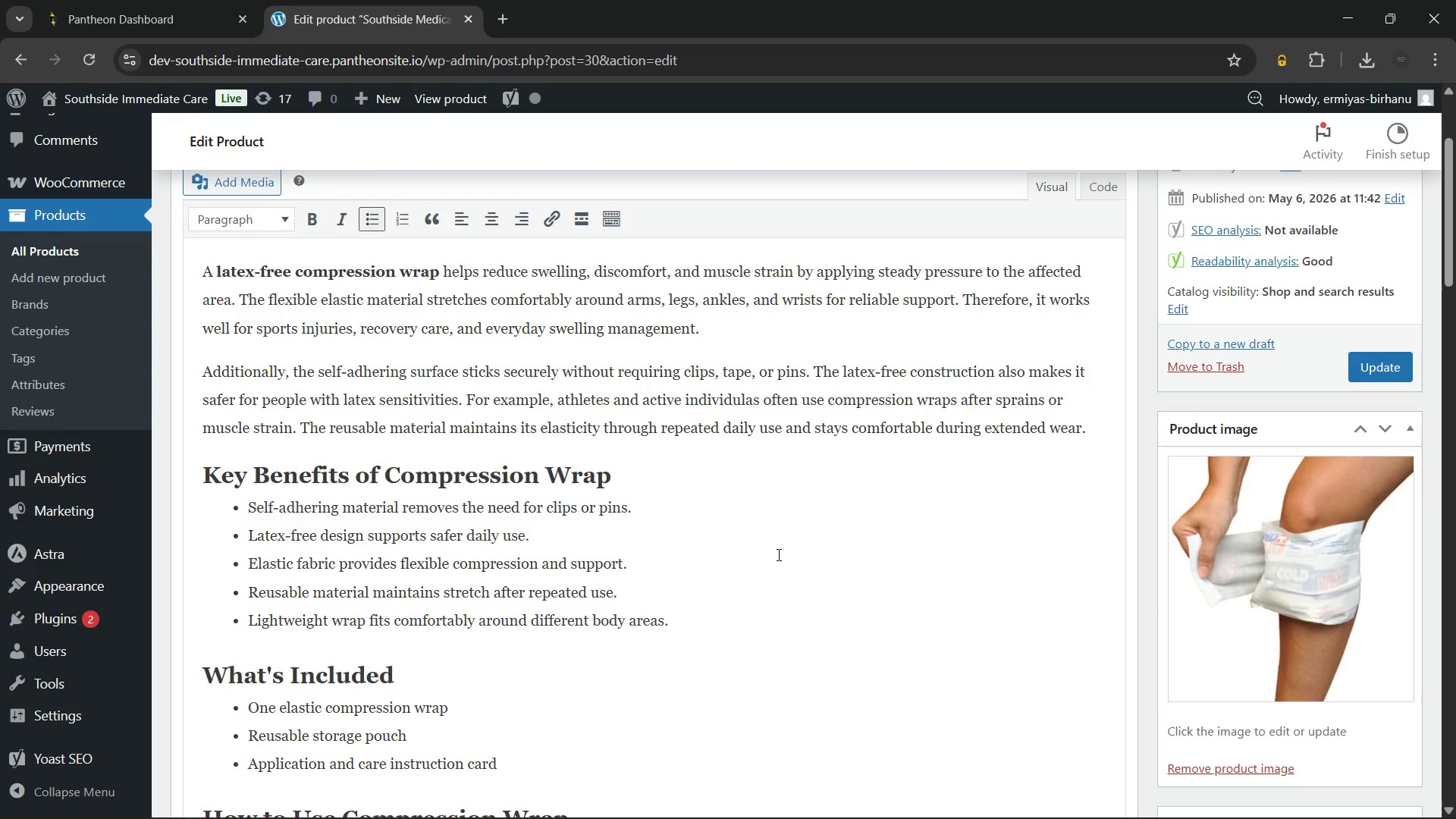 
wait(5.19)
 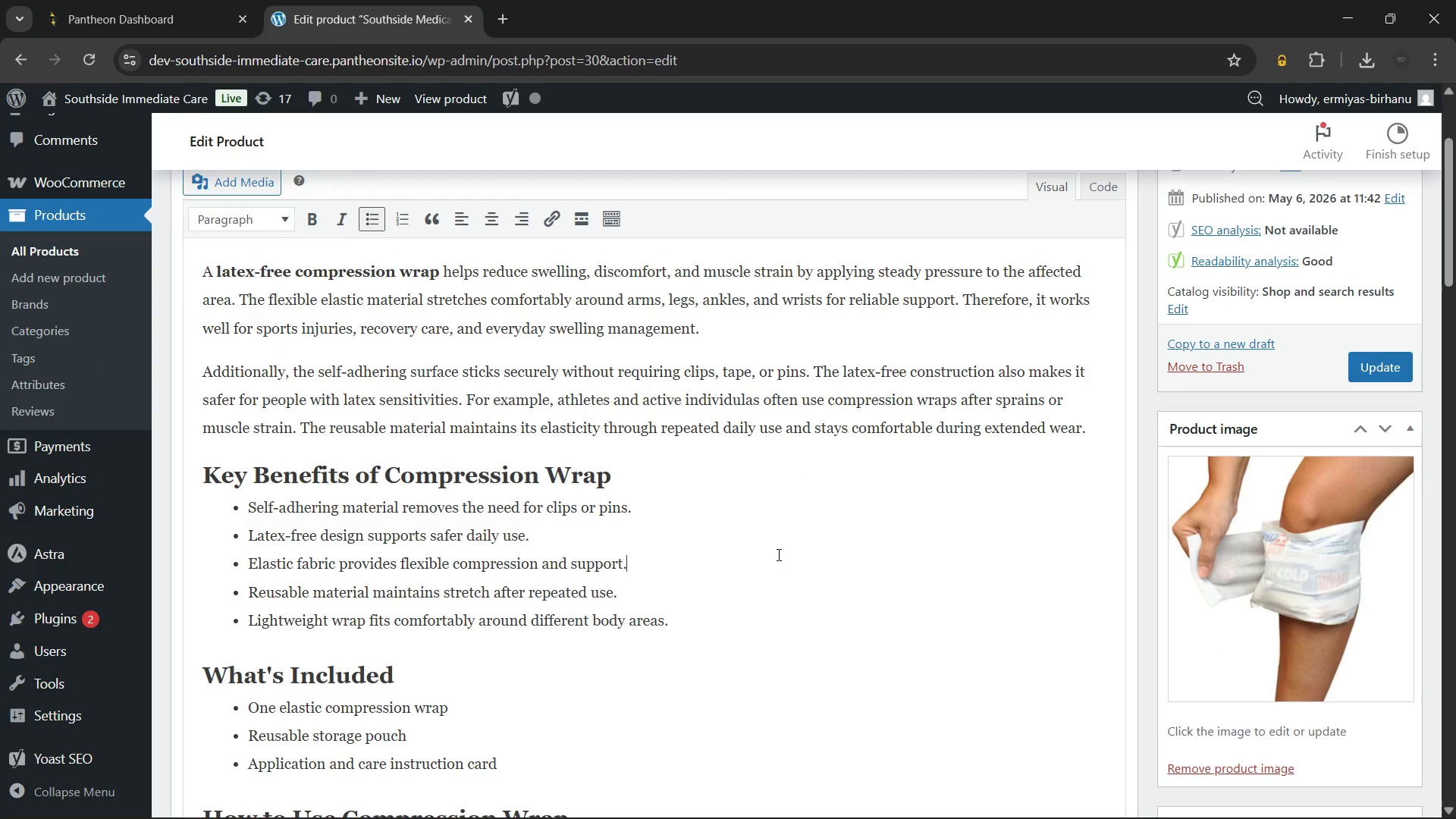 
scroll: coordinate [777, 554], scroll_direction: down, amount: 7.0
 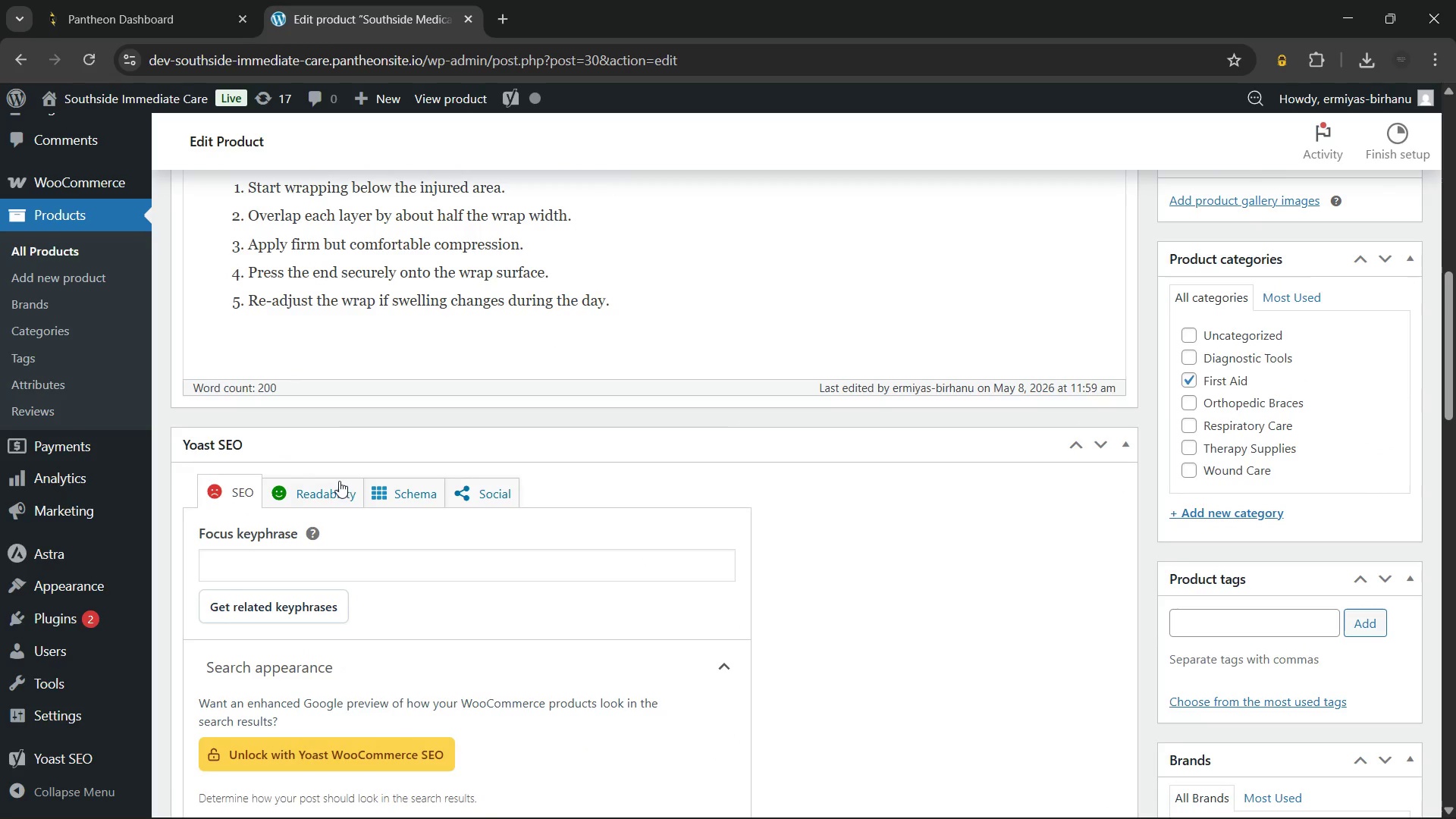 
left_click([327, 491])
 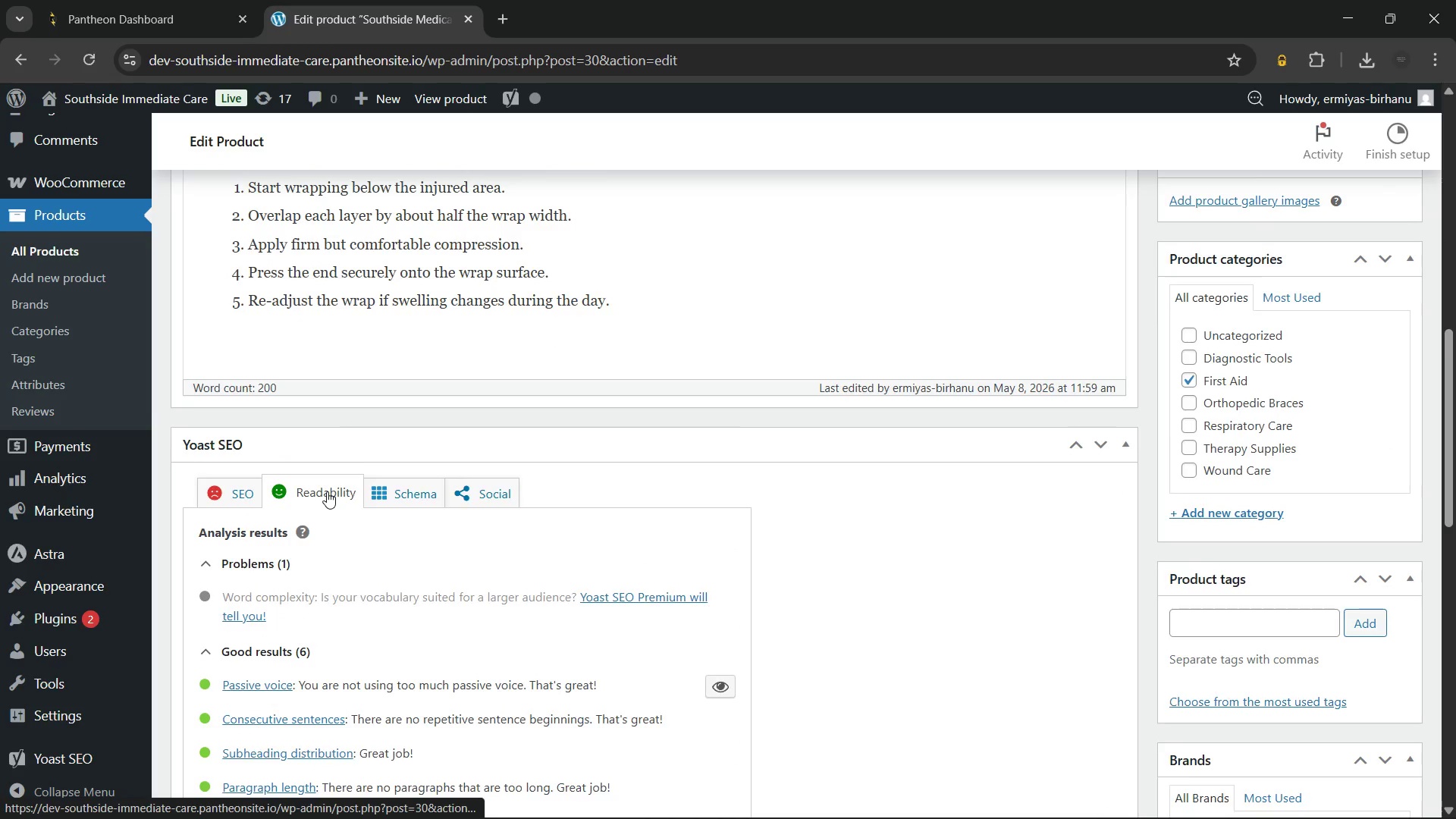 
scroll: coordinate [327, 491], scroll_direction: down, amount: 3.0
 